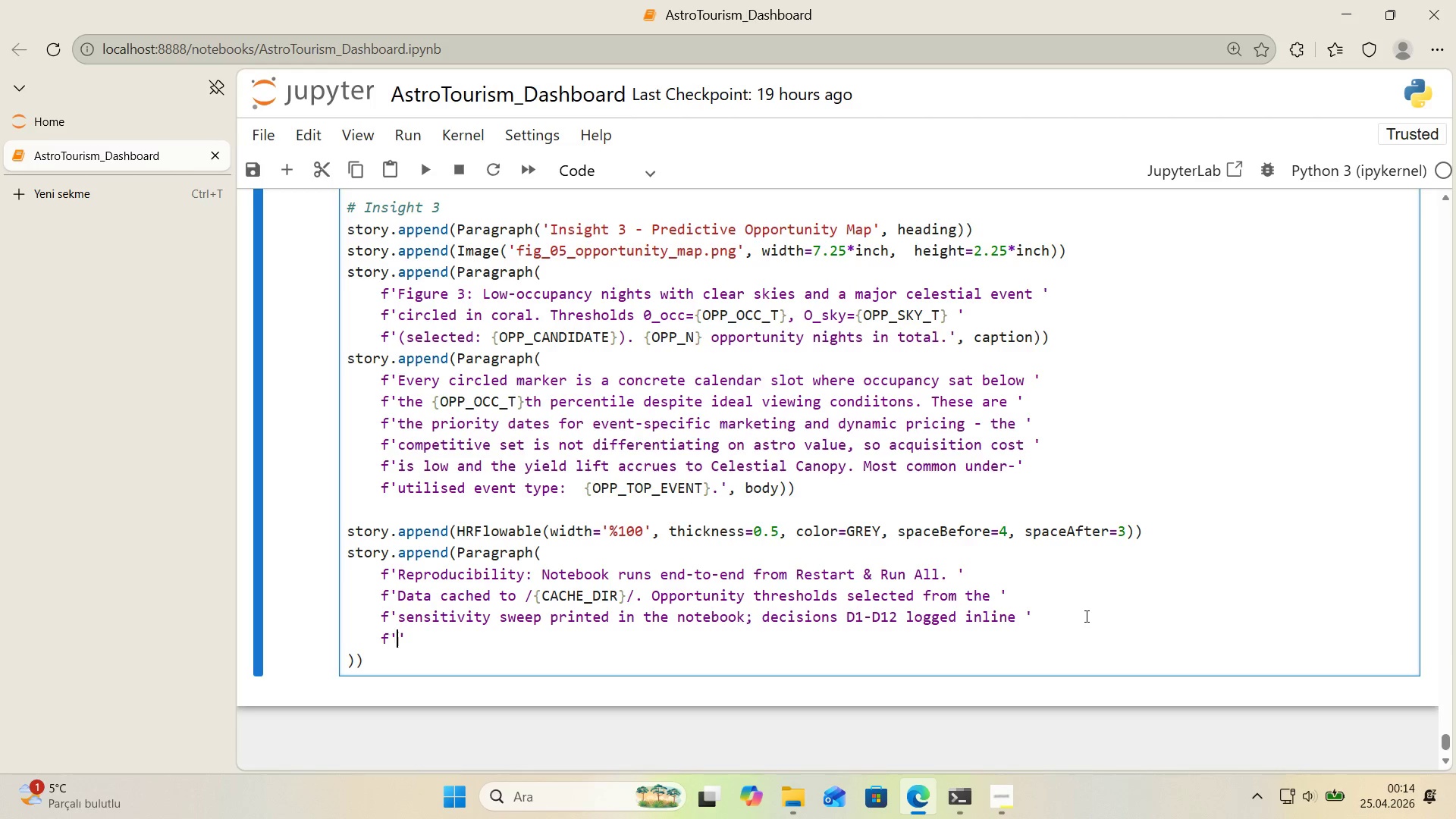 
key(ArrowLeft)
 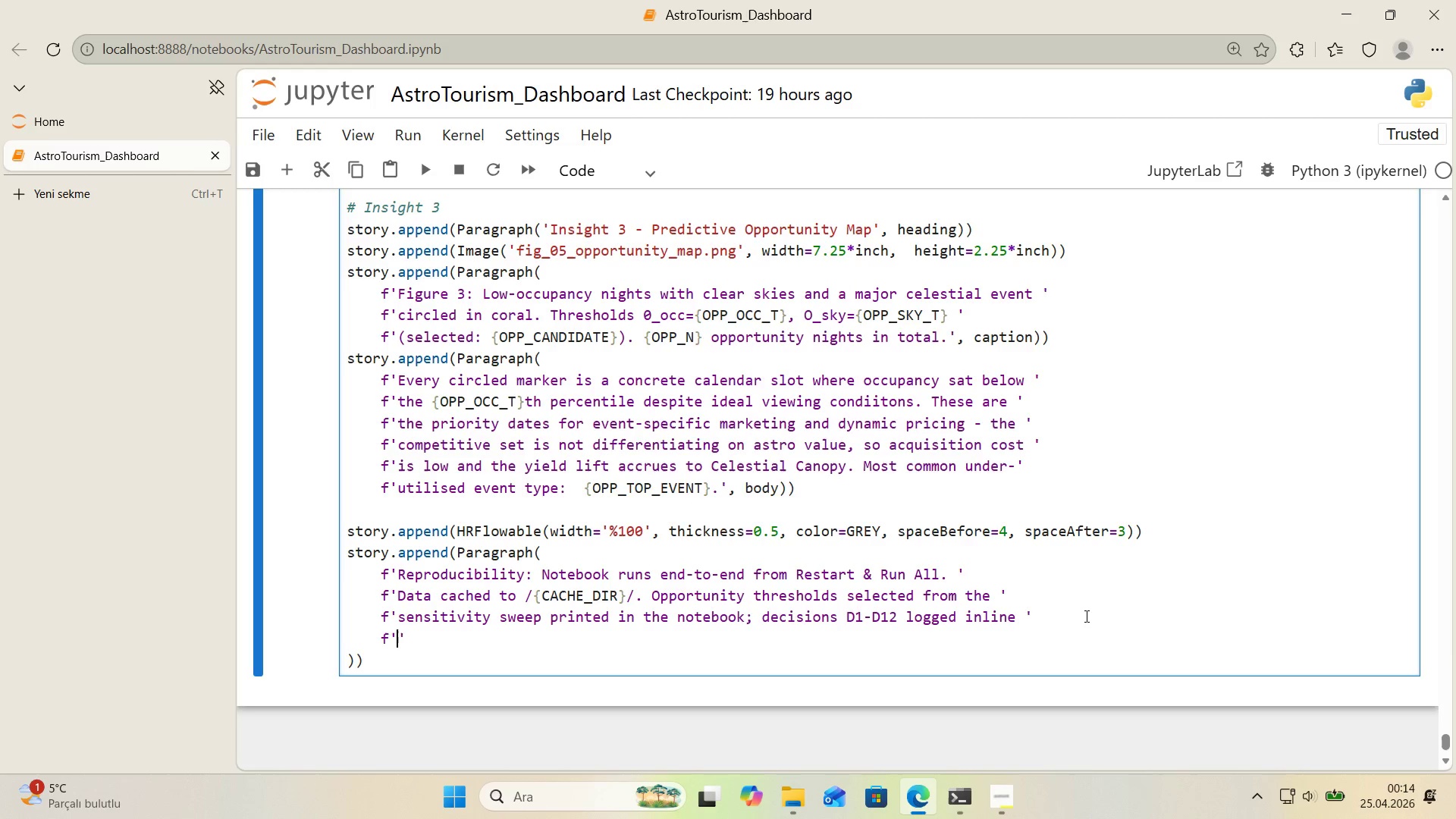 
type(at the cell where each was appl'ed)
 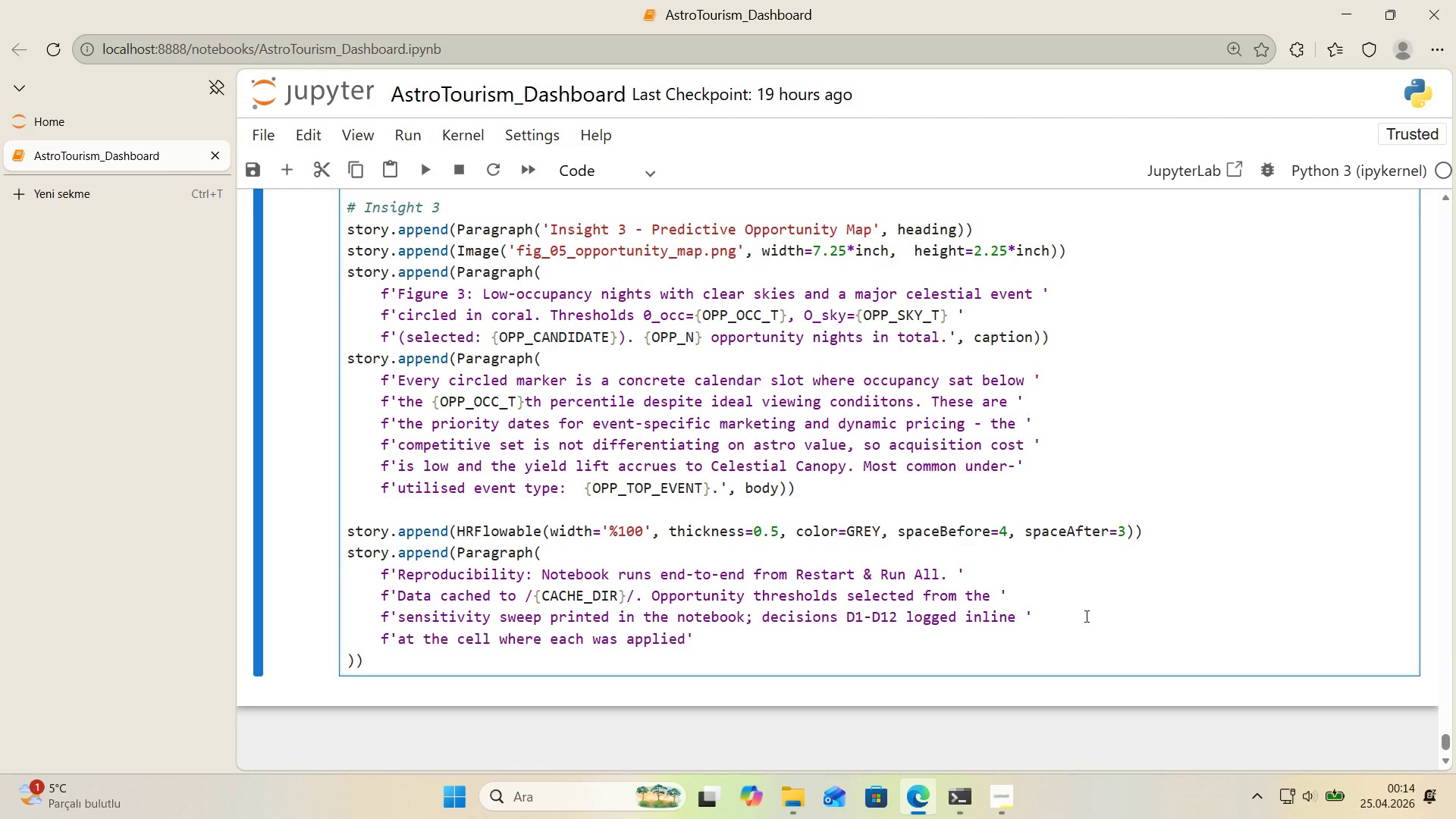 
key(ArrowRight)
 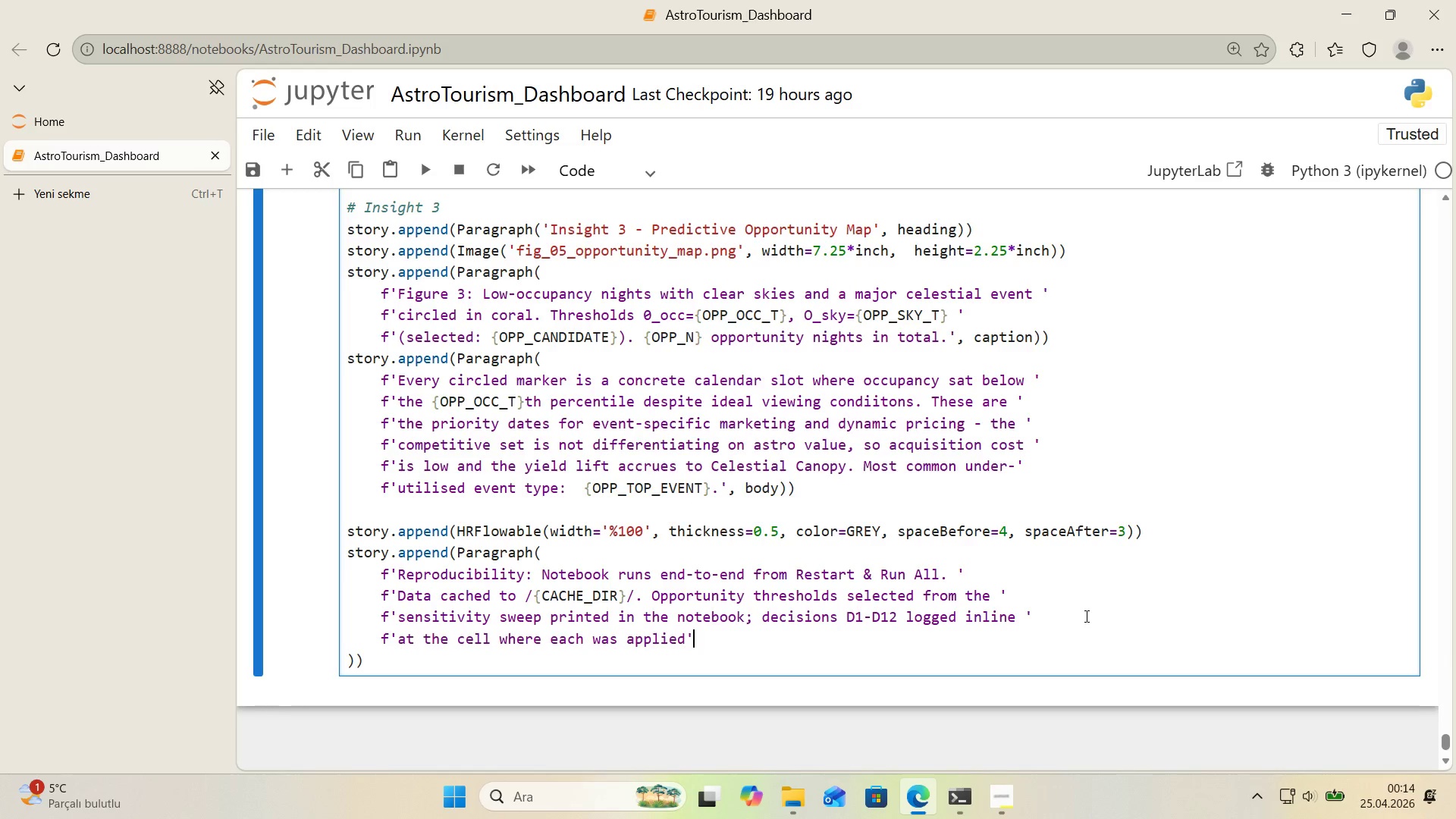 
key(Comma)
 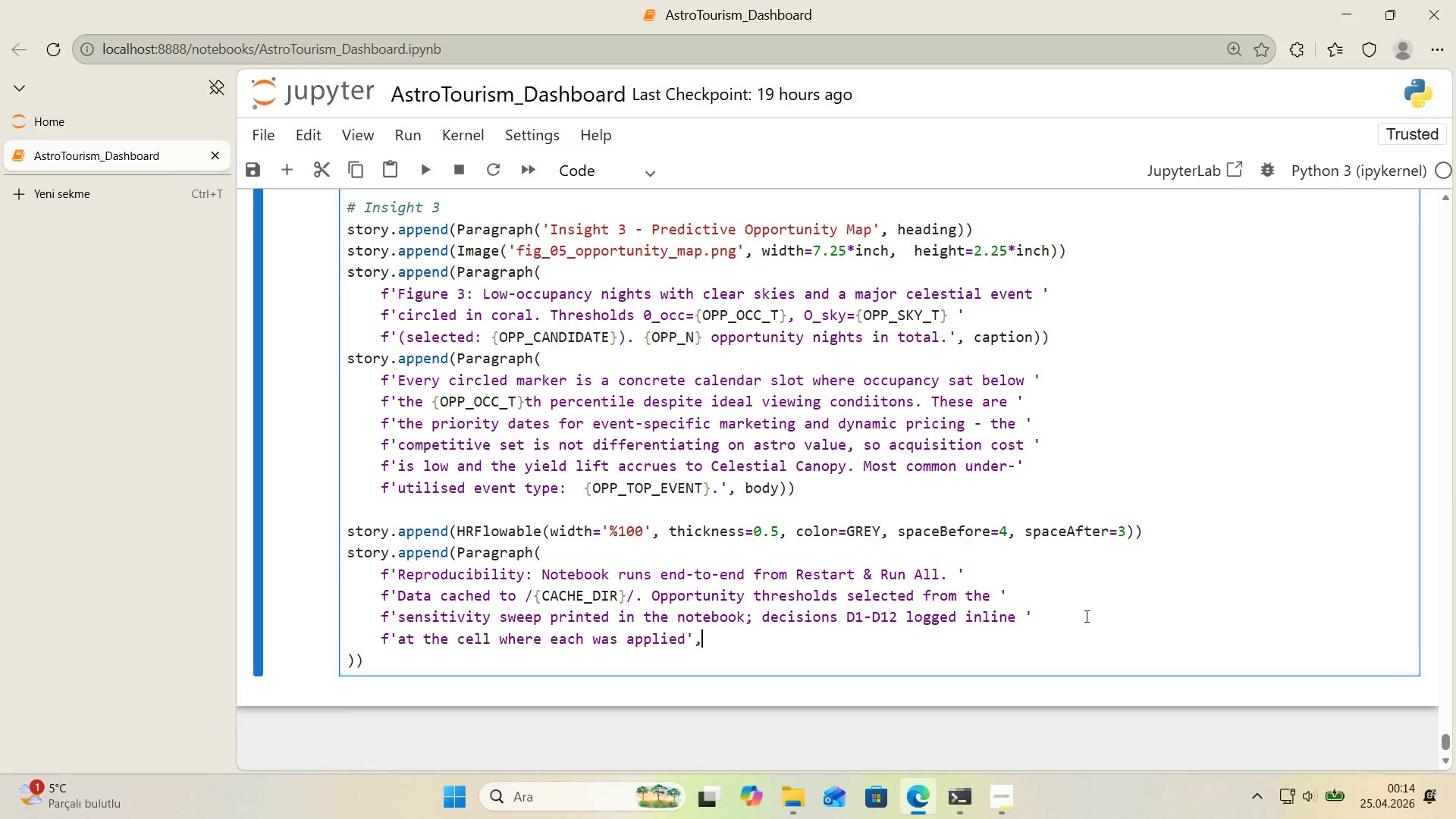 
key(Enter)
 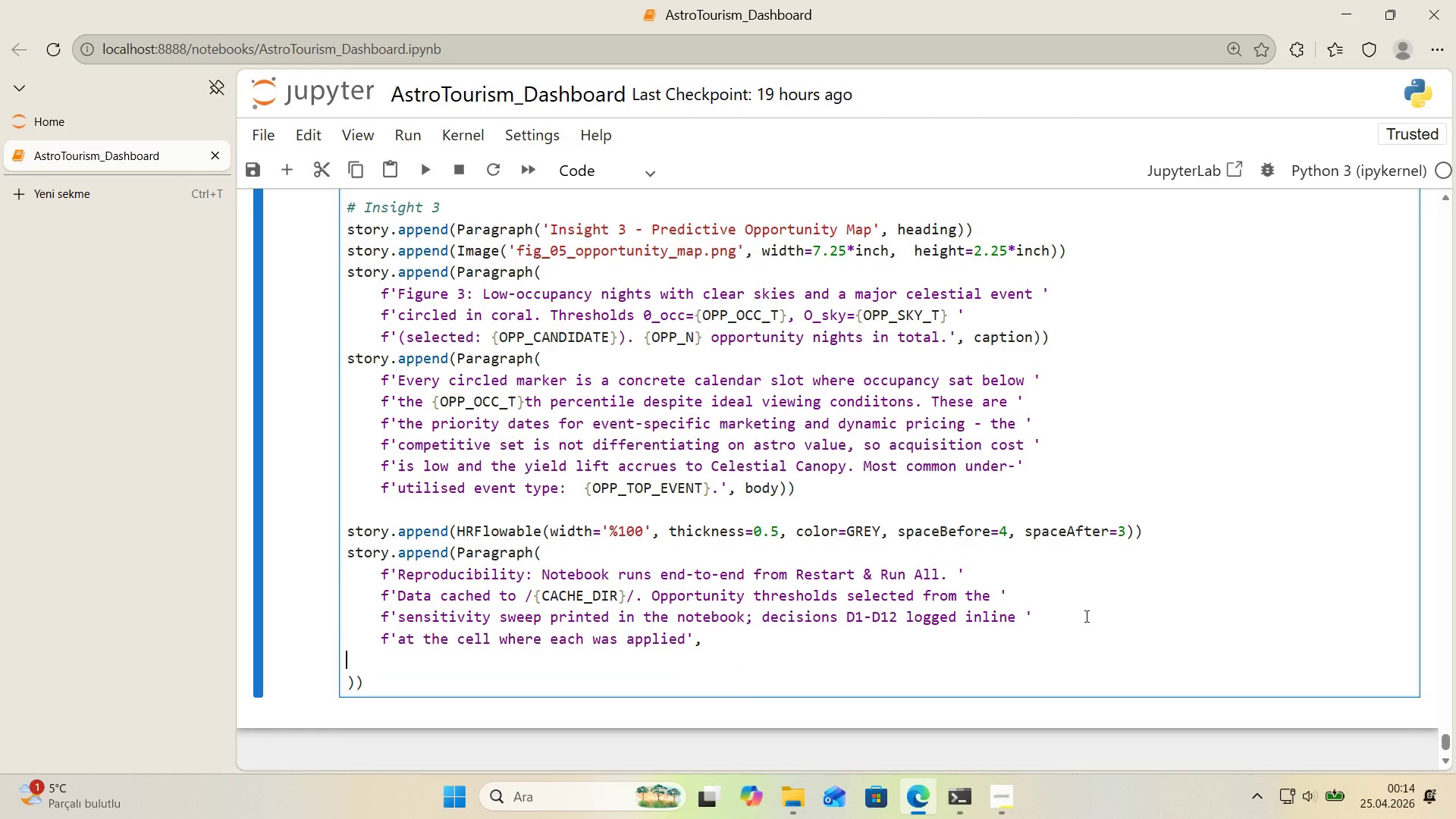 
type(Pa)
key(Backspace)
key(Backspace)
key(Tab)
type(ParagraphStyle*()
 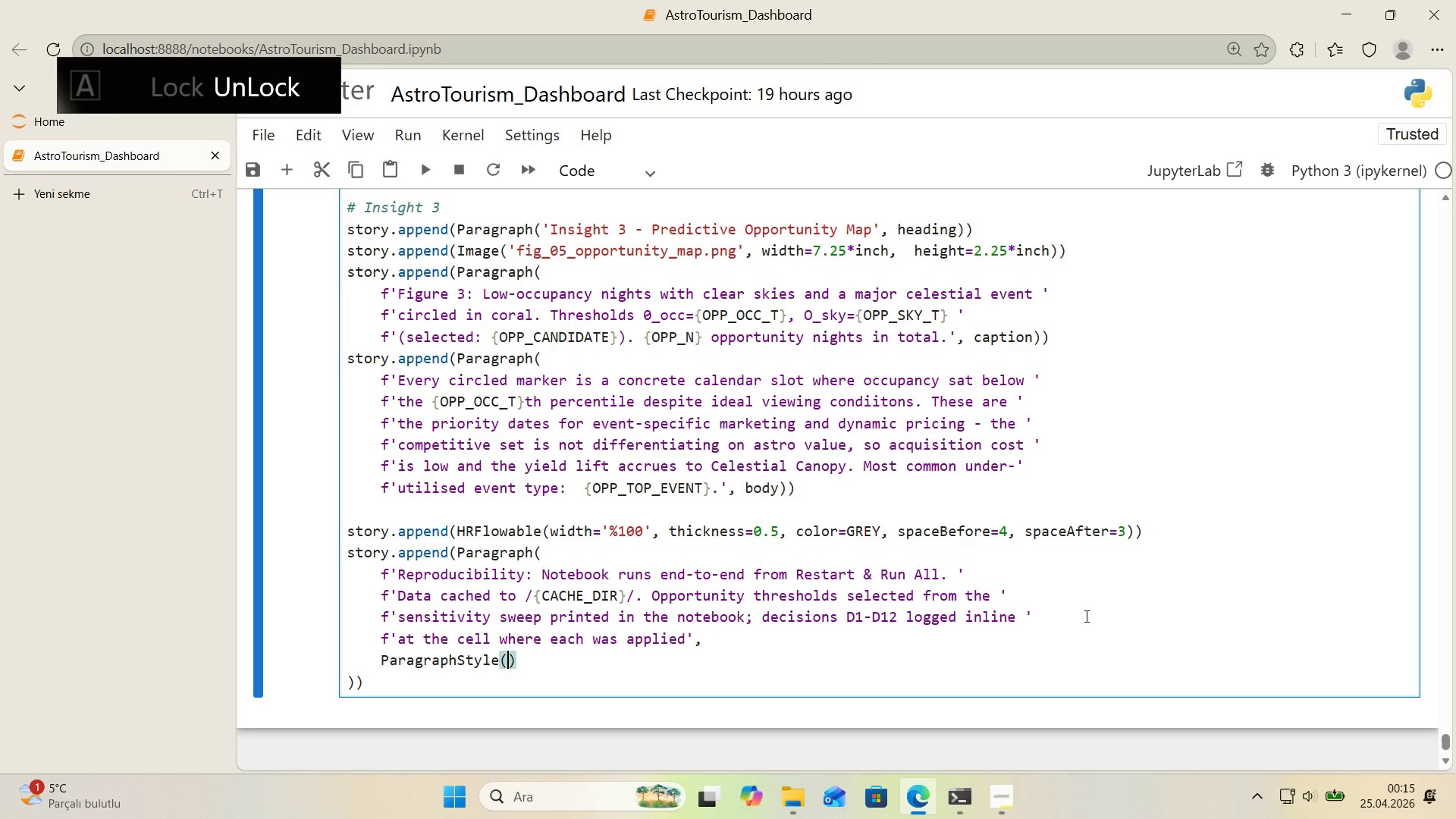 
 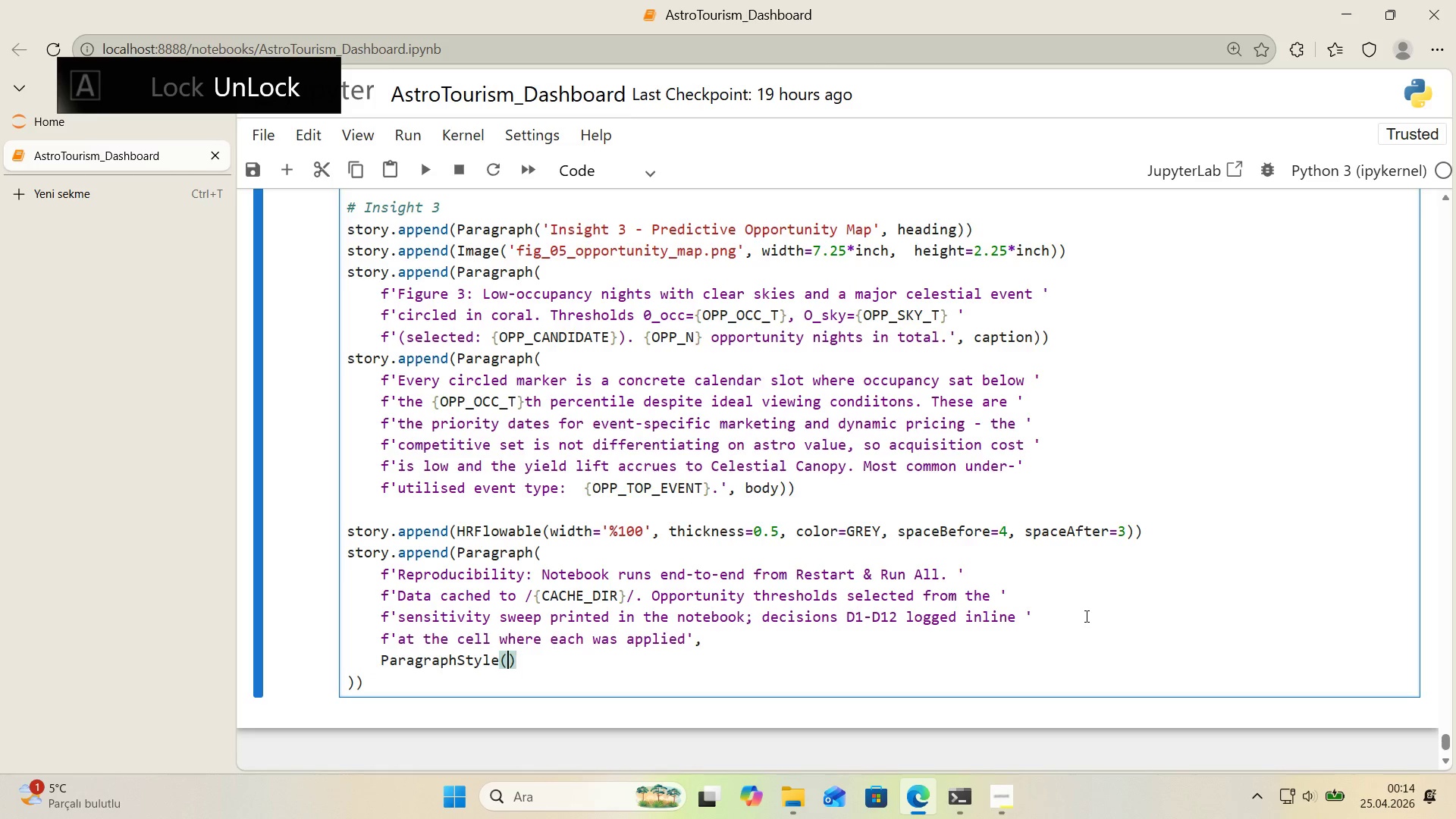 
key(ArrowLeft)
 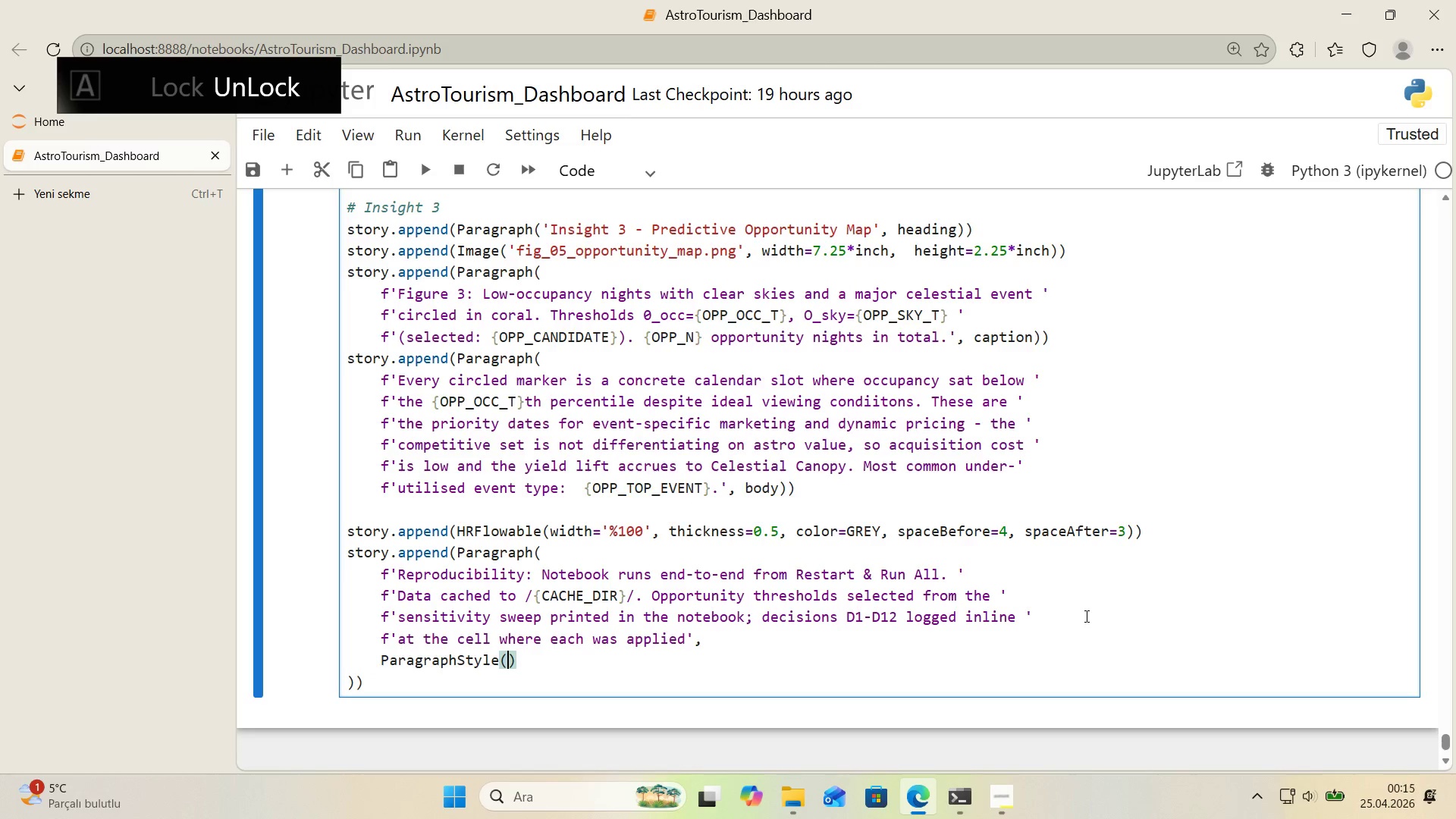 
type(@@)
 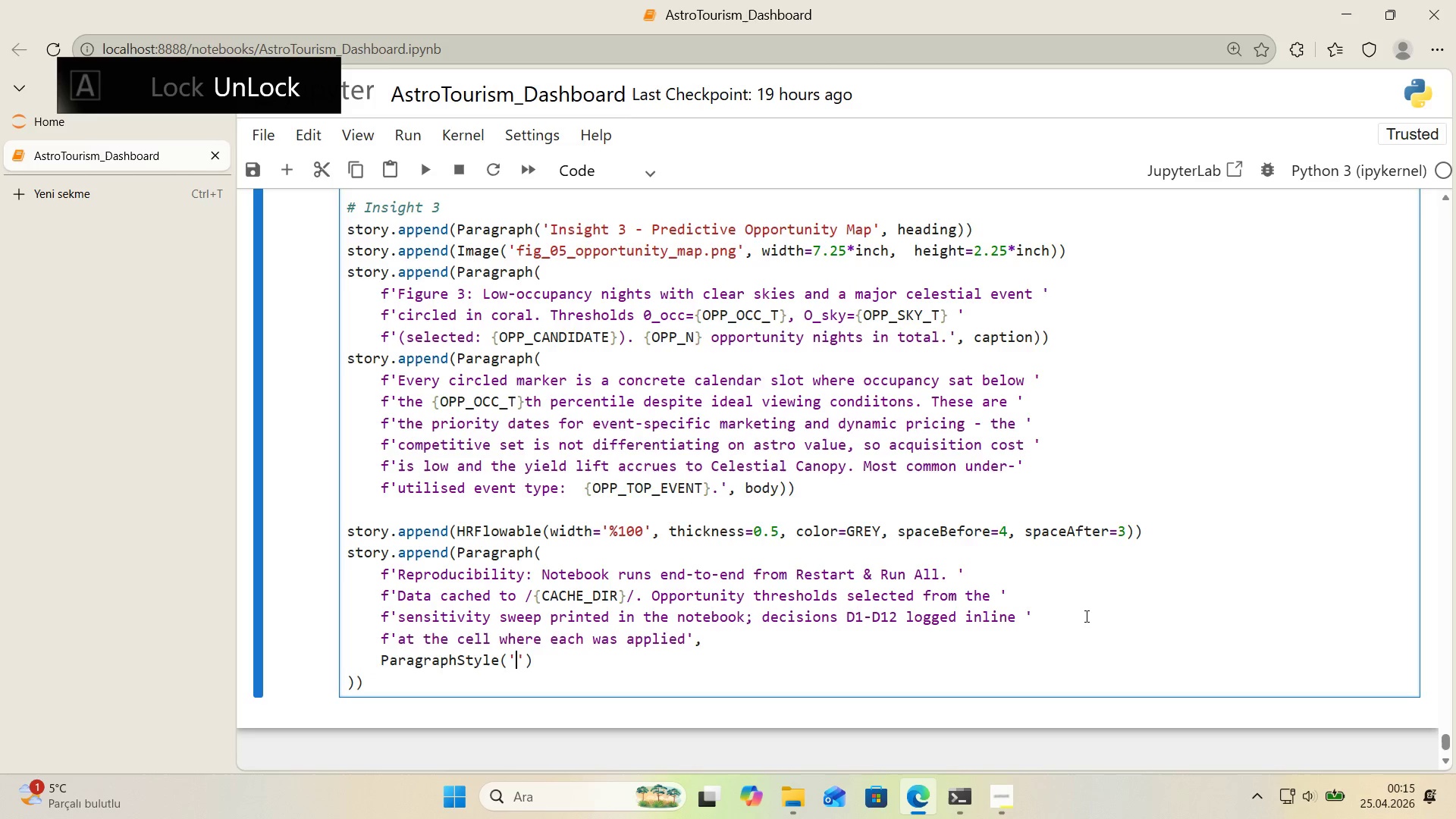 
key(ArrowLeft)
 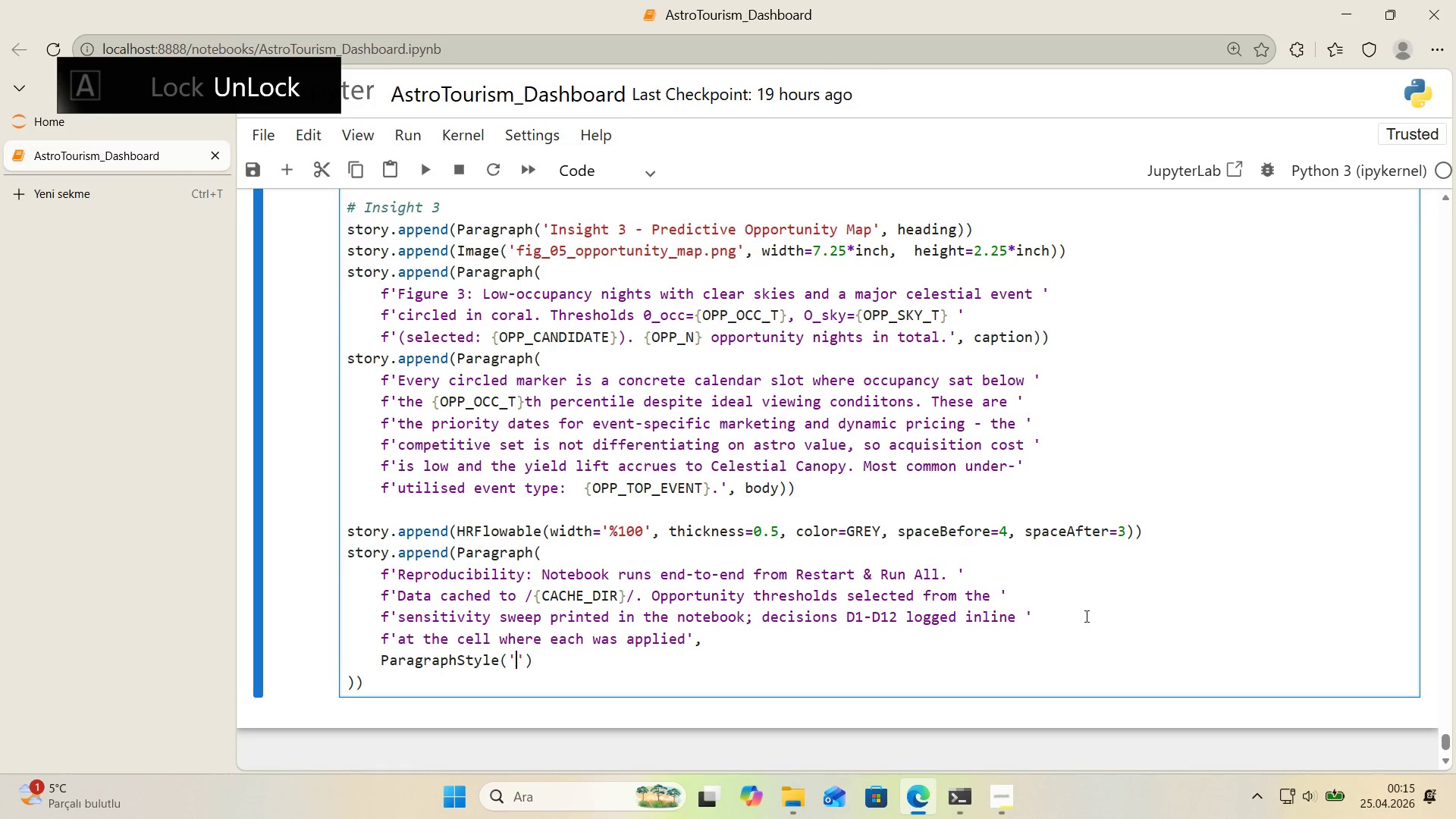 
key(F)
 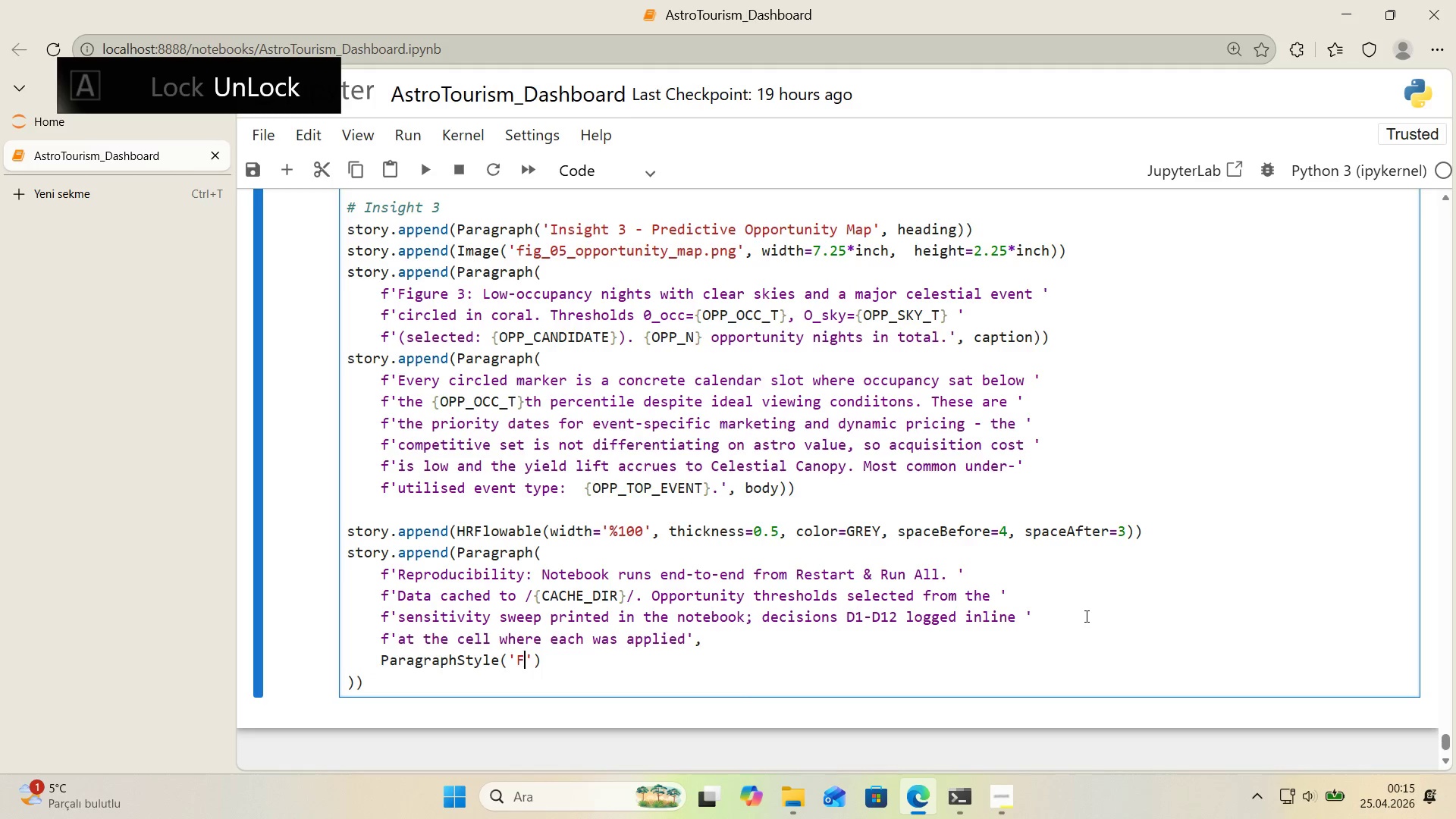 
key(CapsLock)
 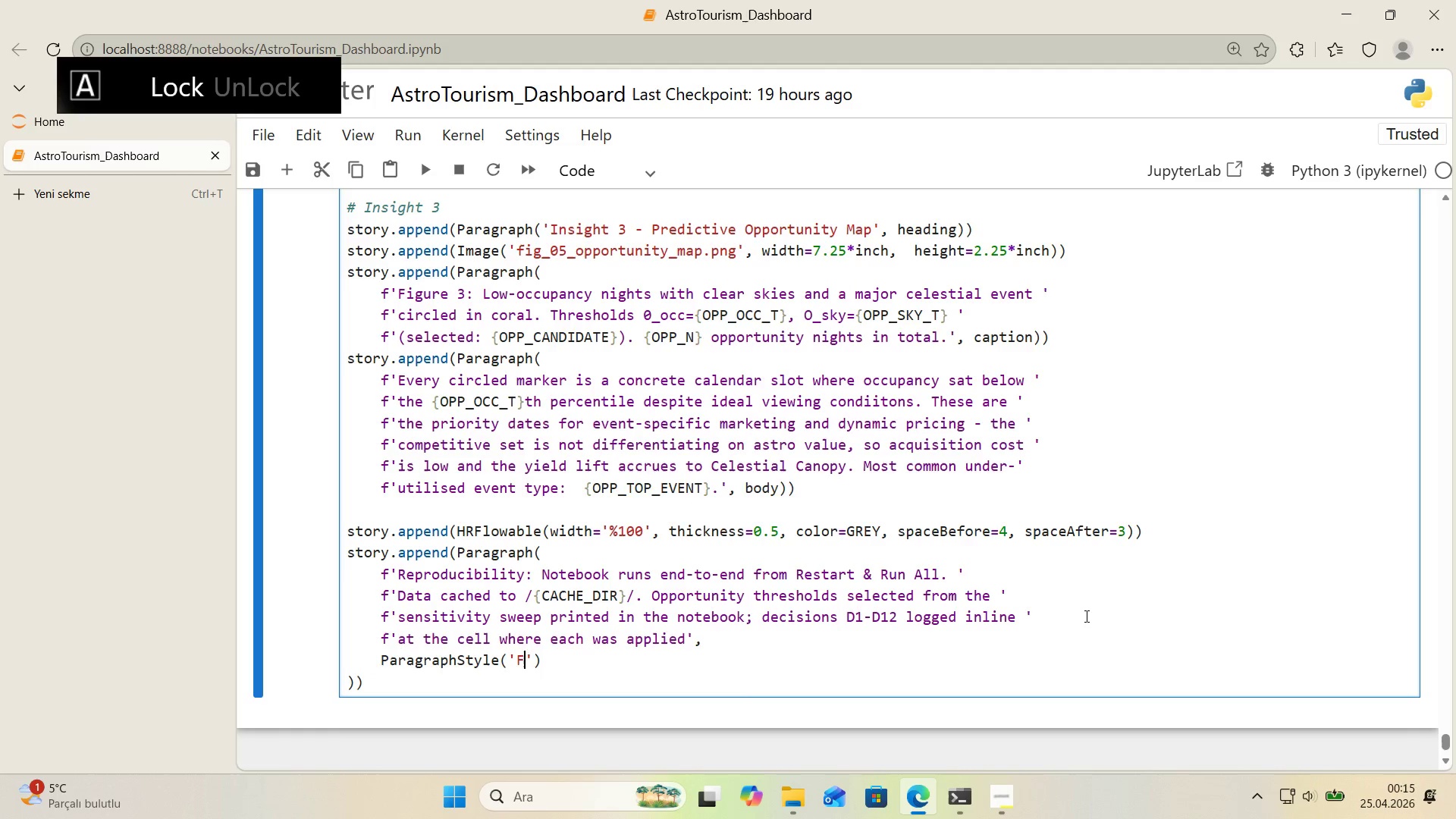 
key(ArrowRight)
 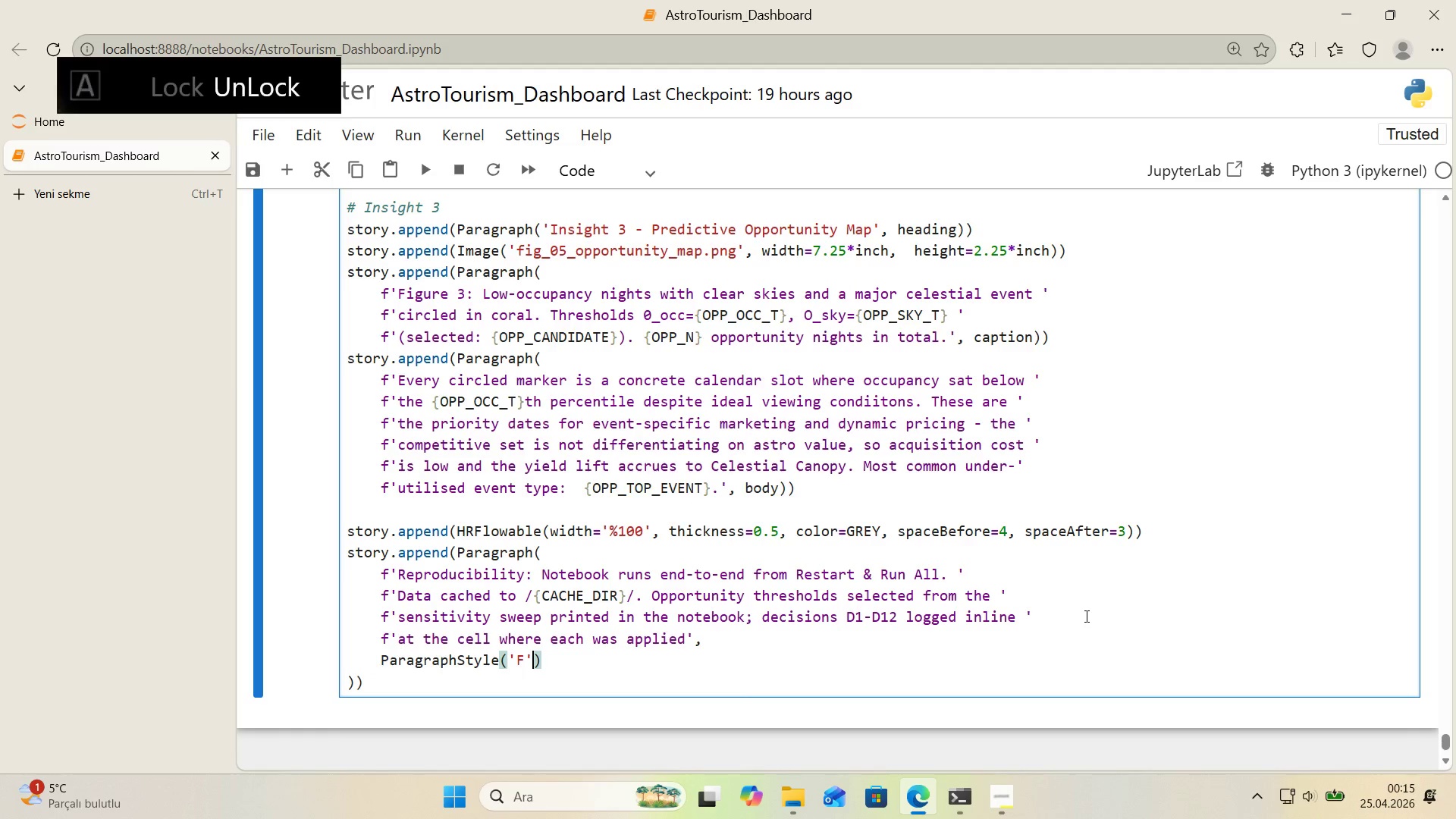 
type(, parent)ca[t,)
key(Backspace)
key(Backspace)
key(Backspace)
type(pton)
key(Backspace)
key(Backspace)
type('on, fontS'ze)6.8)
 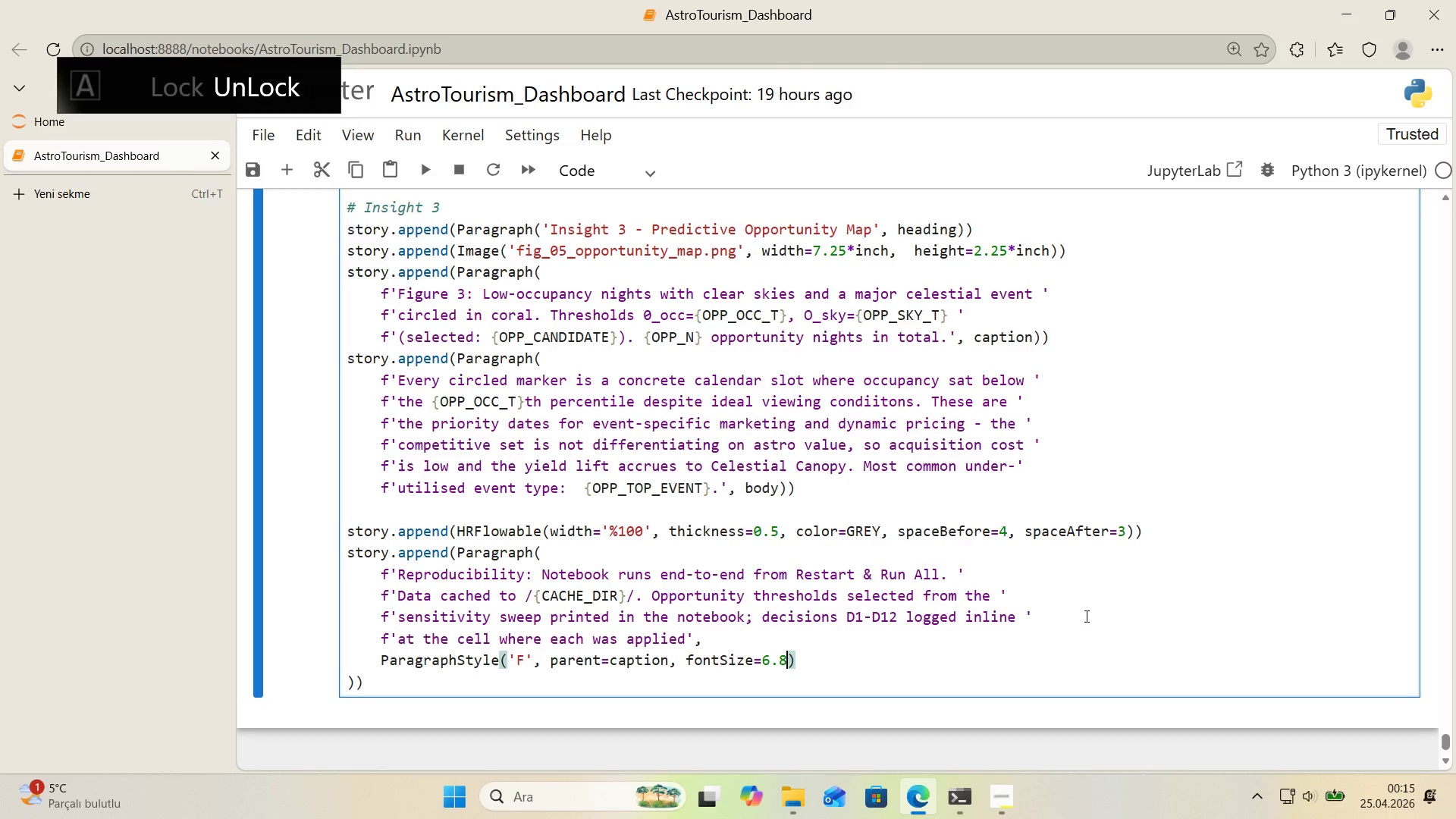 
key(ArrowRight)
 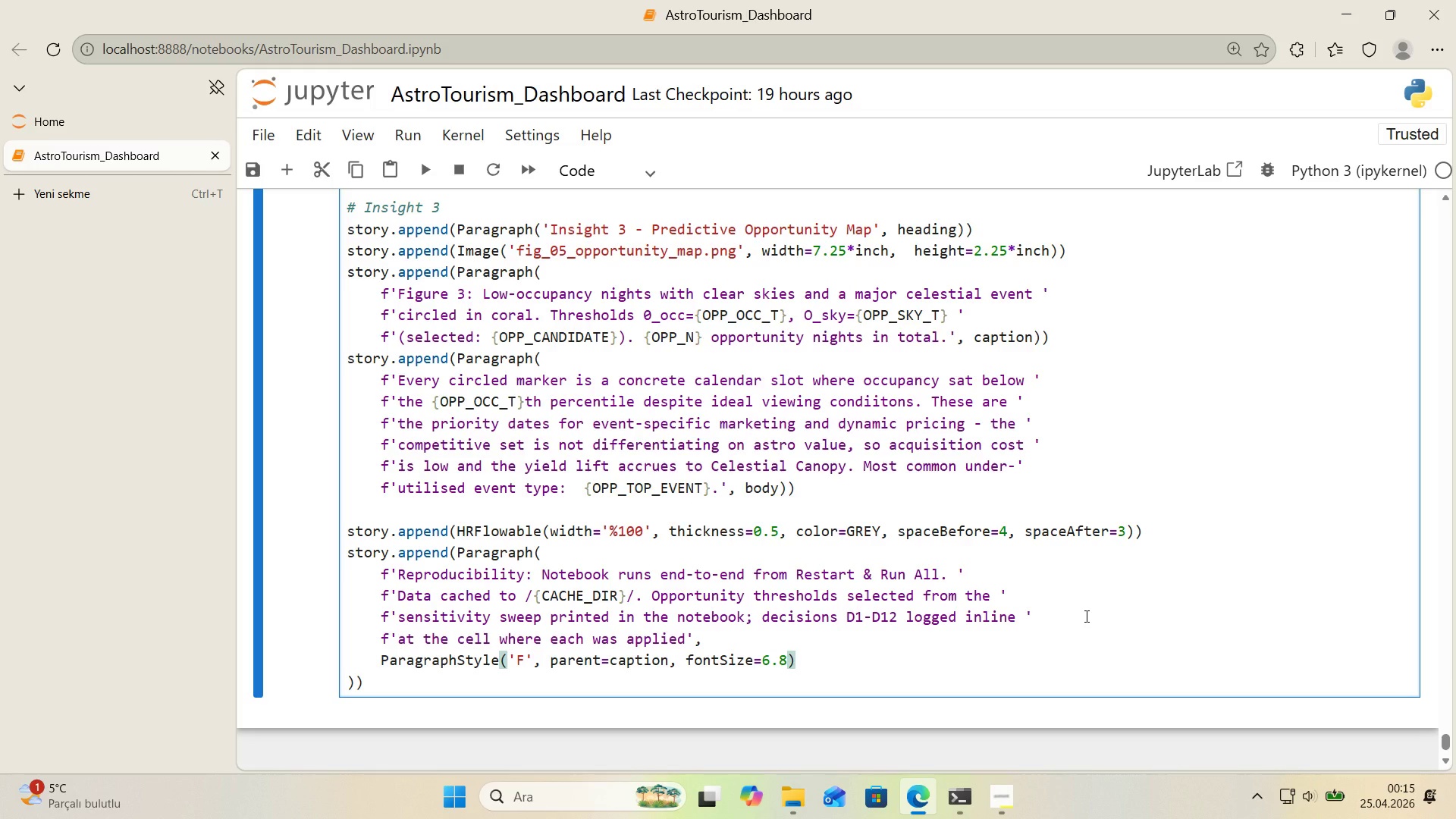 
key(ArrowDown)
 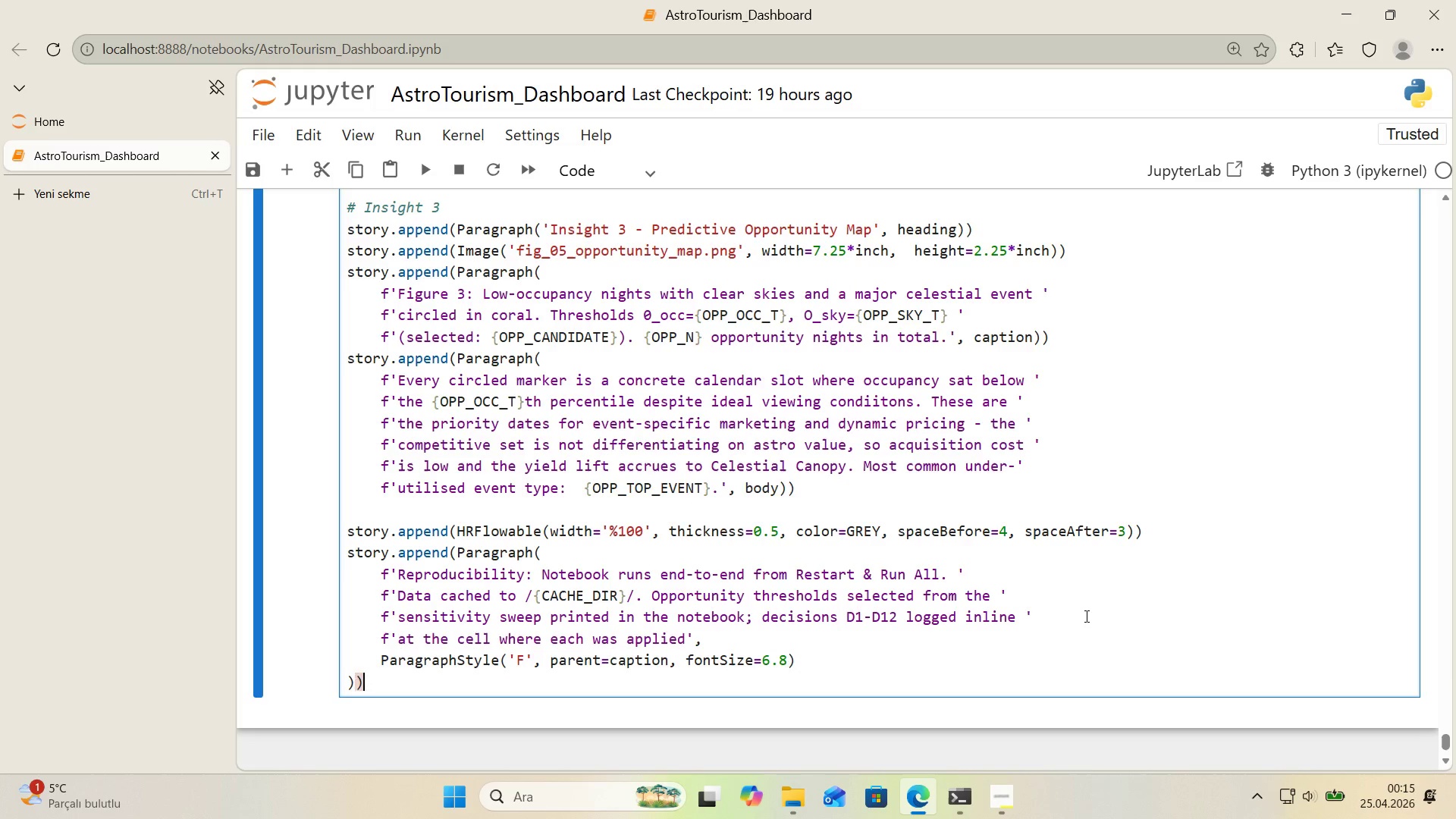 
key(ArrowLeft)
 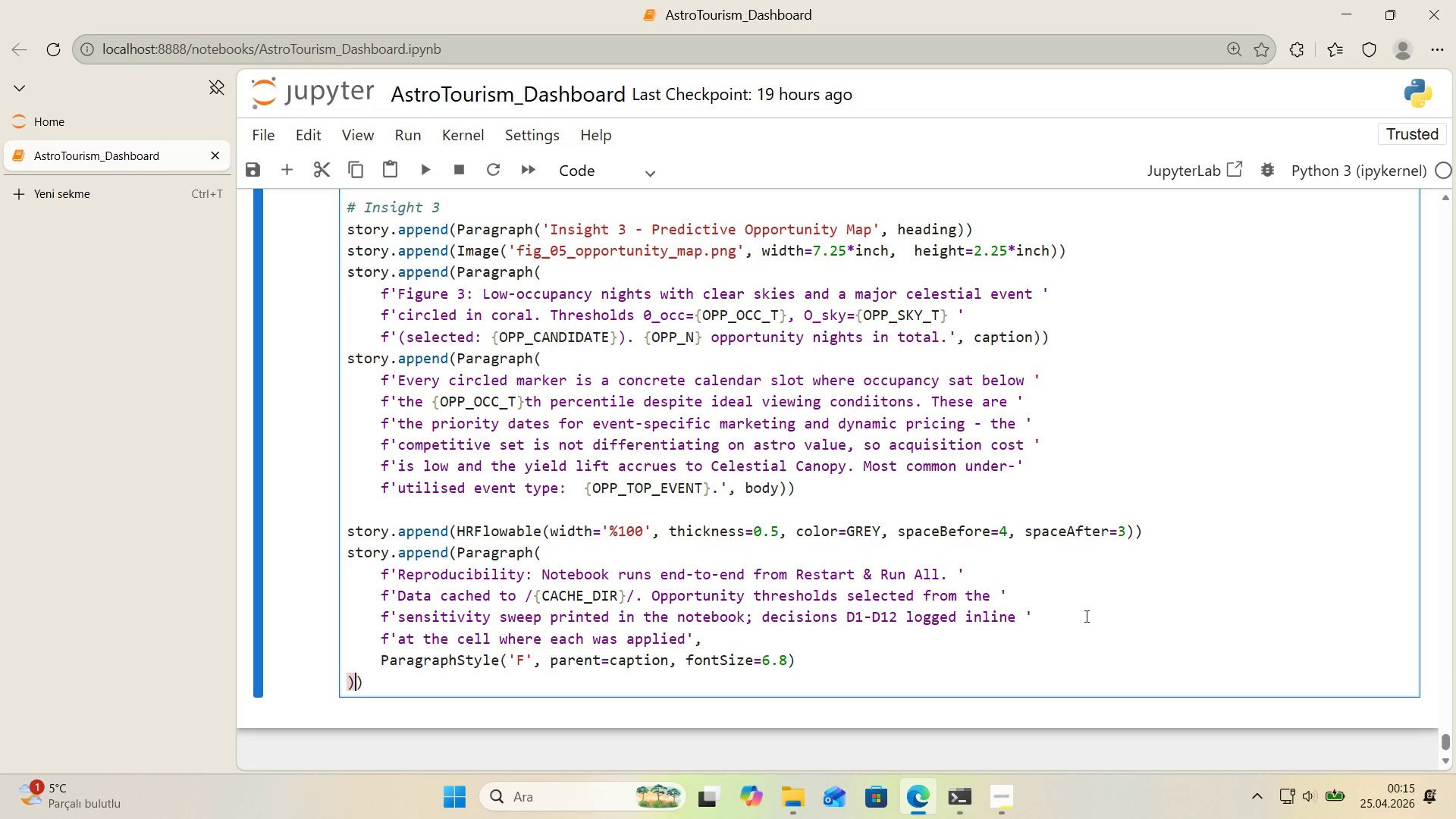 
key(ArrowLeft)
 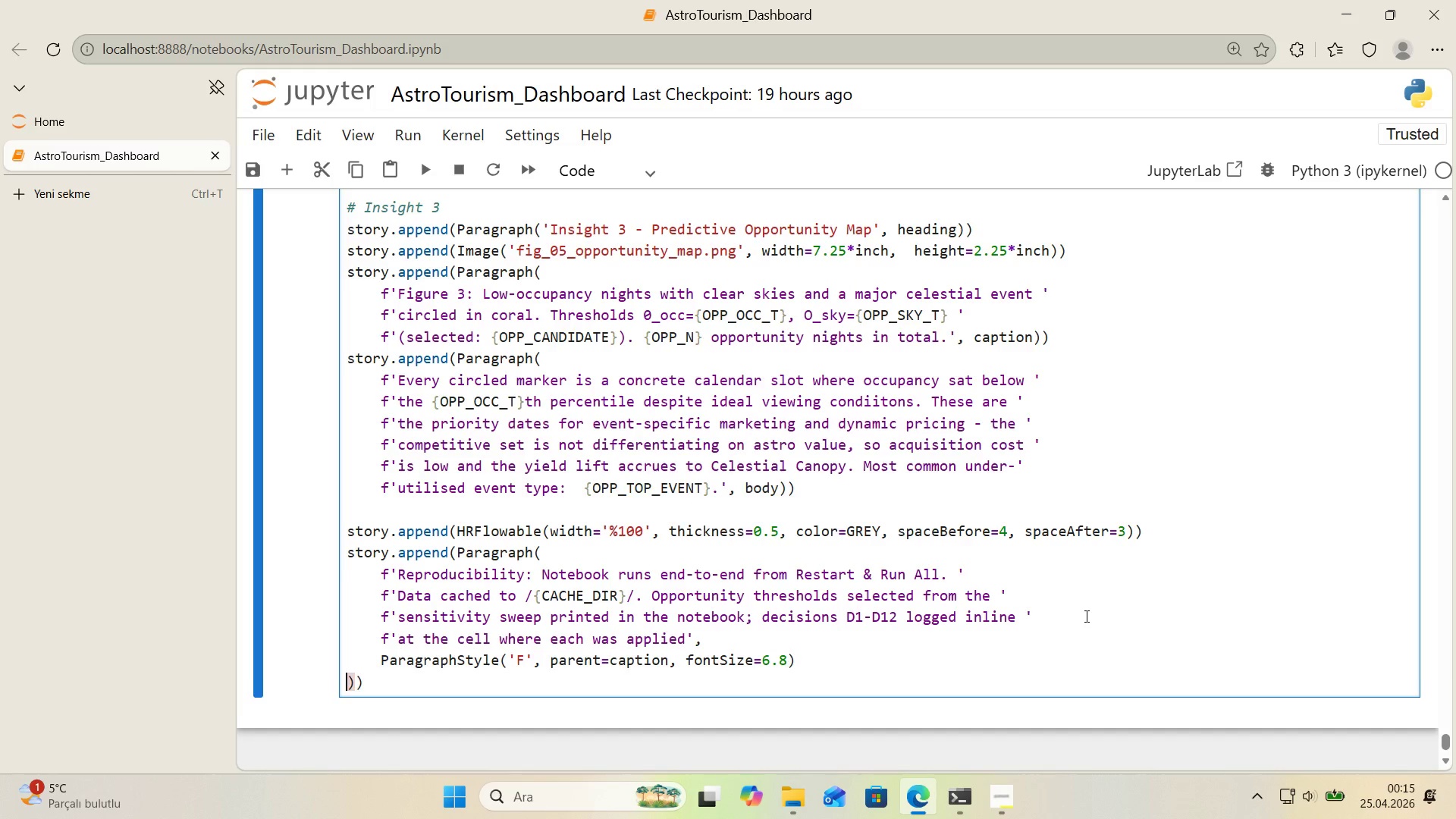 
key(Backspace)
 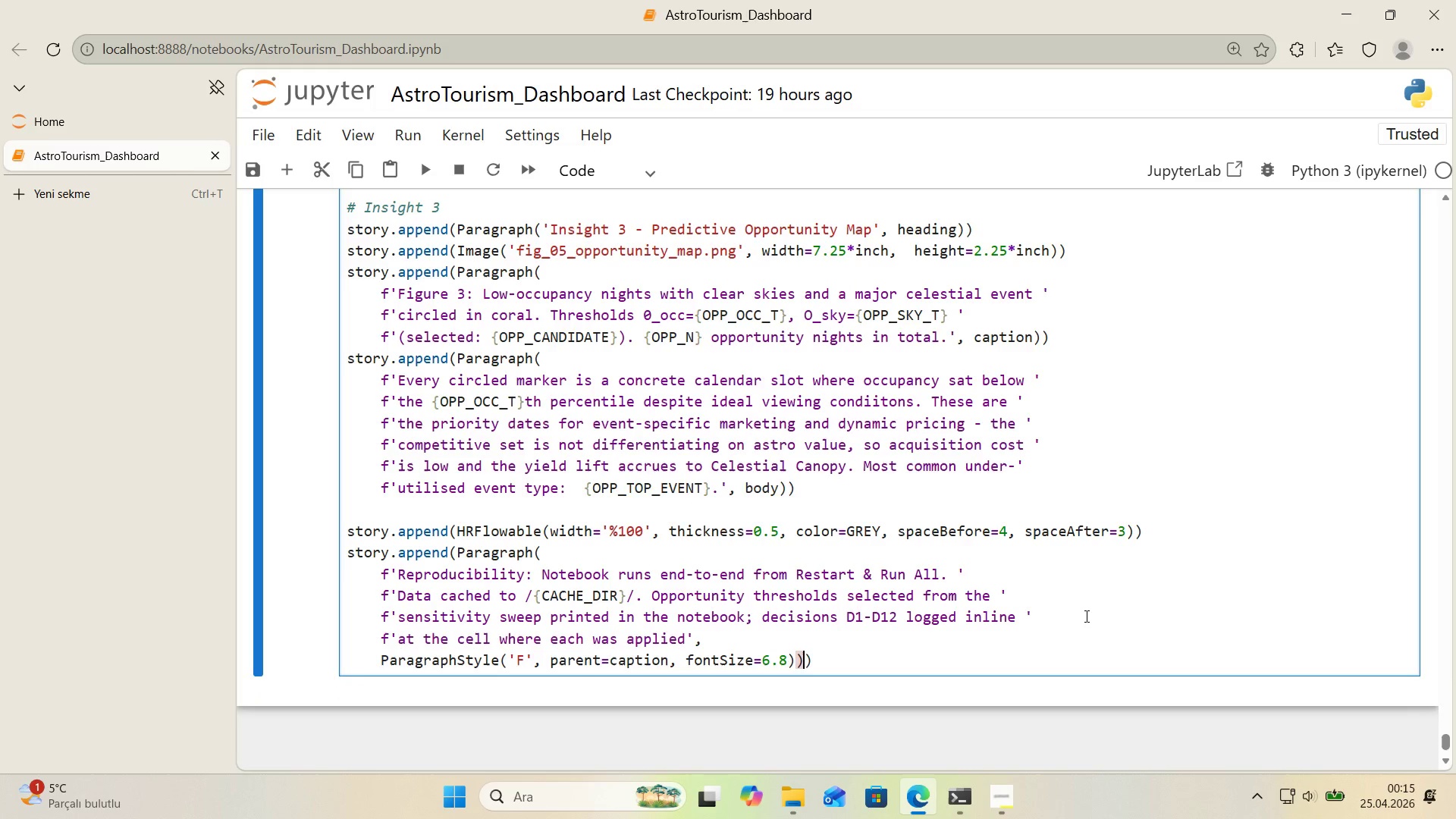 
key(ArrowRight)
 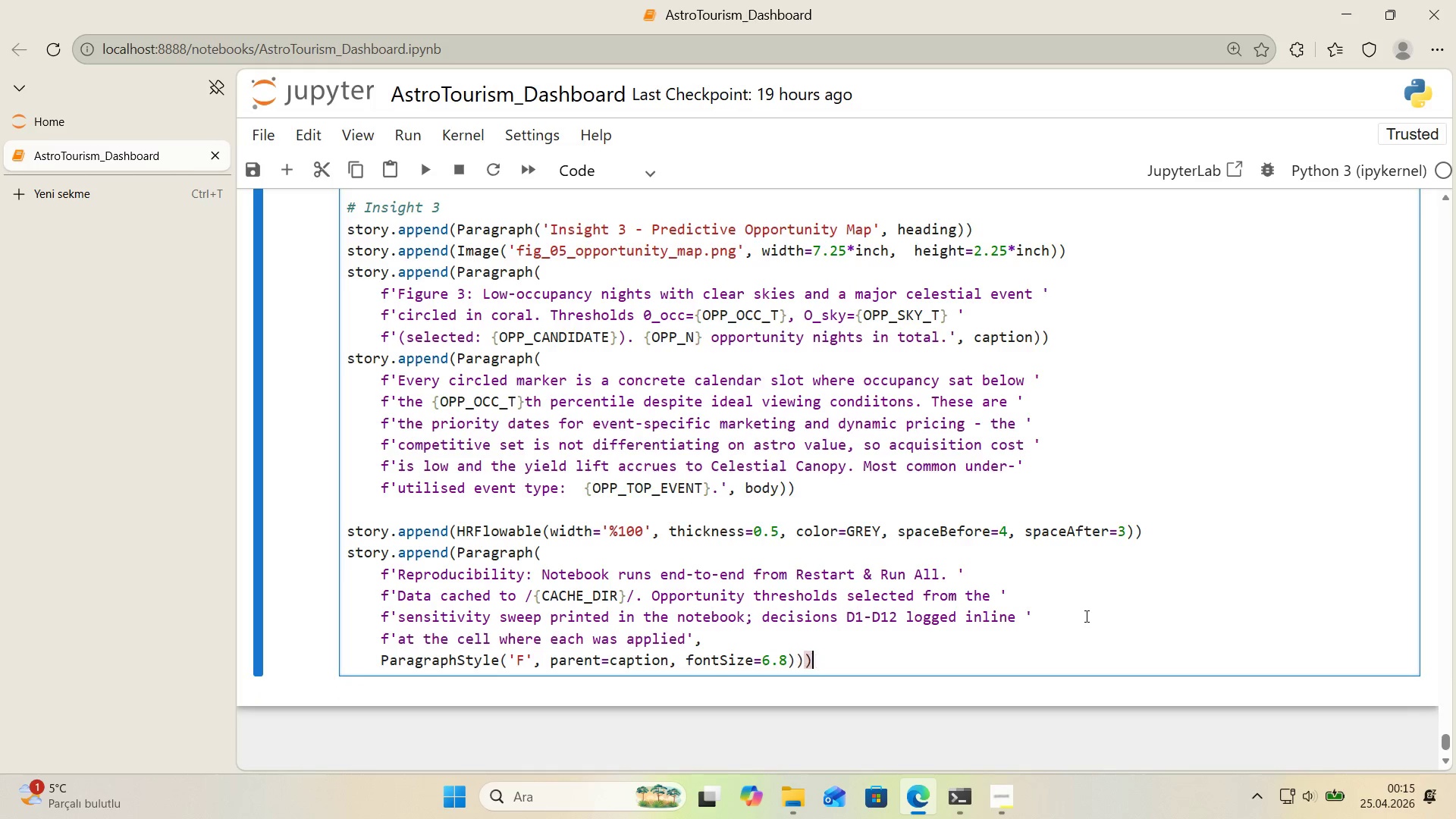 
key(ArrowRight)
 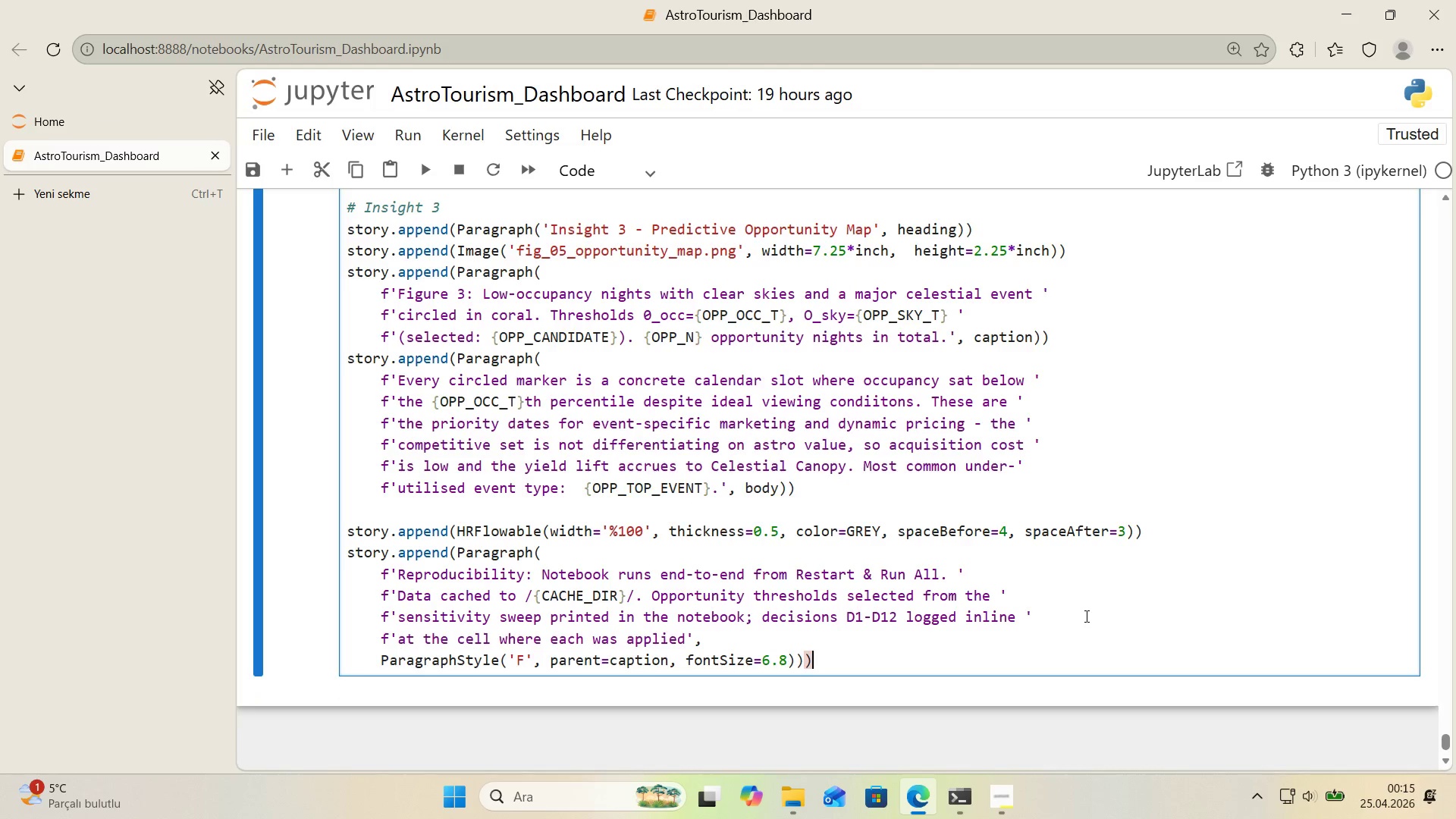 
key(Enter)
 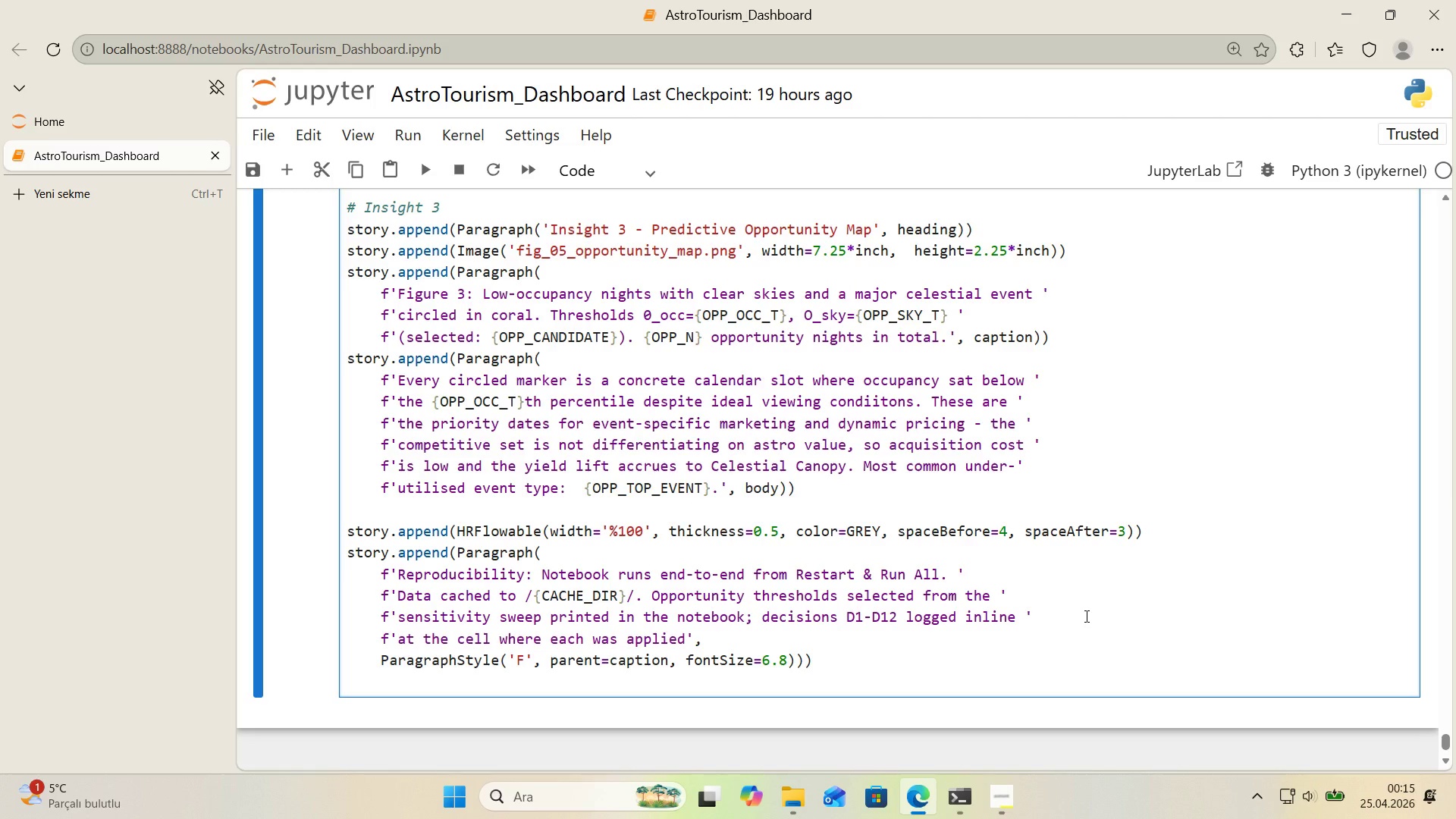 
key(Enter)
 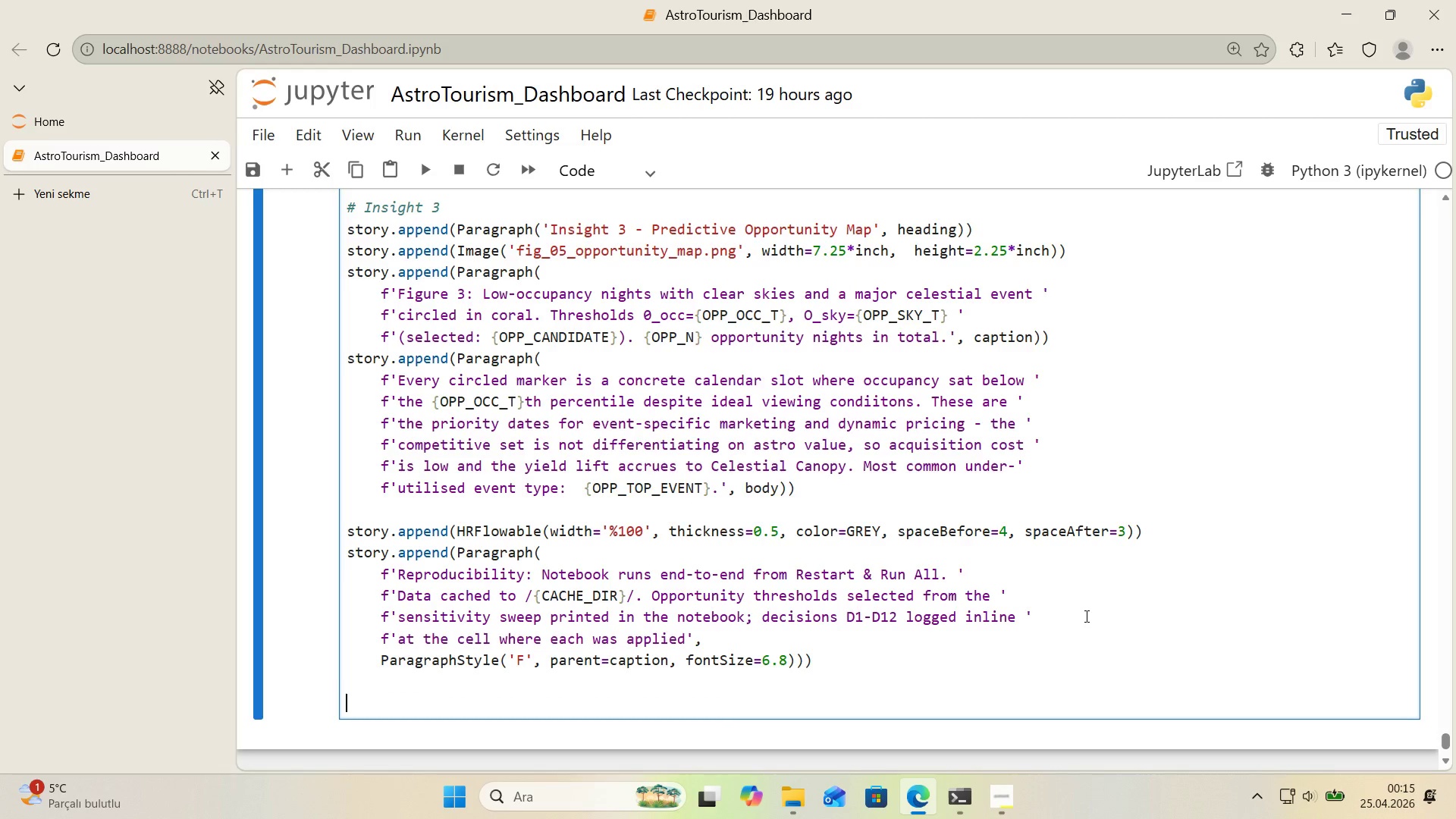 
type(doc.bu'ld*()
 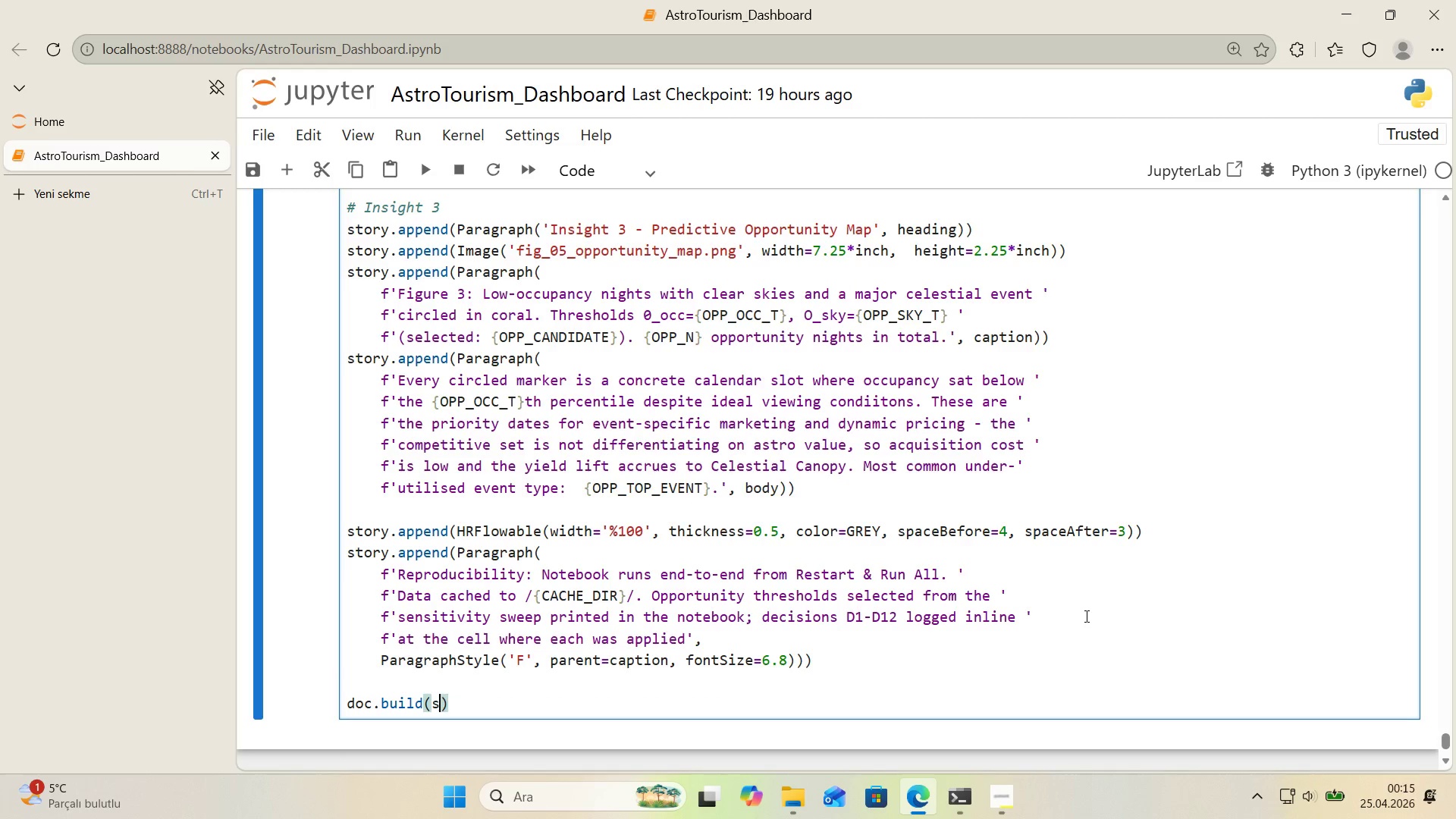 
 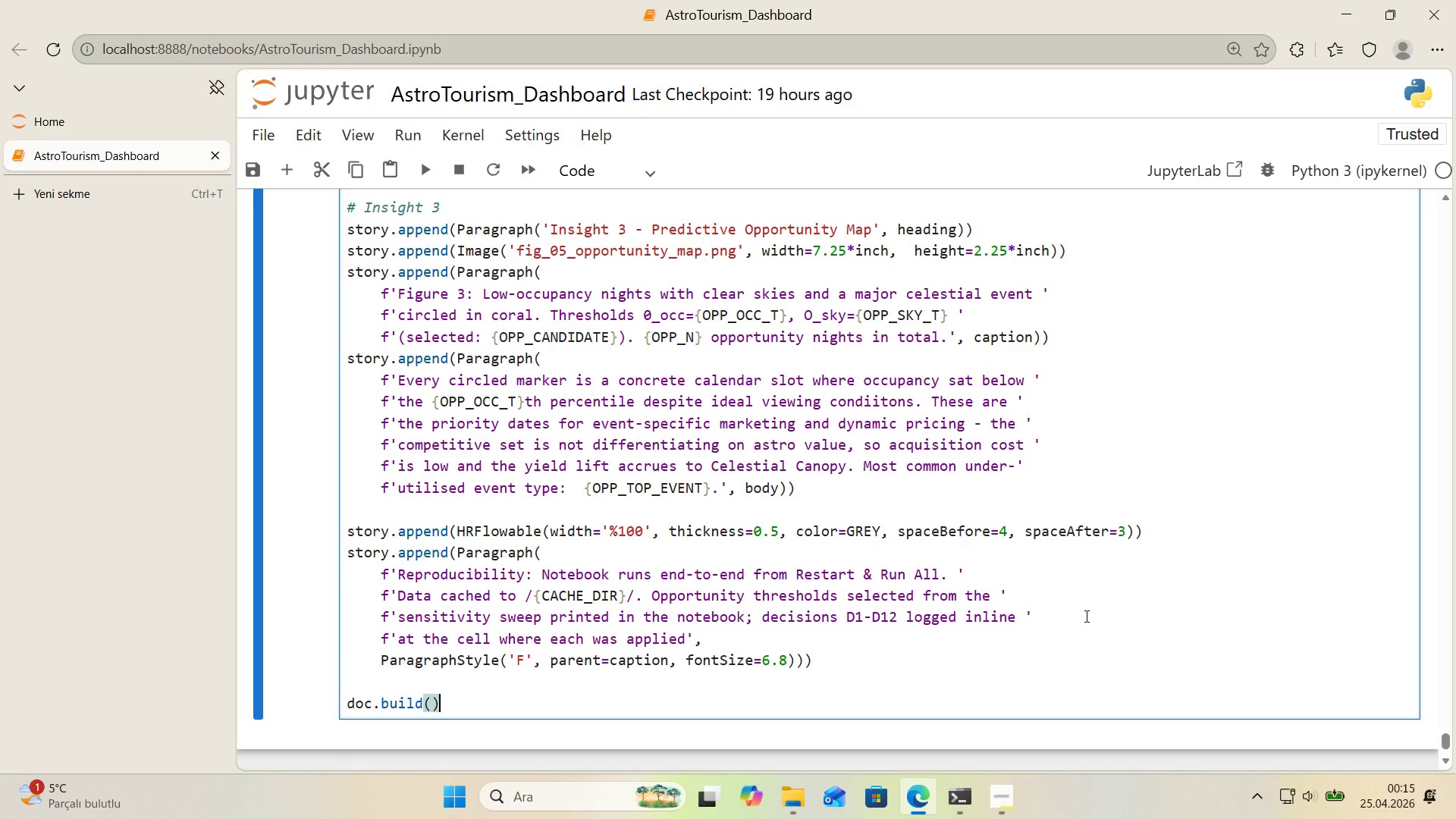 
key(ArrowLeft)
 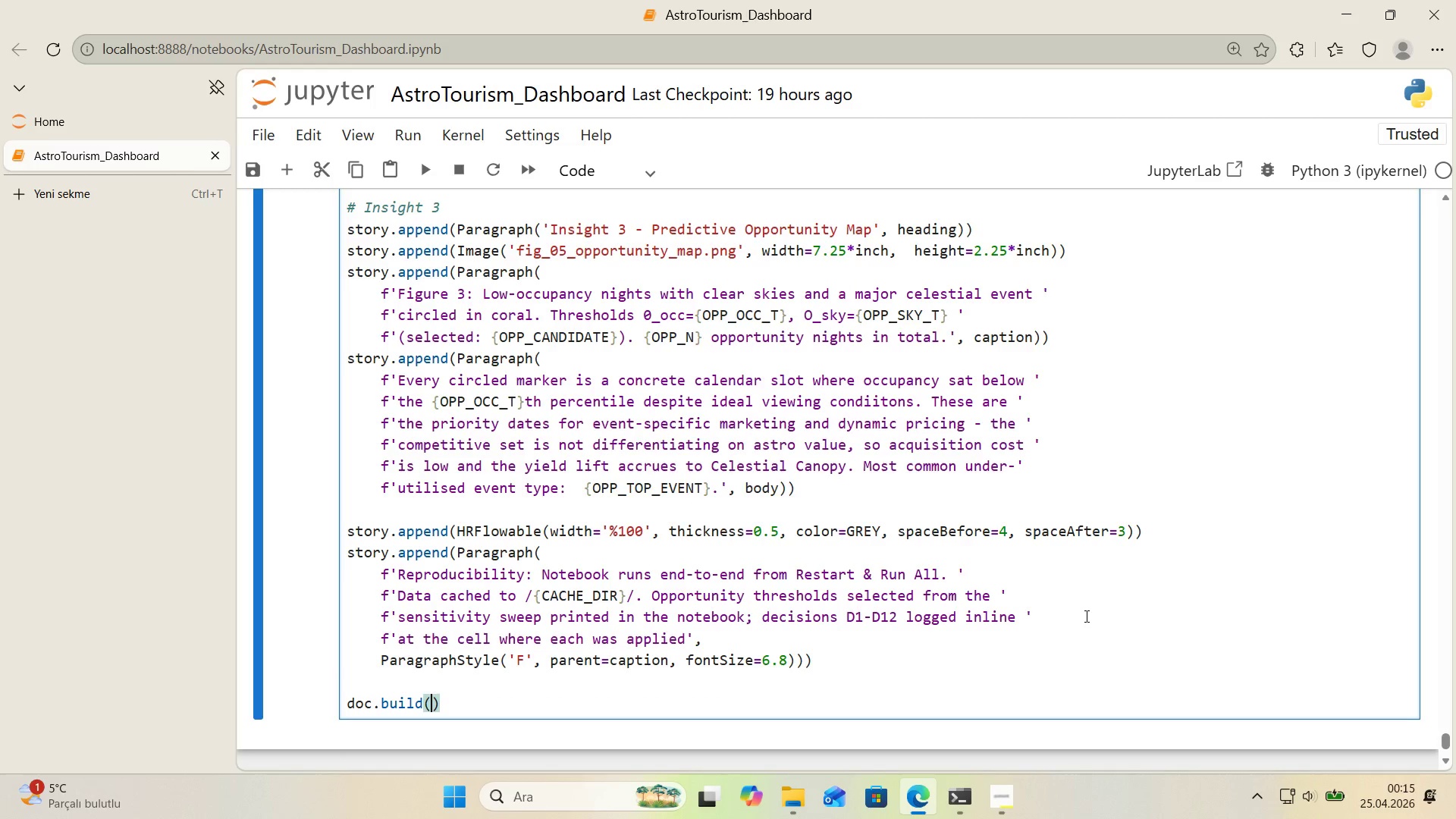 
type(story)
 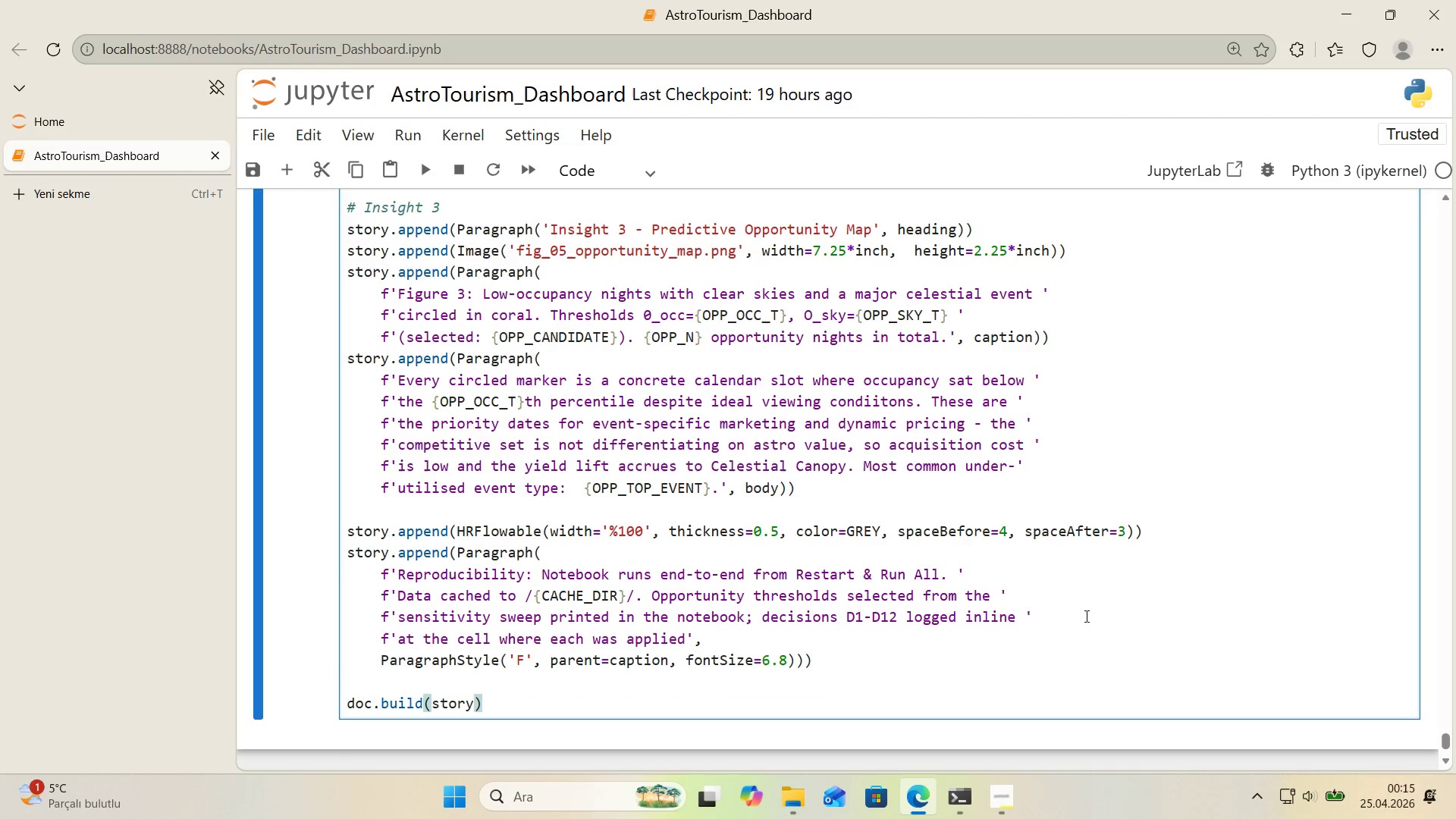 
key(ArrowRight)
 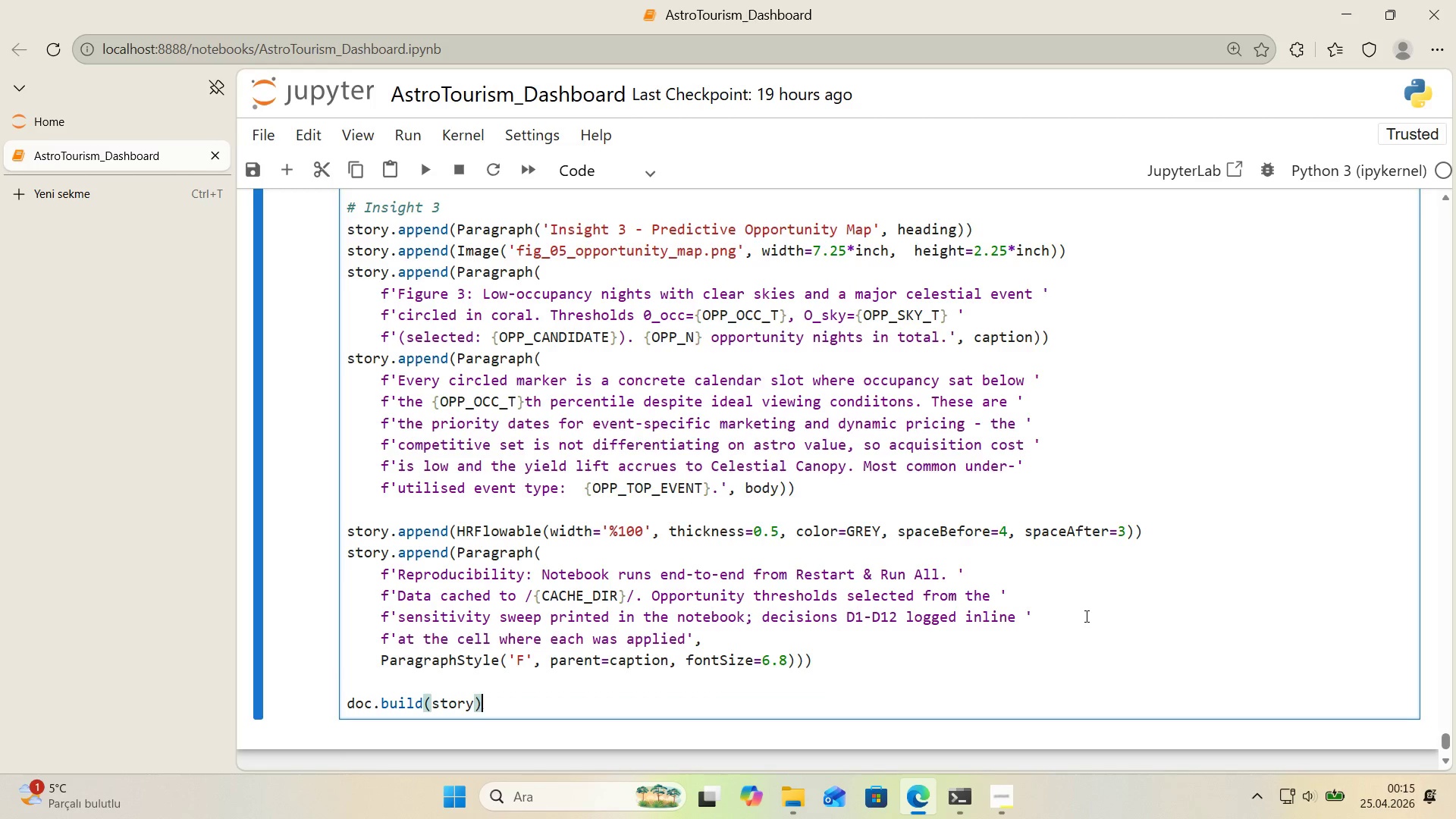 
key(Enter)
 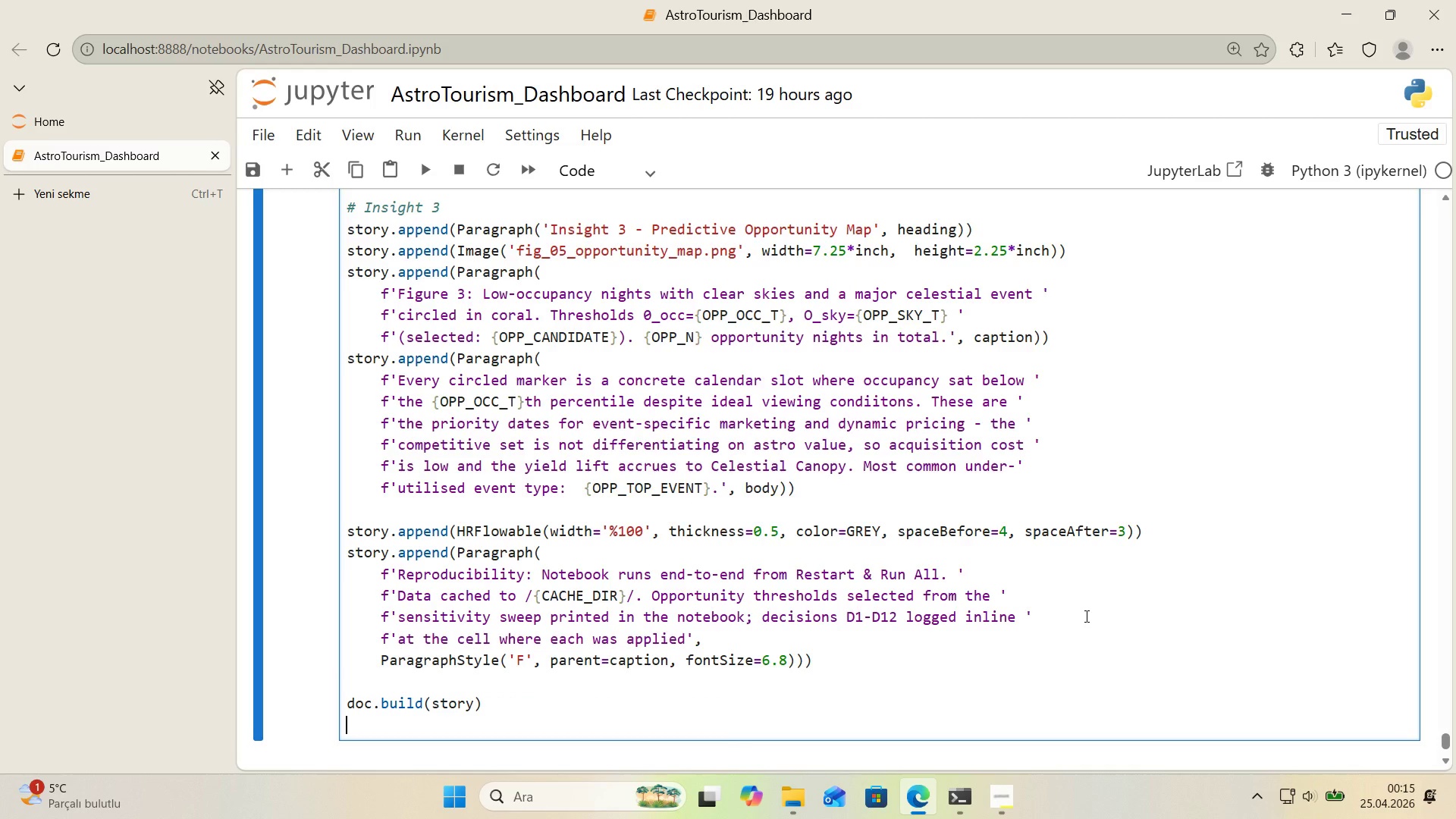 
type(pr'nt*()
 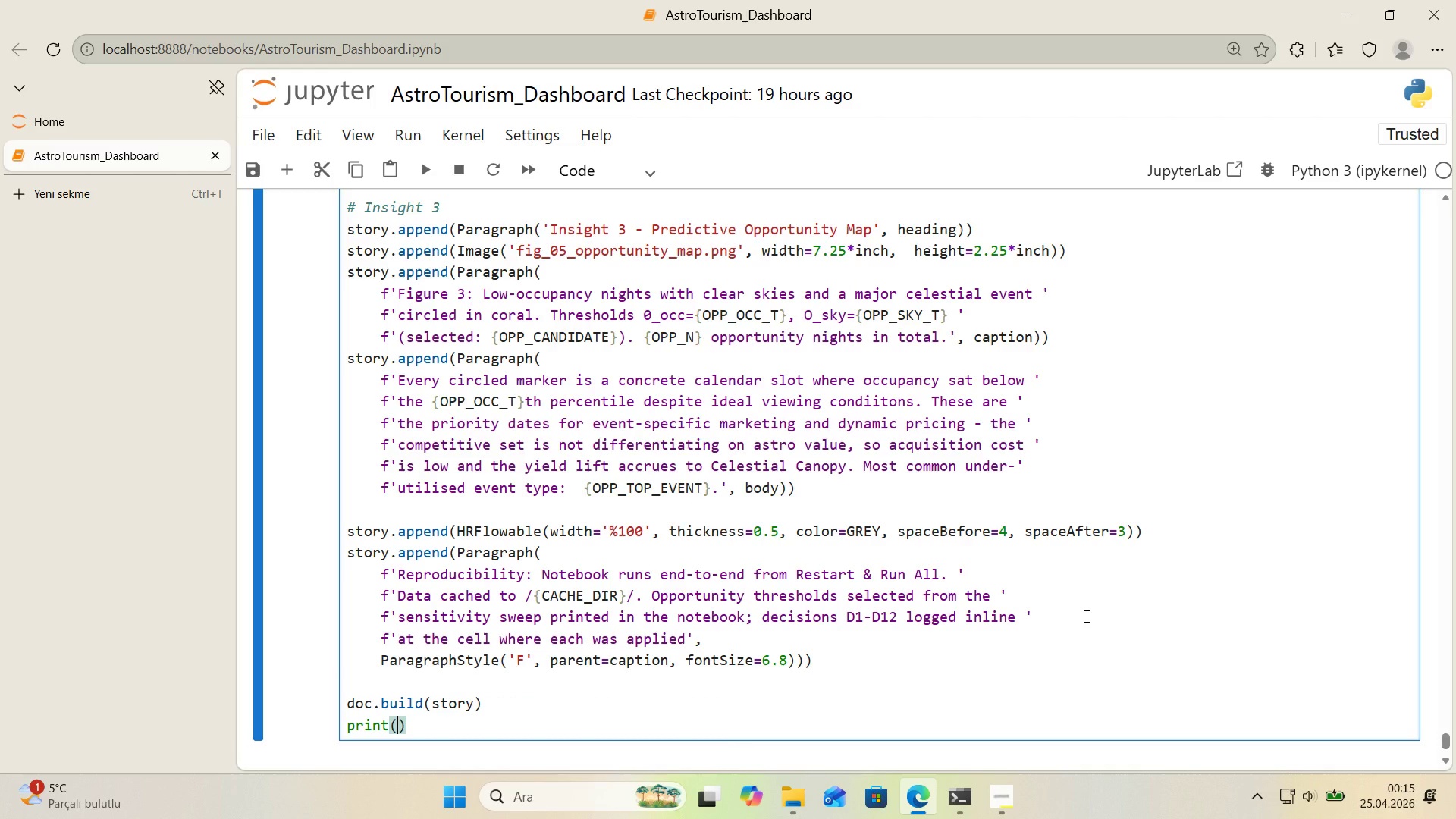 
 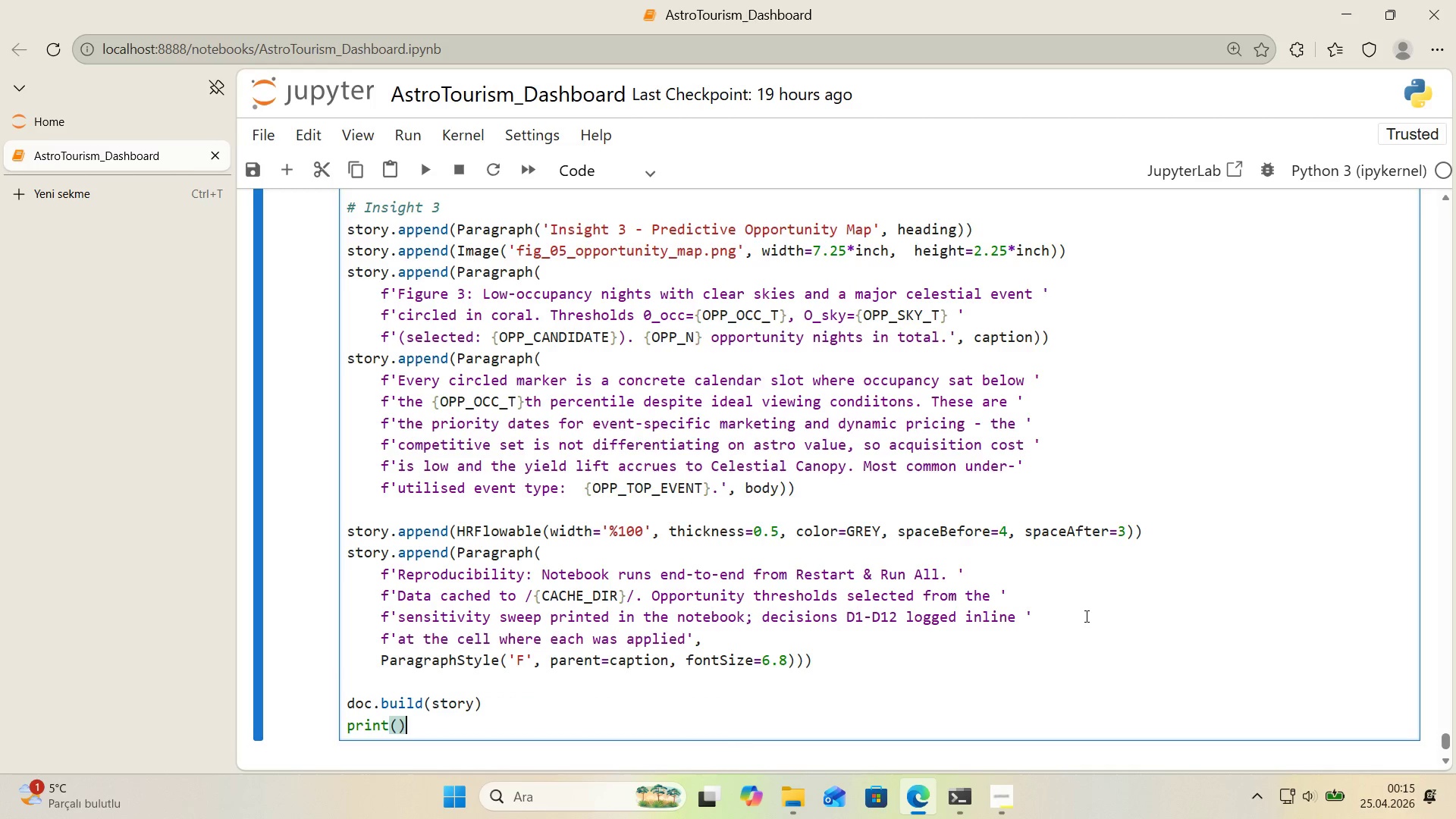 
key(ArrowLeft)
 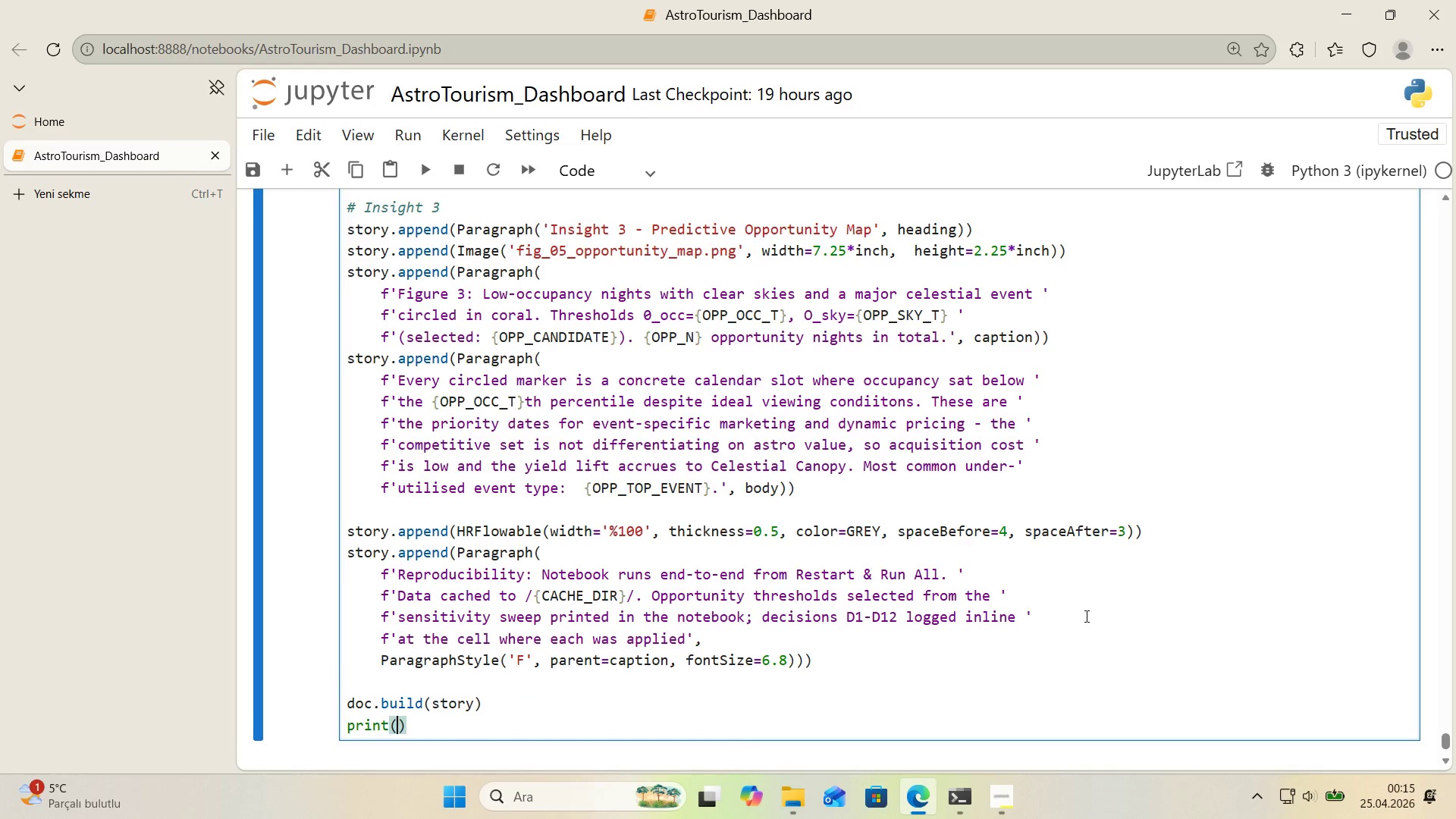 
type(@@)
 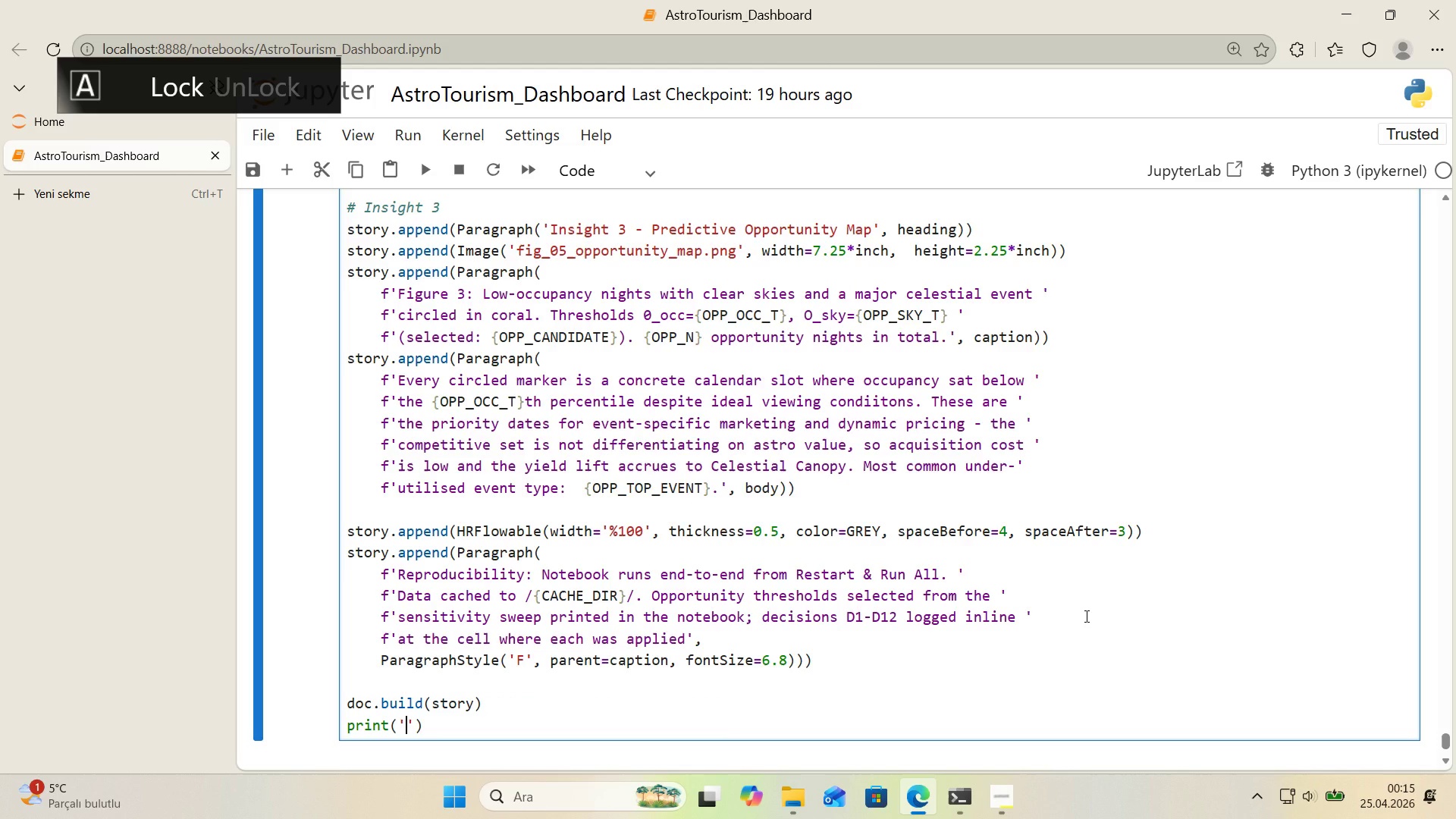 
 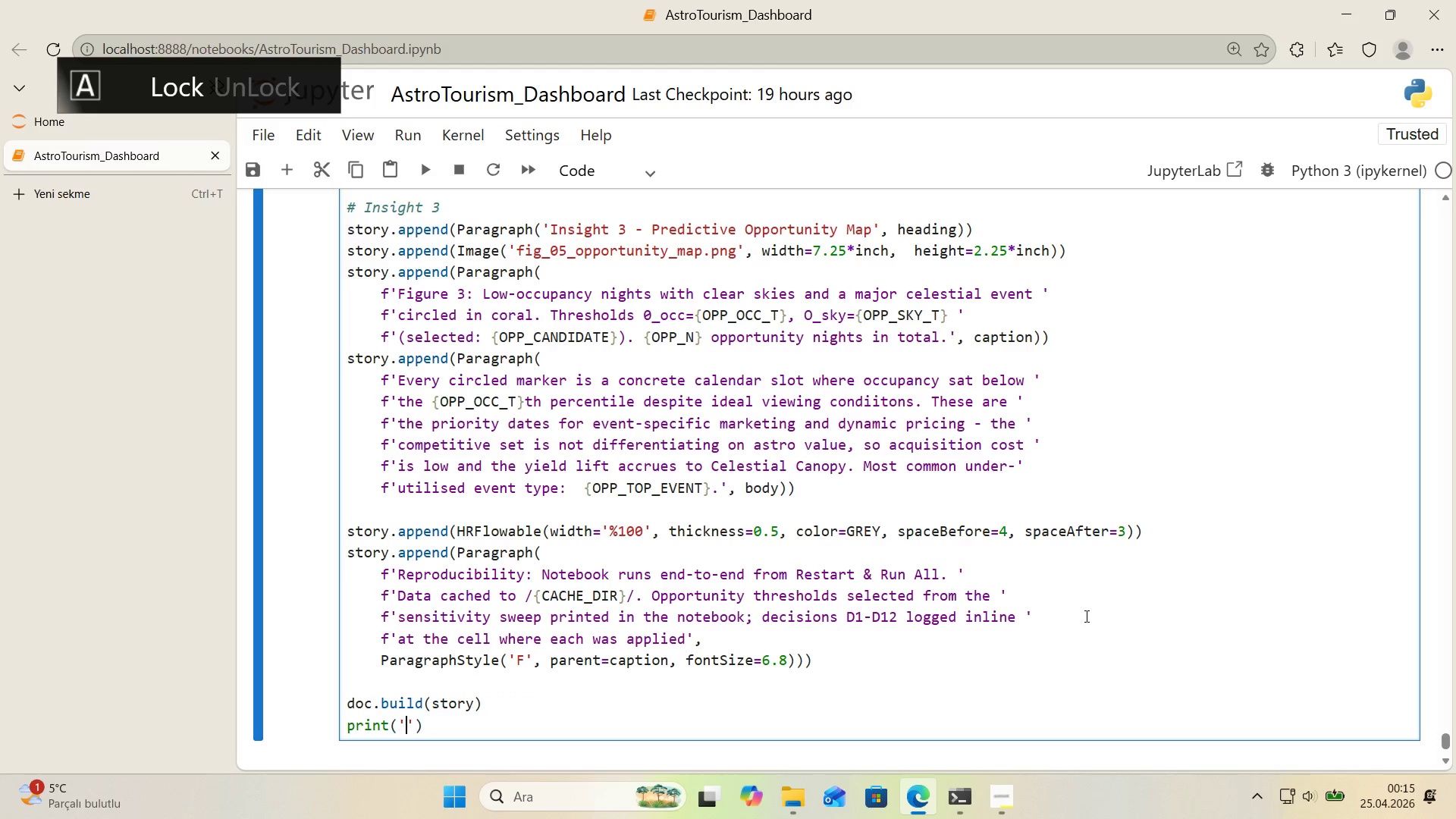 
key(ArrowLeft)
 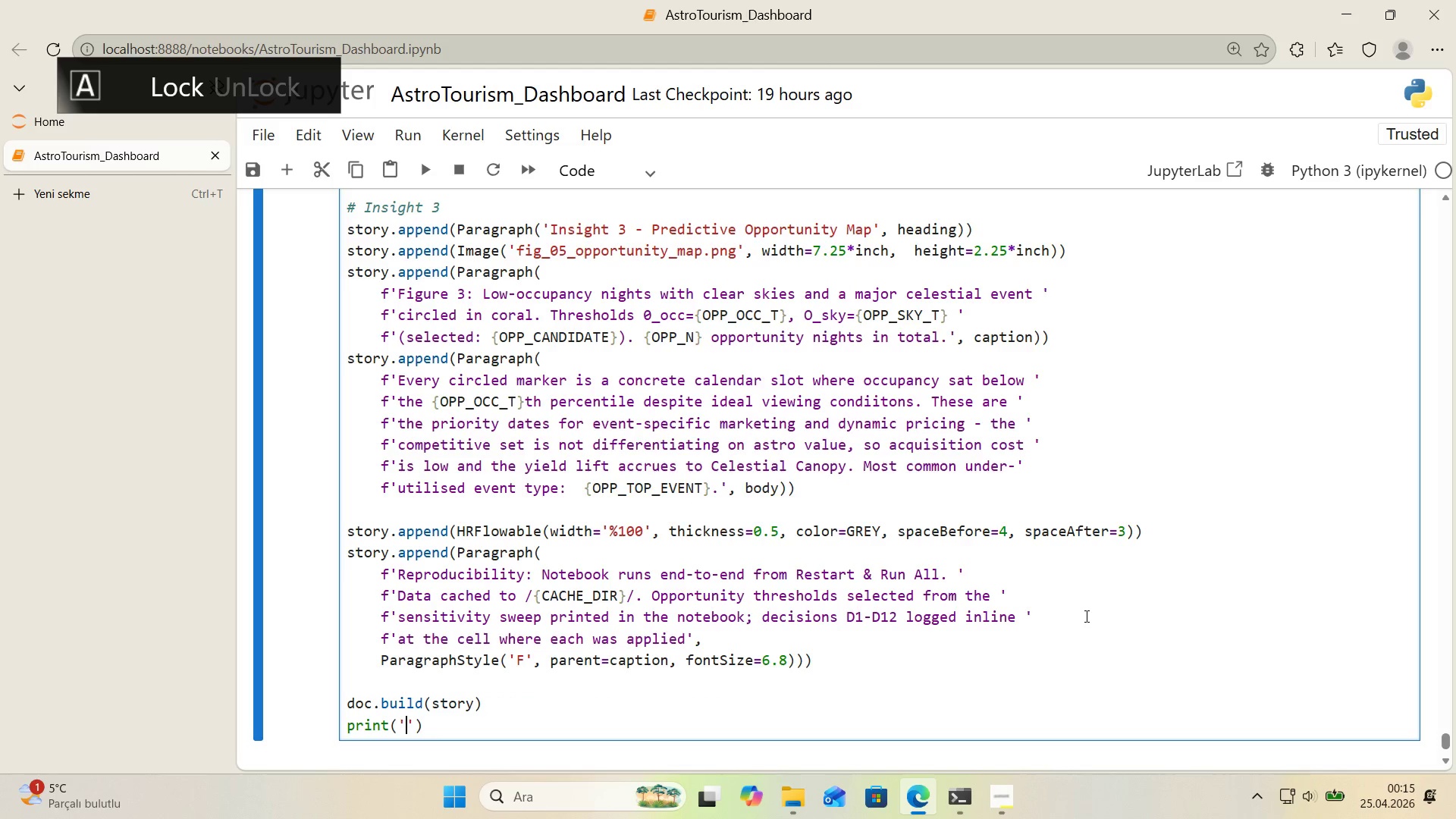 
type(PDF)
 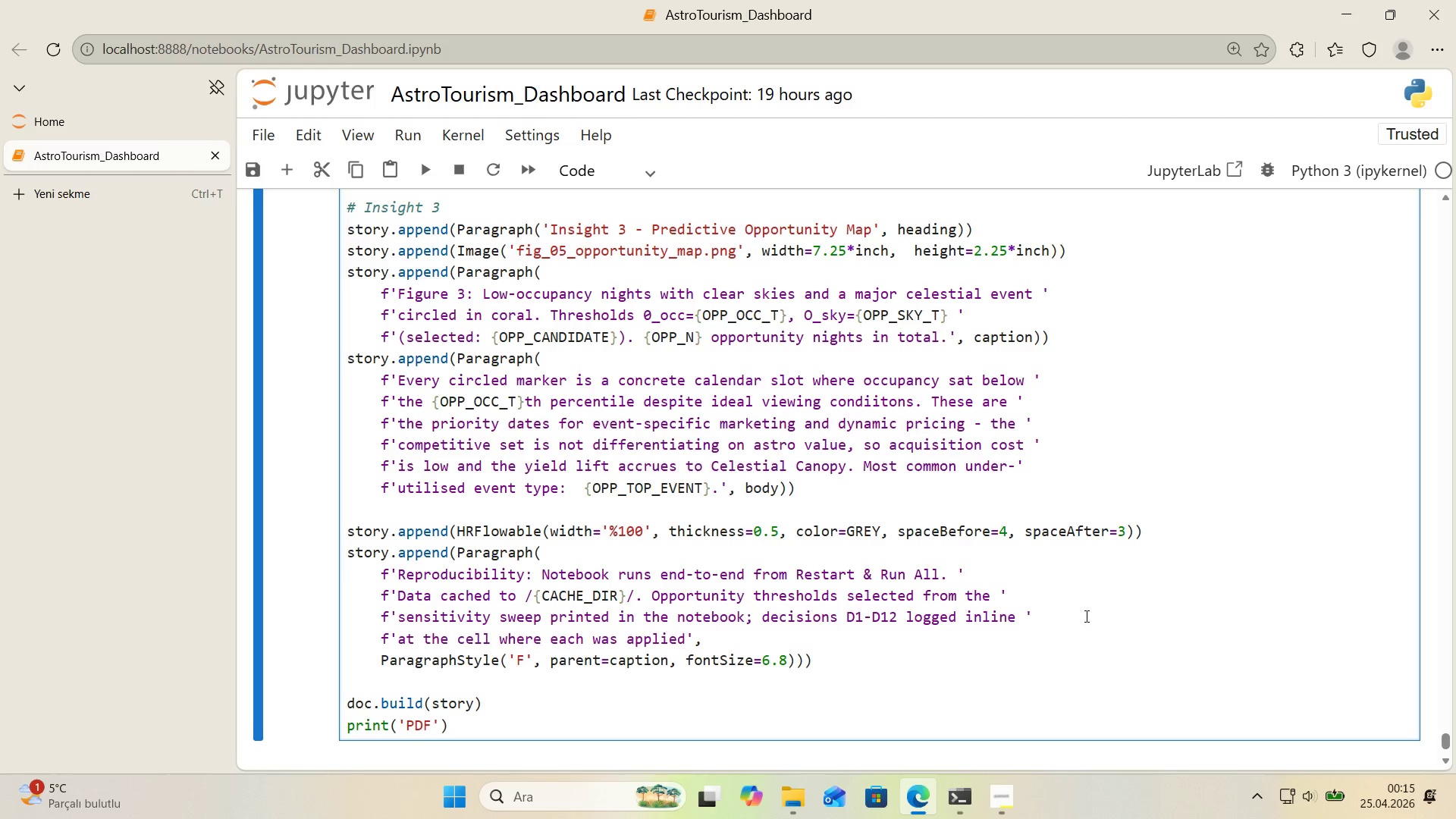 
wait(30.06)
 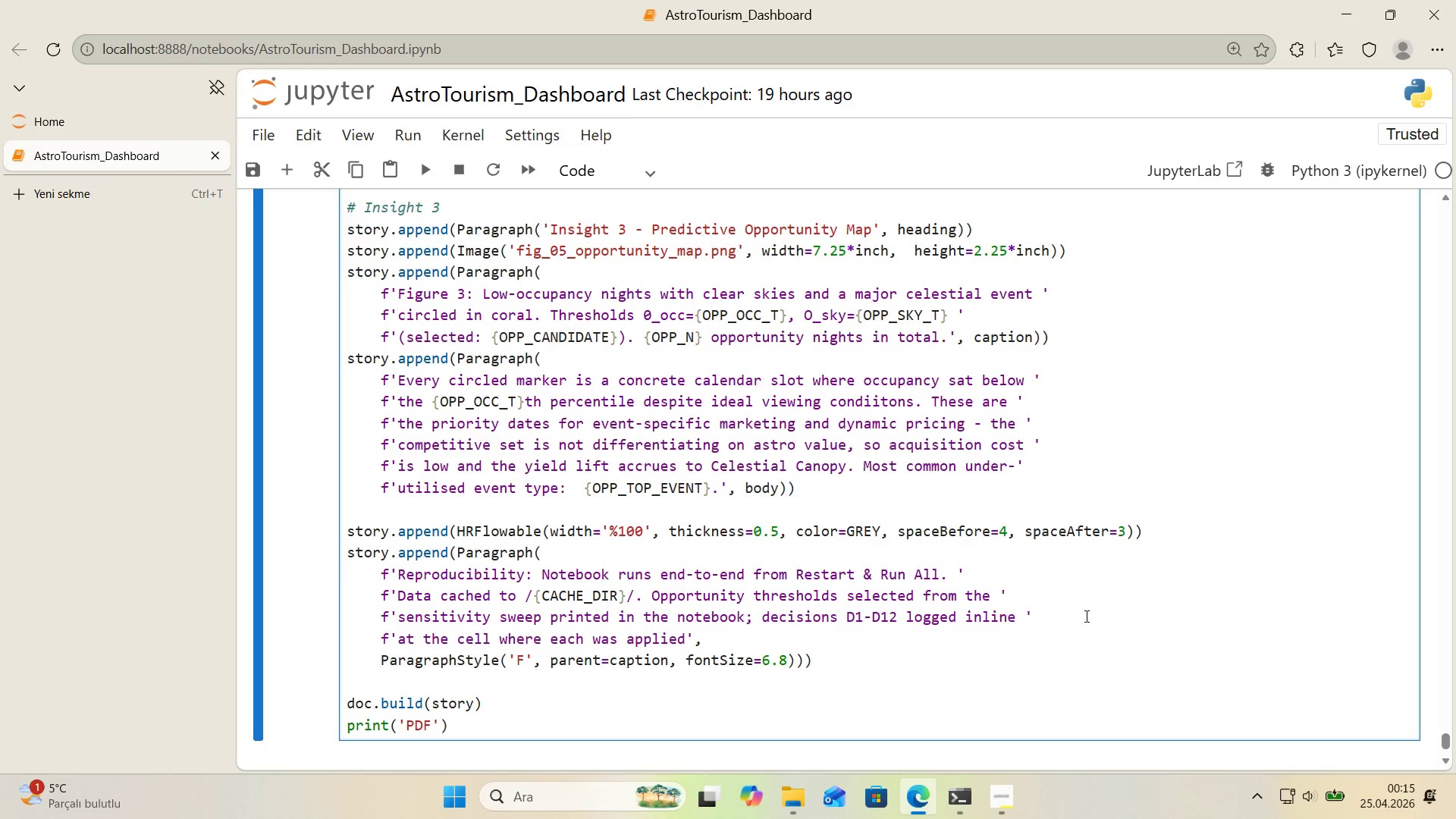 
type( GENER)
key(Backspace)
key(Backspace)
key(Backspace)
key(Backspace)
key(Backspace)
type(generated )
key(Backspace)
type(> Asstro)
key(Backspace)
key(Backspace)
key(Backspace)
key(Backspace)
type(tro )
key(Backspace)
type(Tour'sm)
 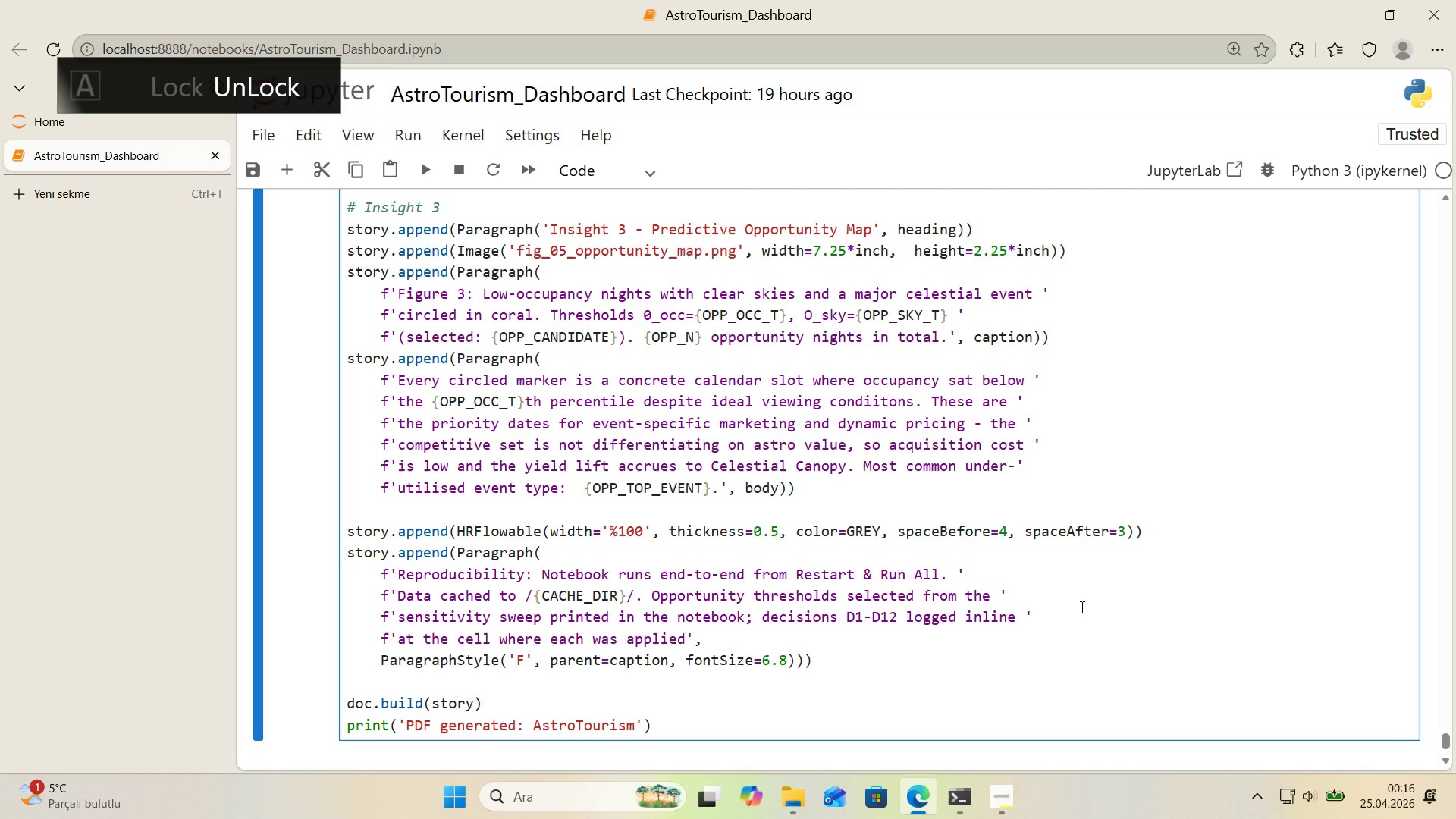 
scroll: coordinate [1023, 575], scroll_direction: down, amount: 1.0
 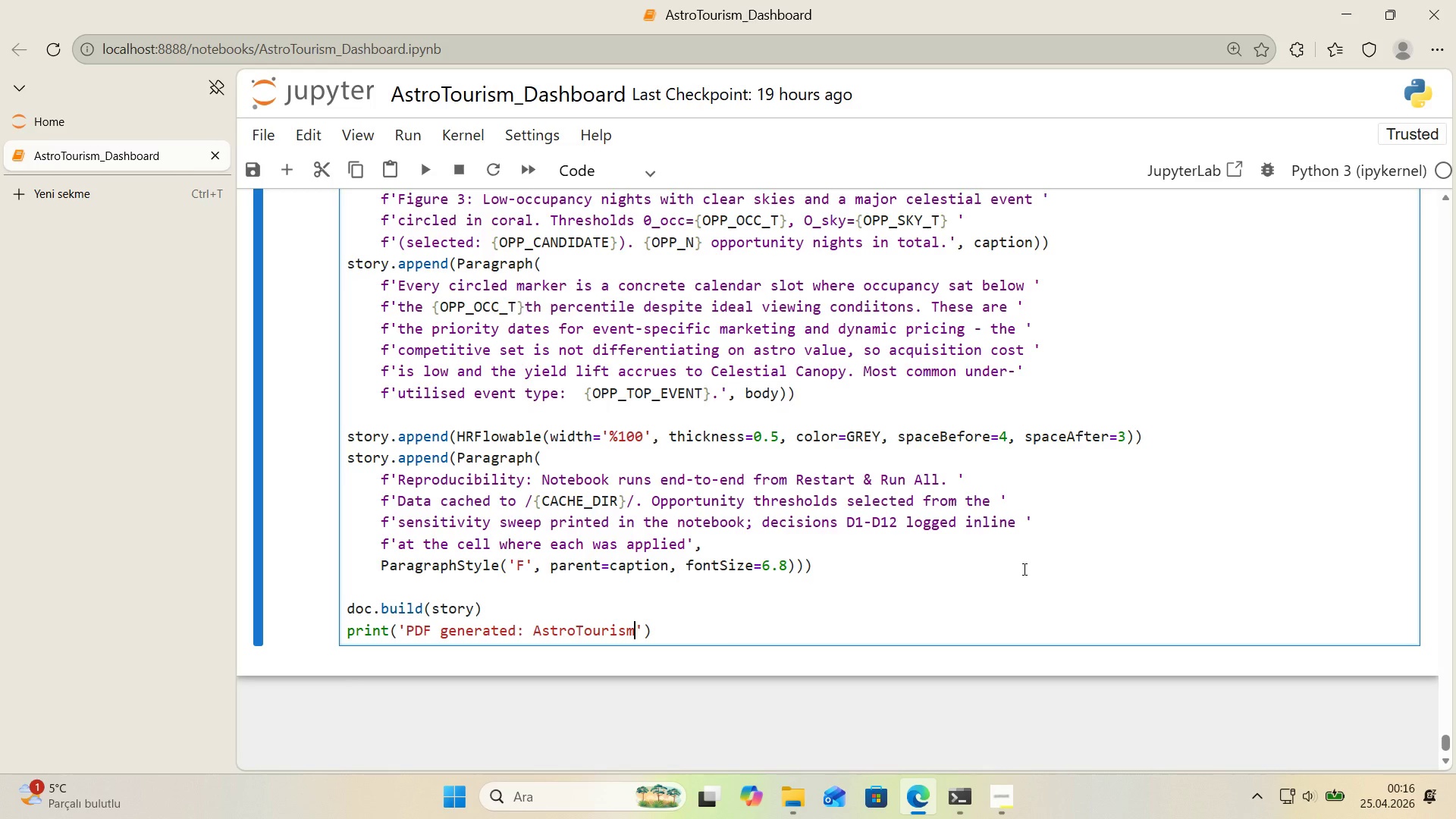 
type(_Summary.pdf)
 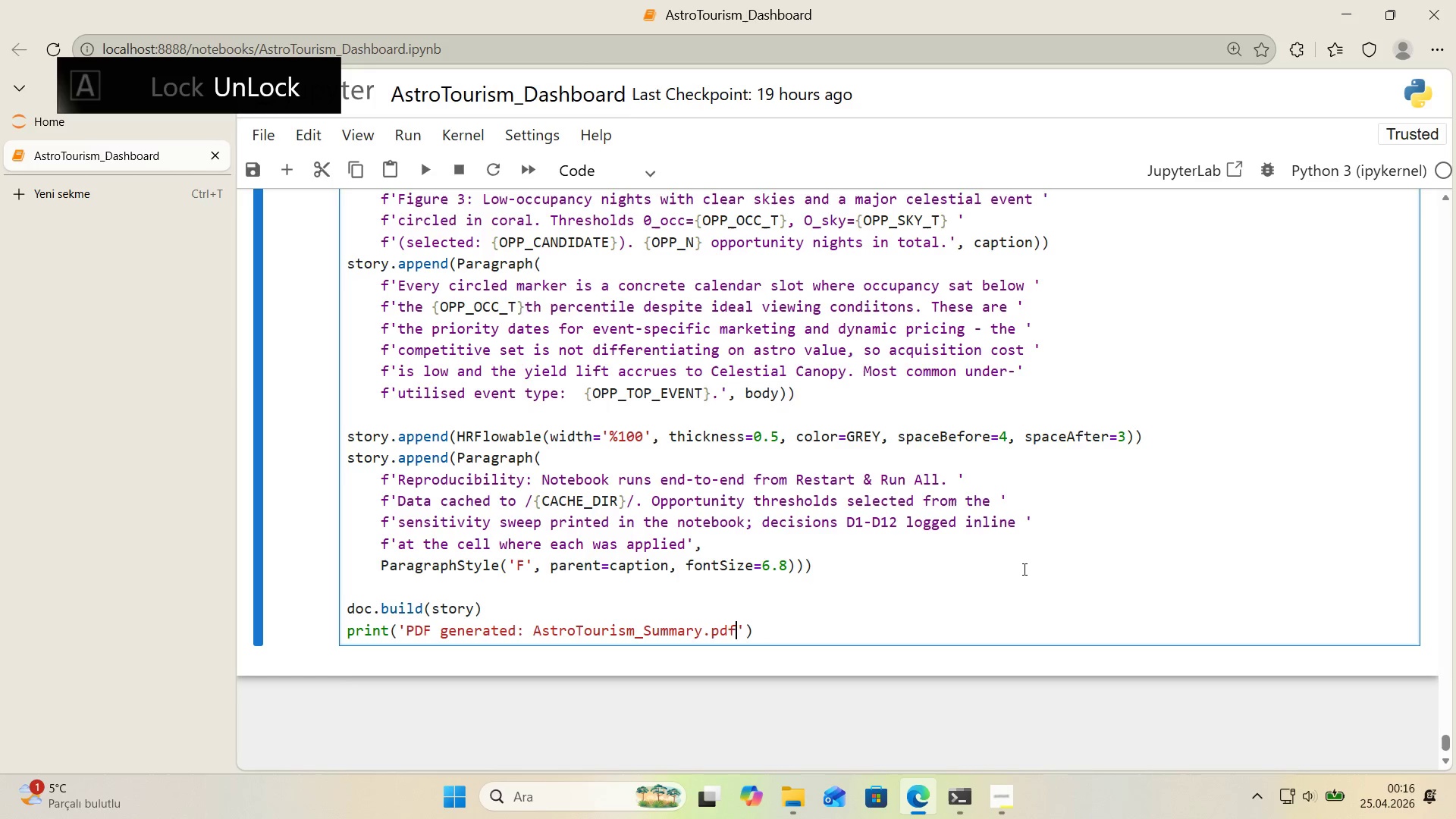 
key(ArrowRight)
 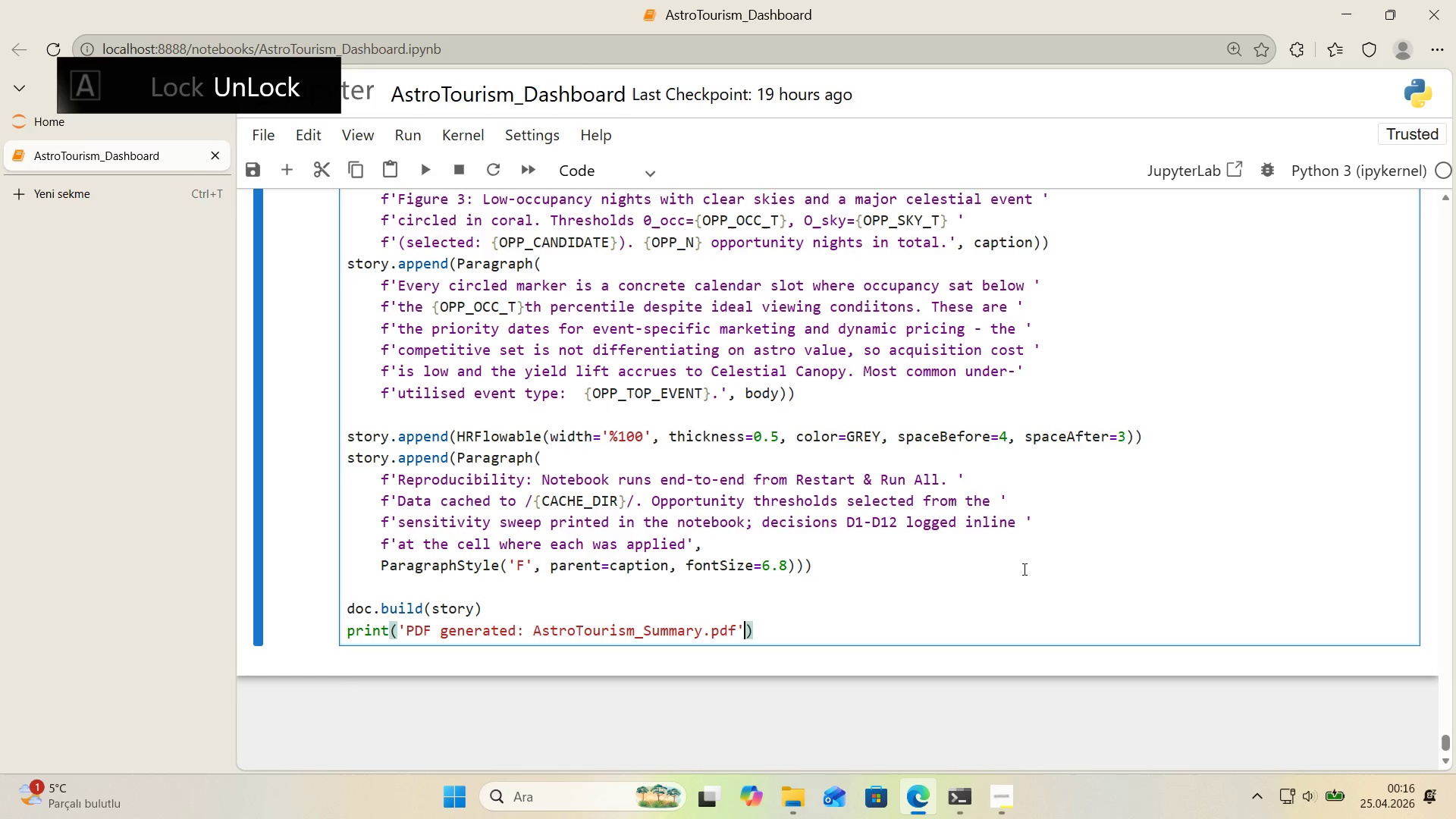 
key(ArrowRight)
 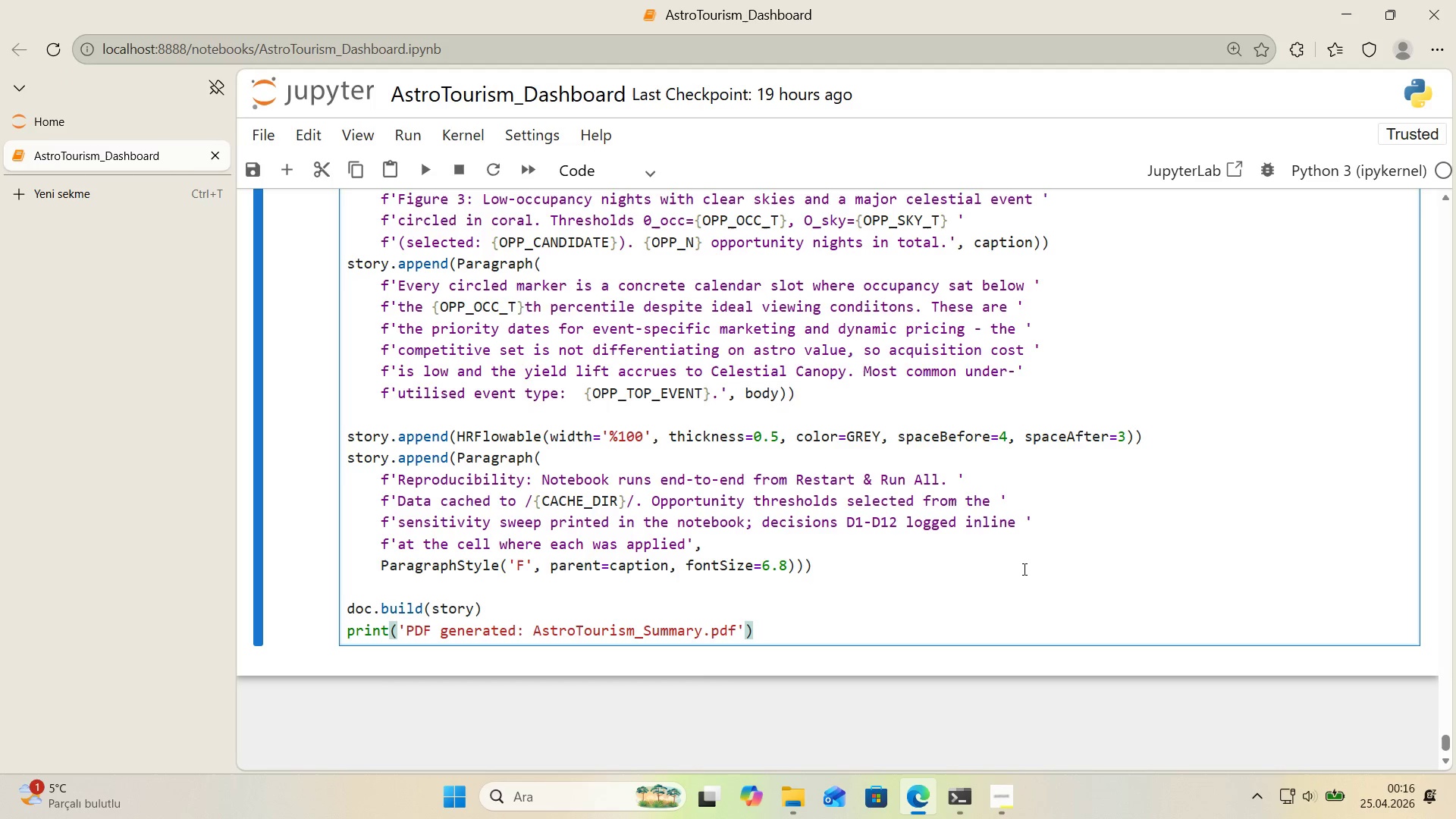 
wait(12.3)
 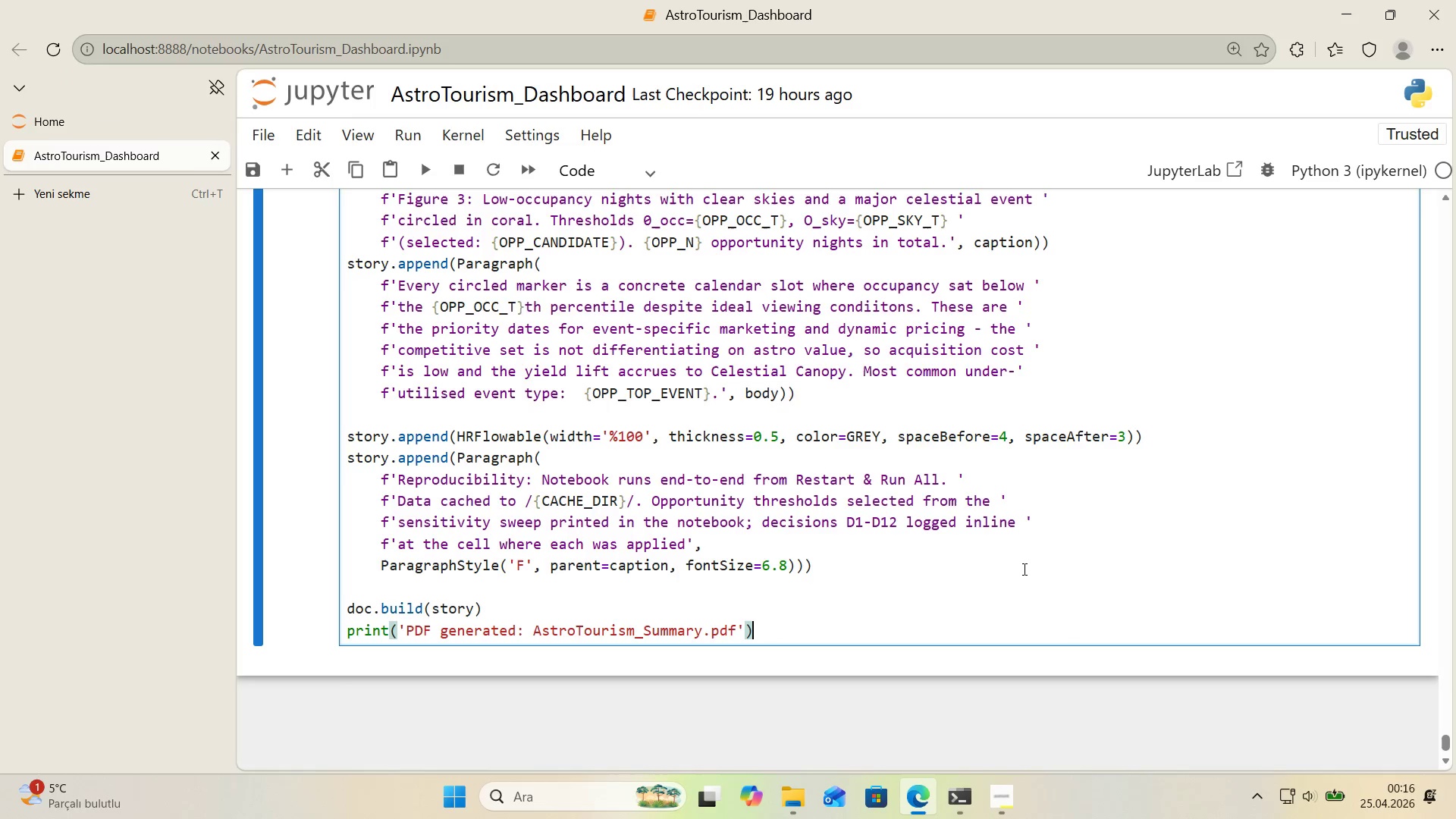 
key(Shift+Enter)
 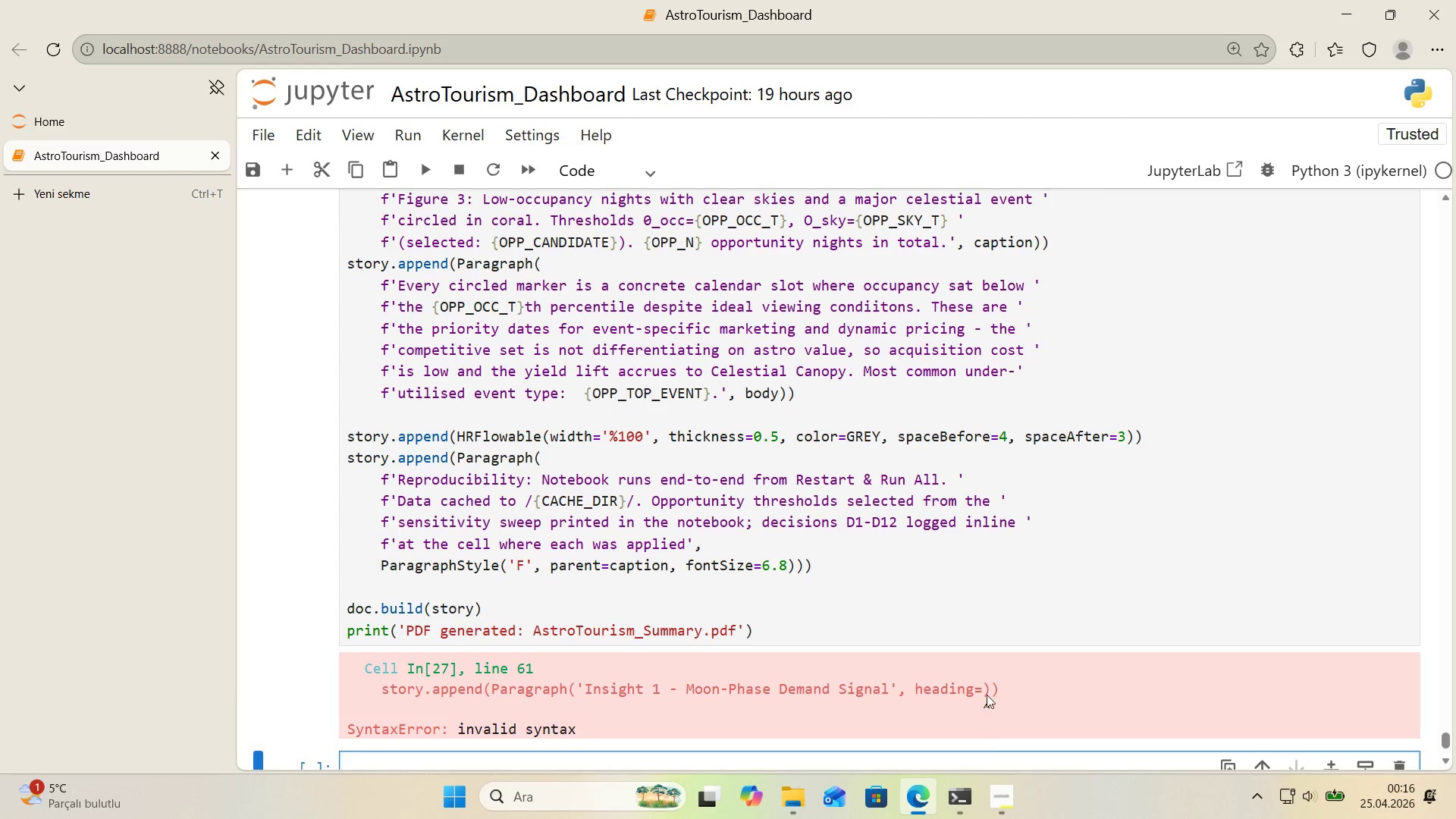 
left_click_drag(start_coordinate=[1008, 693], to_coordinate=[378, 687])
 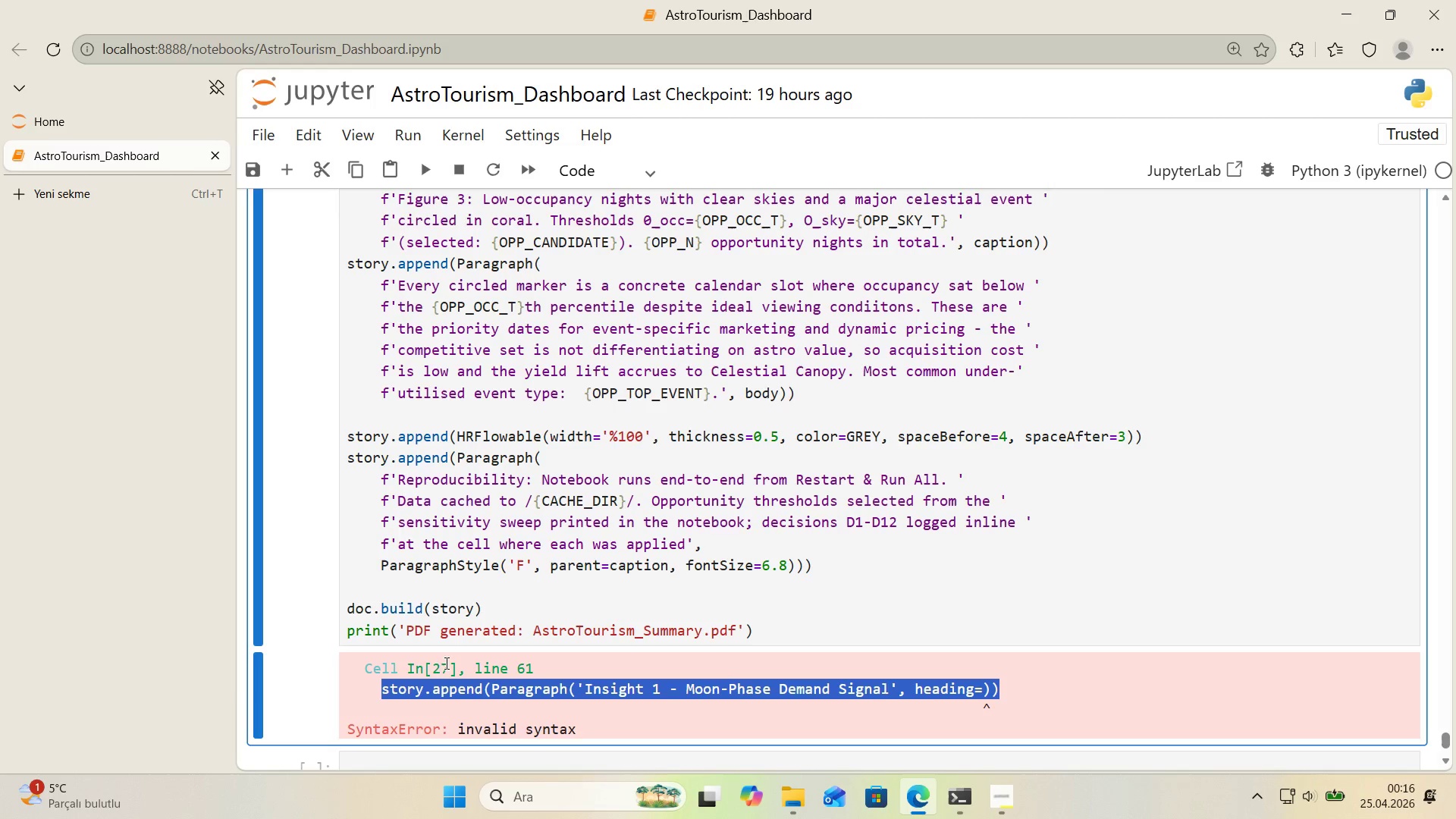 
key(Control+ControlLeft)
 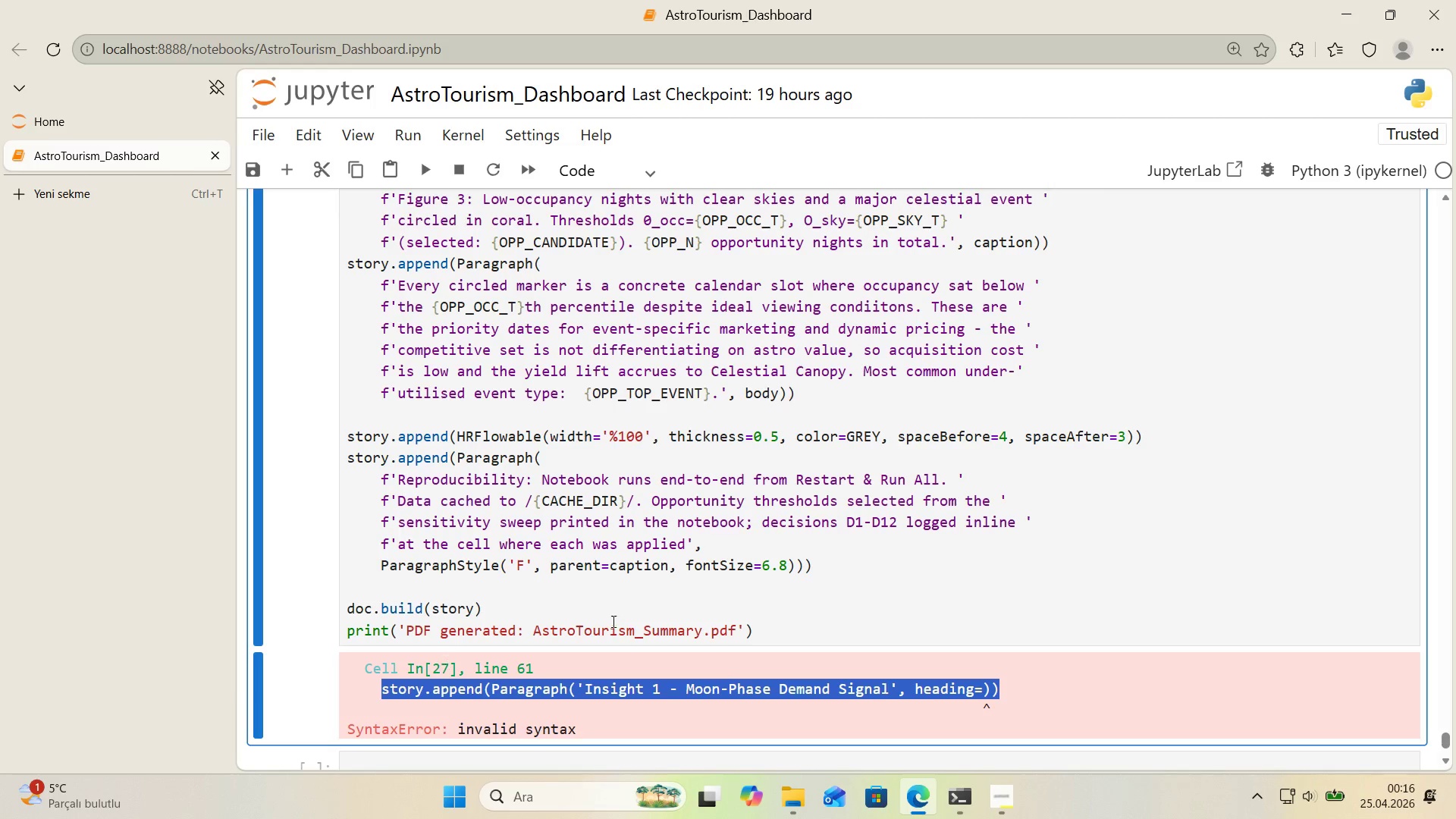 
key(Control+C)
 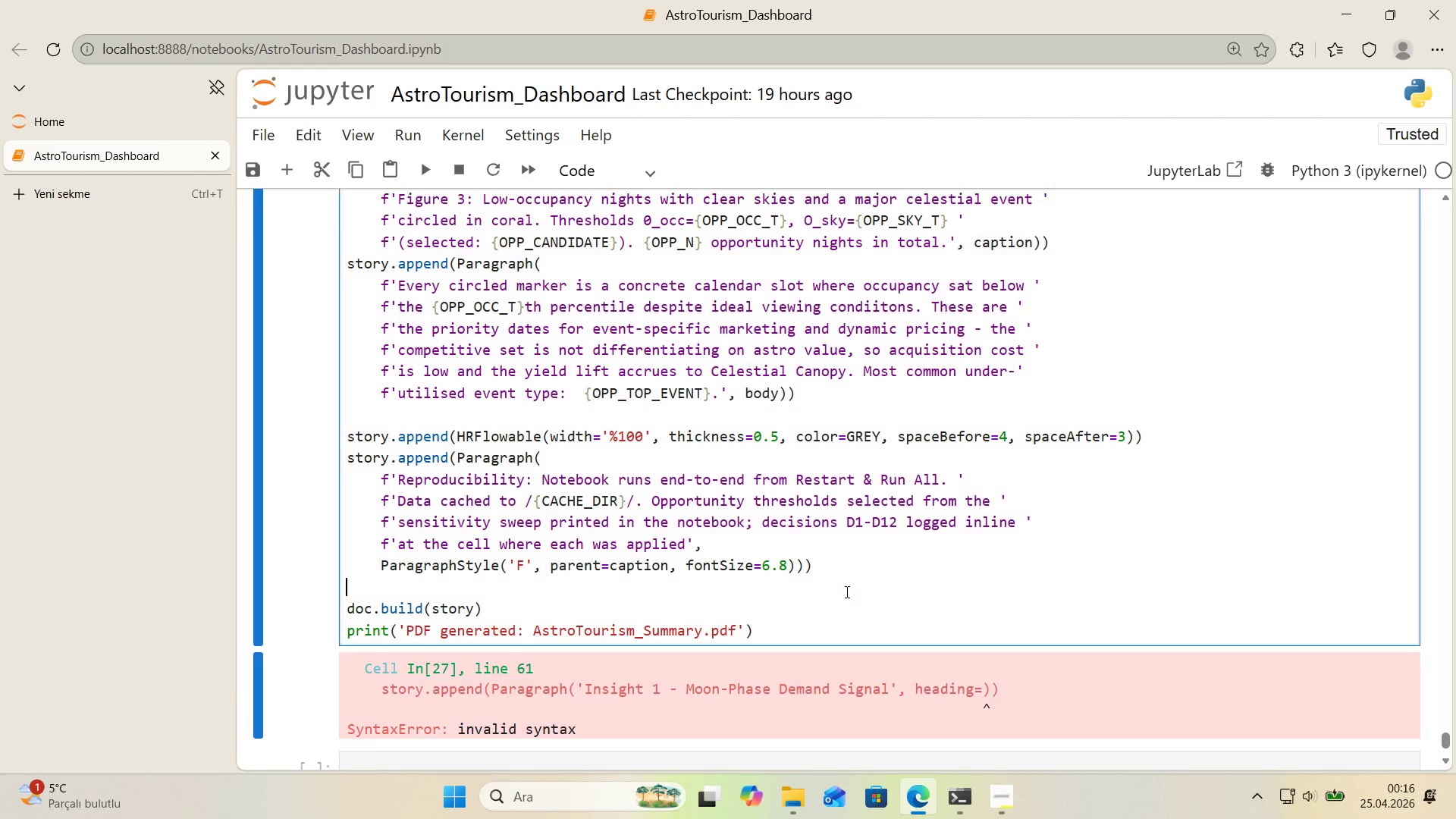 
key(Control+ControlLeft)
 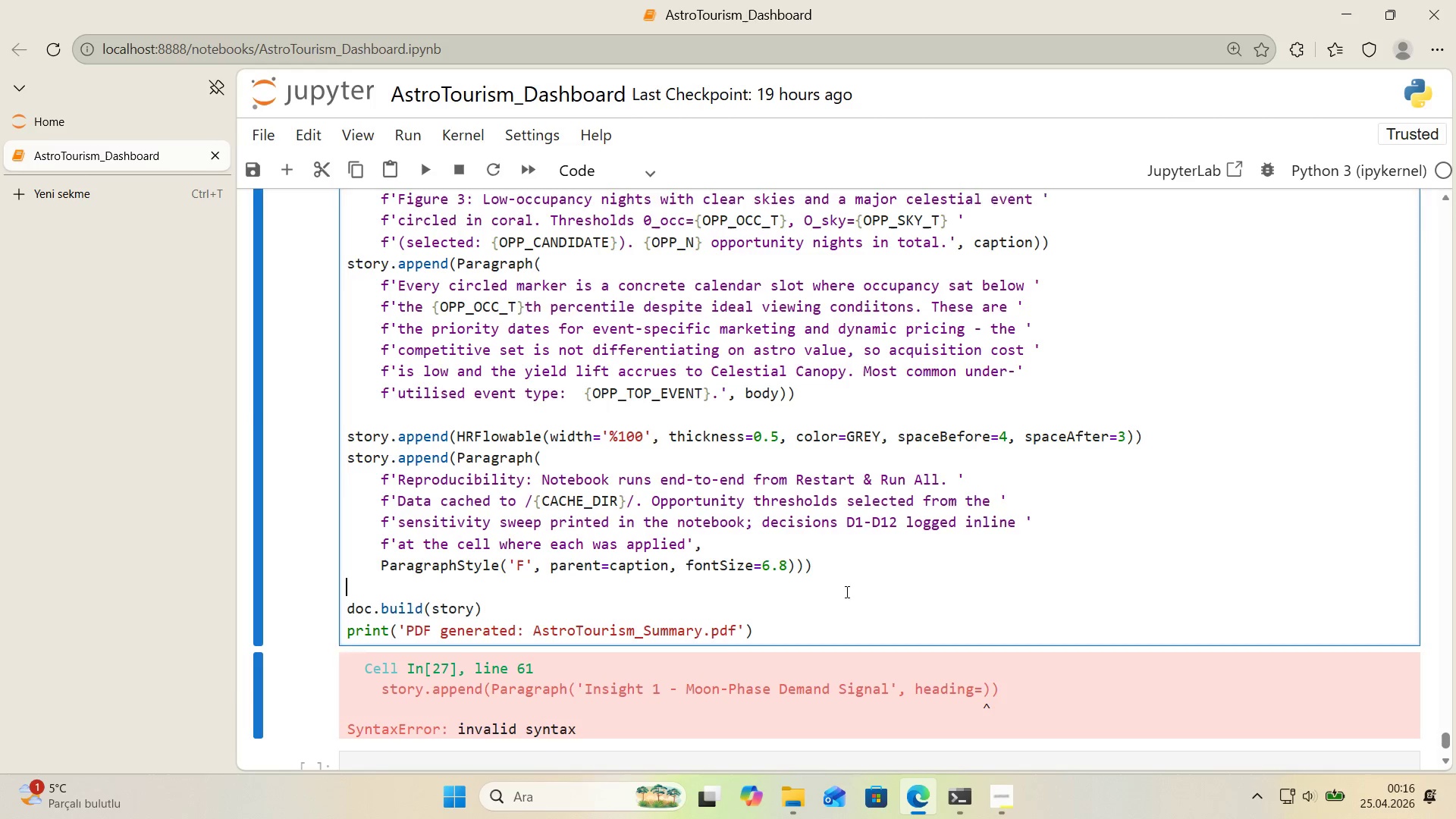 
key(Control+F)
 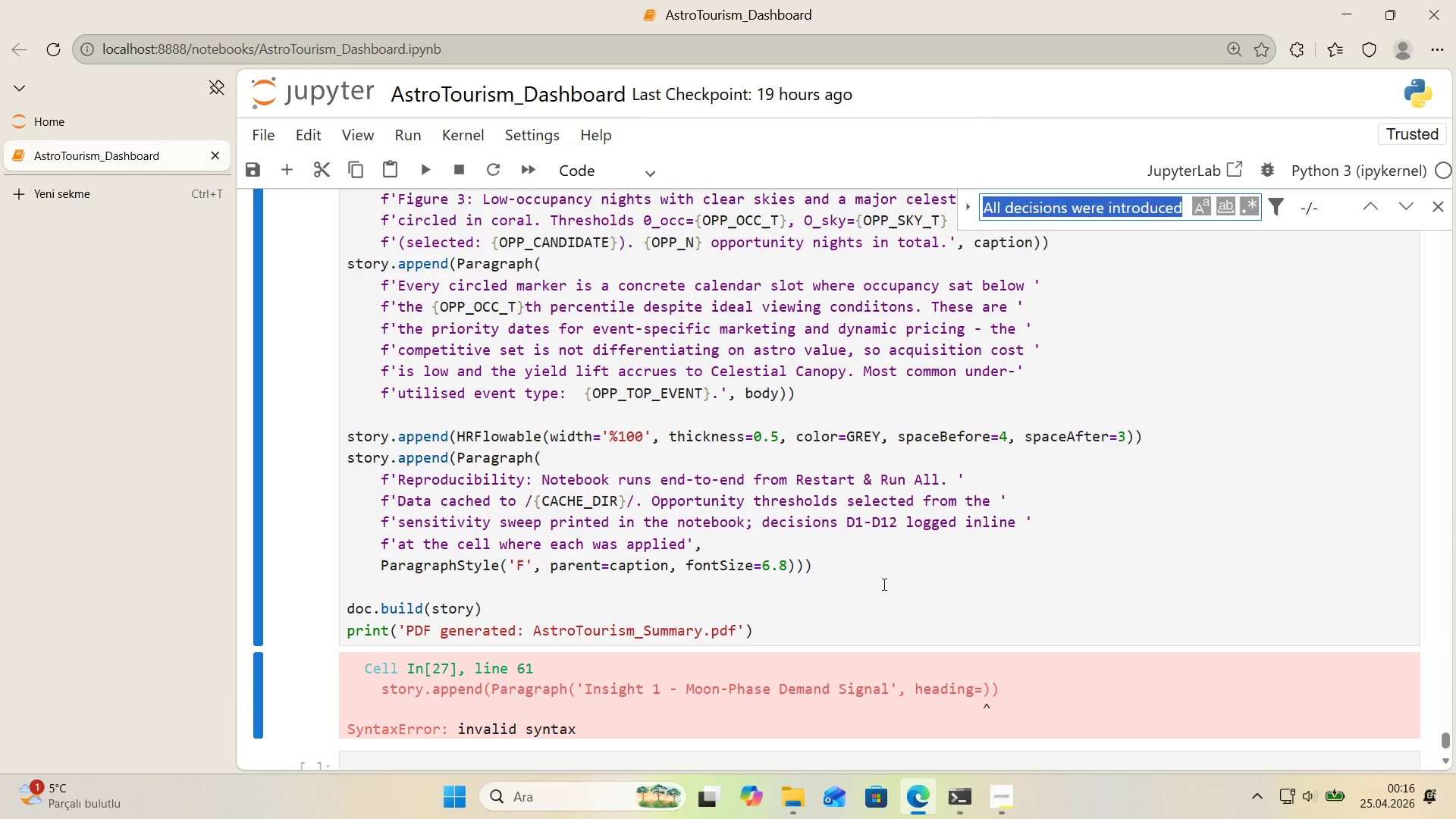 
key(Control+V)
 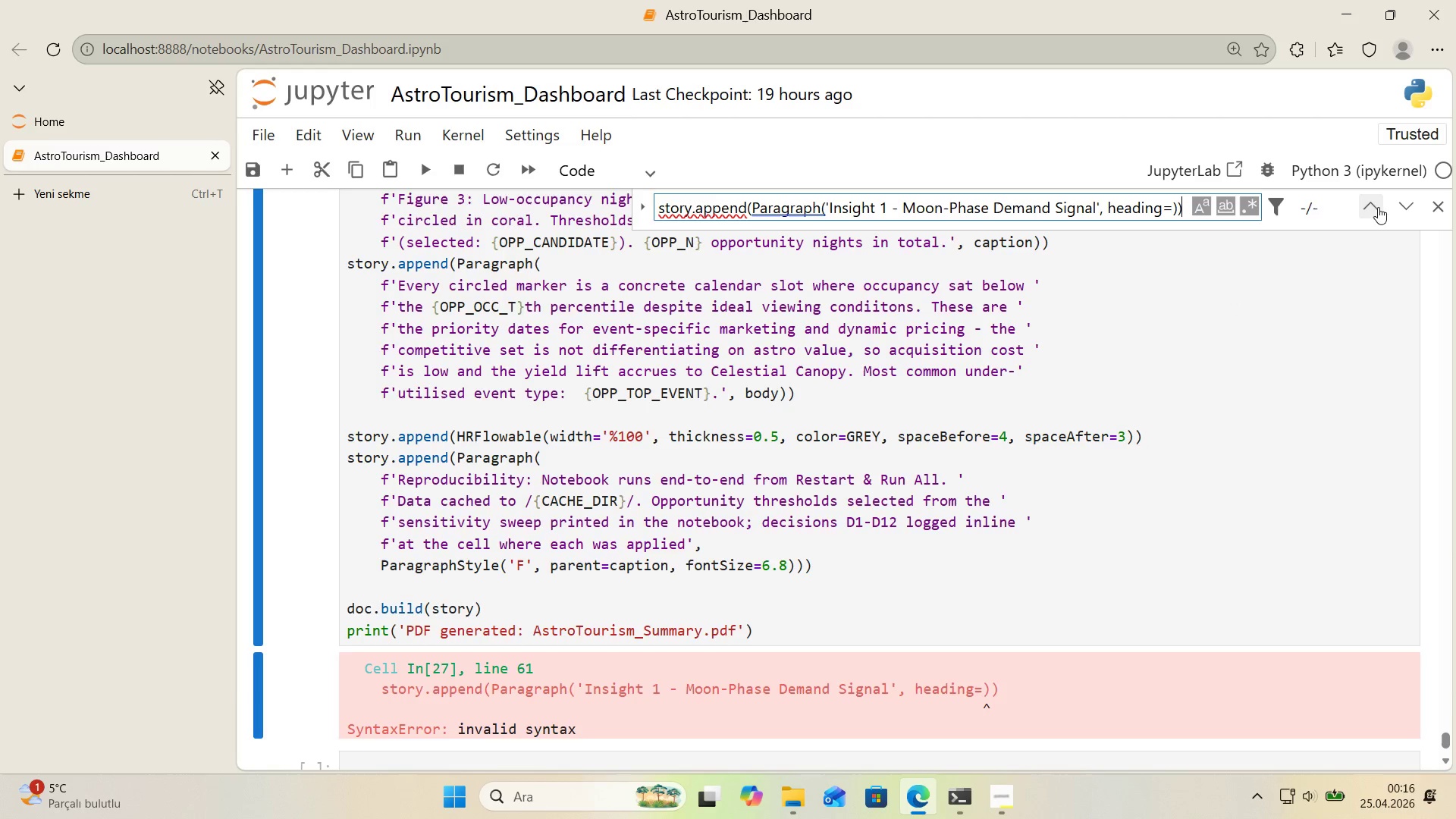 
key(Control+ControlLeft)
 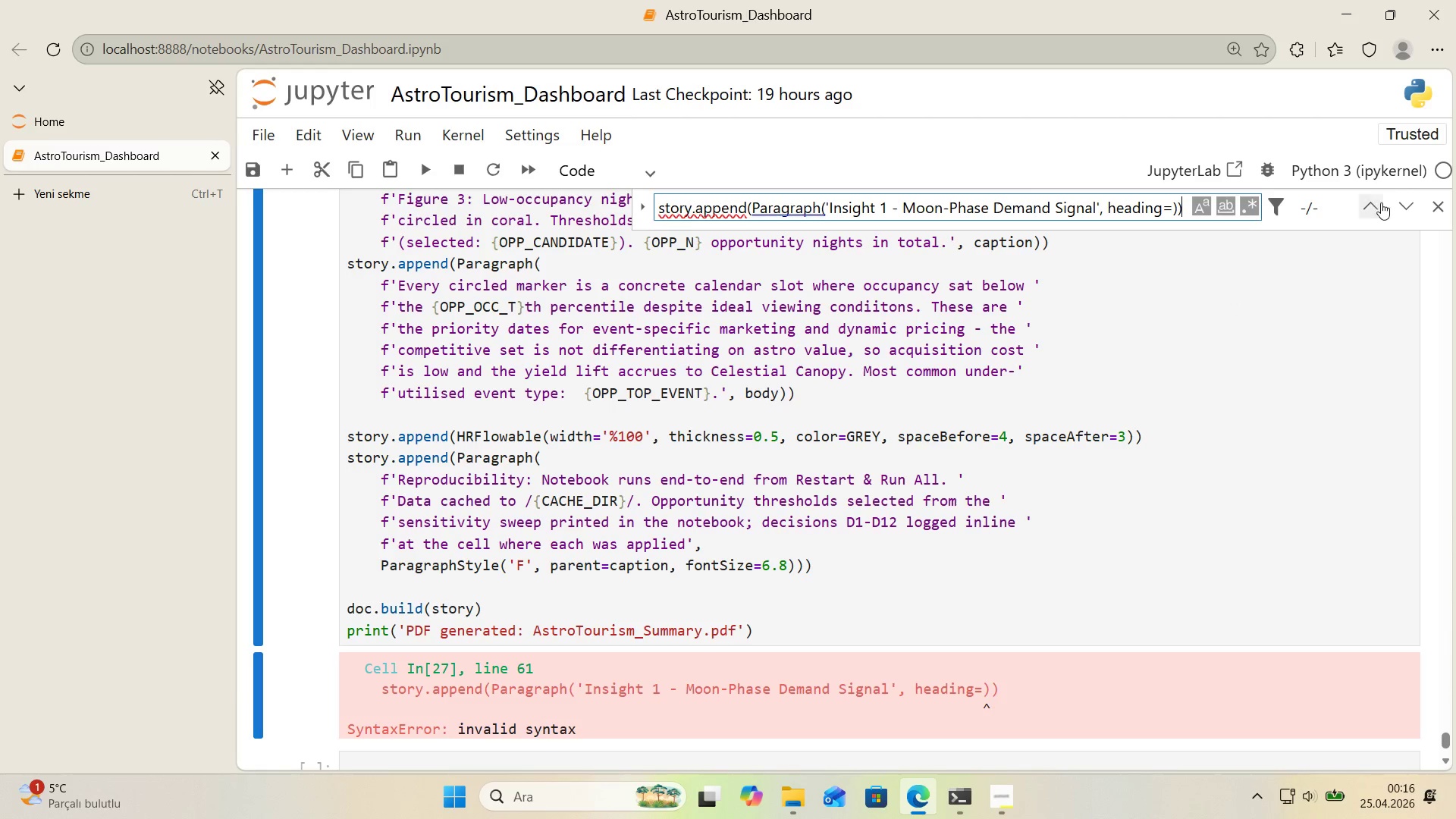 
left_click([1376, 209])
 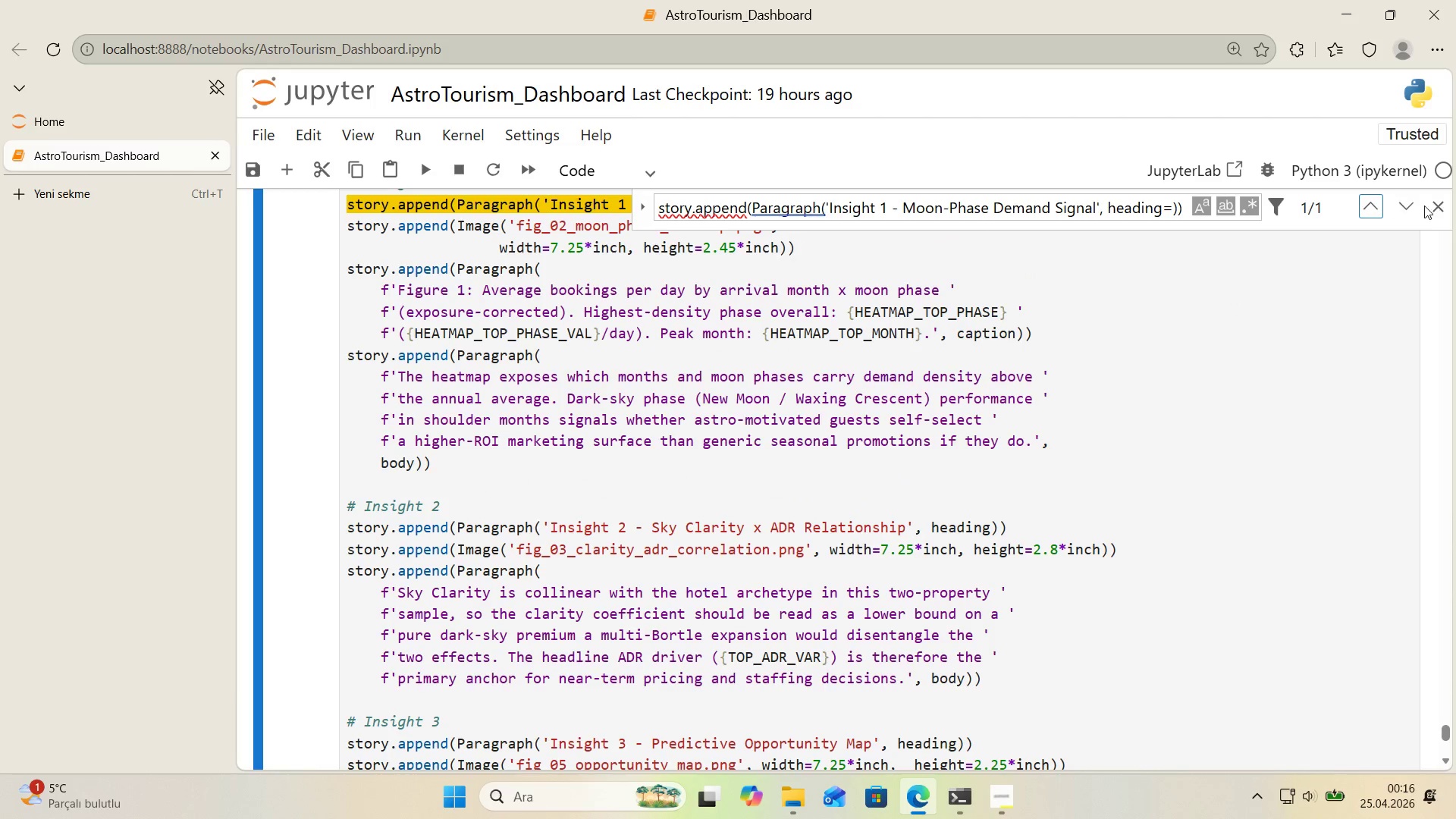 
left_click([1436, 206])
 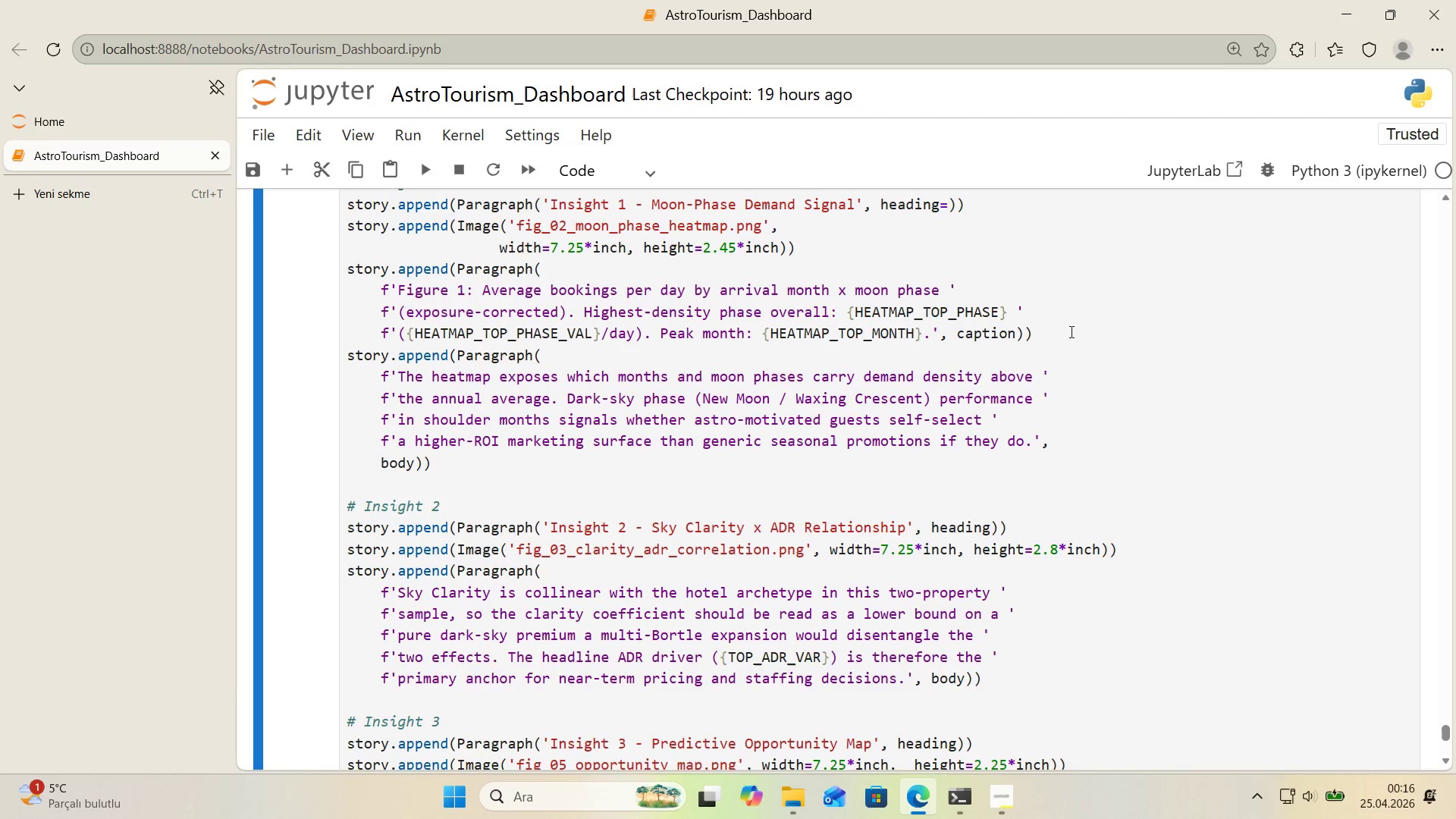 
scroll: coordinate [1000, 340], scroll_direction: up, amount: 1.0
 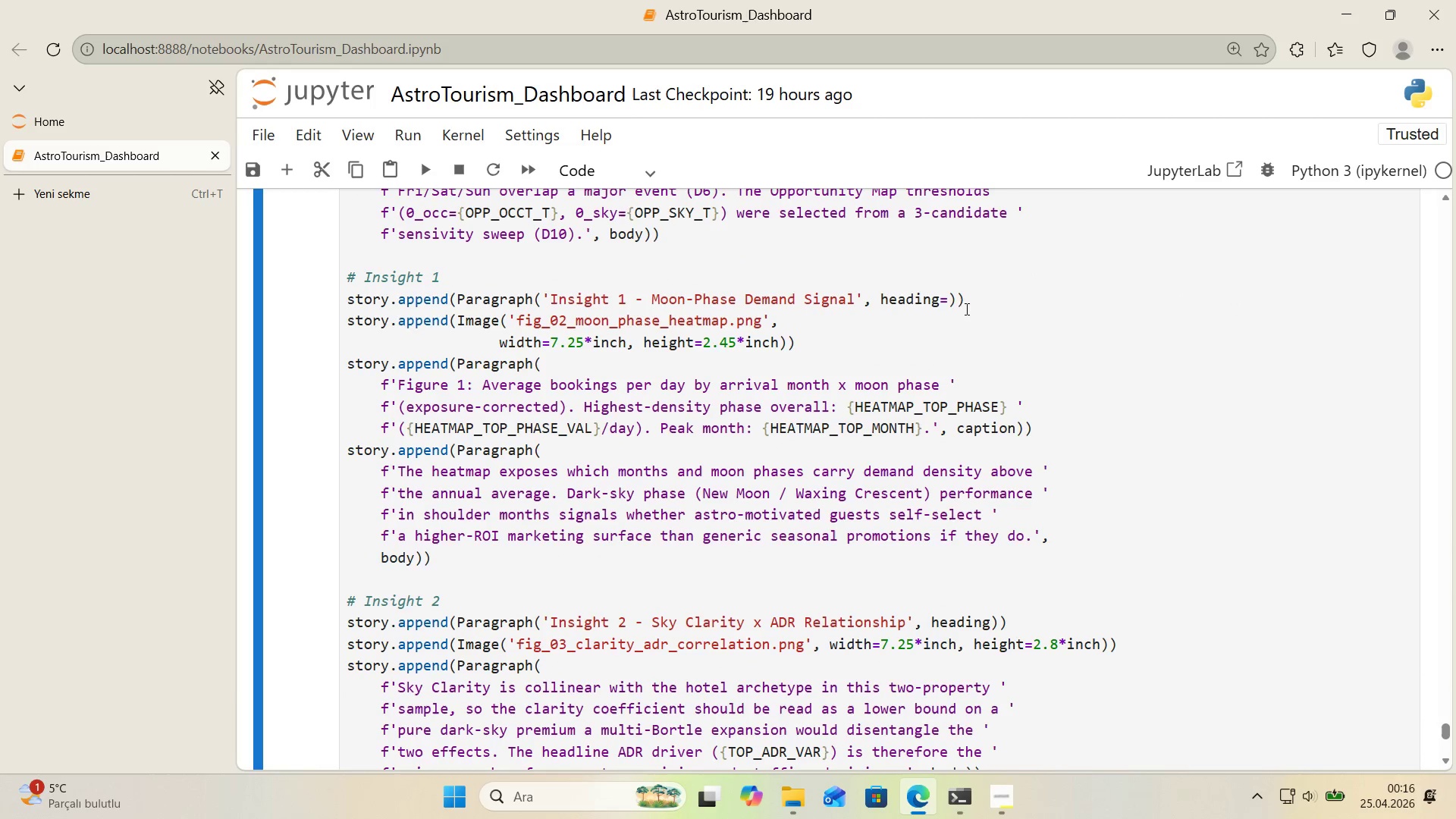 
left_click([965, 302])
 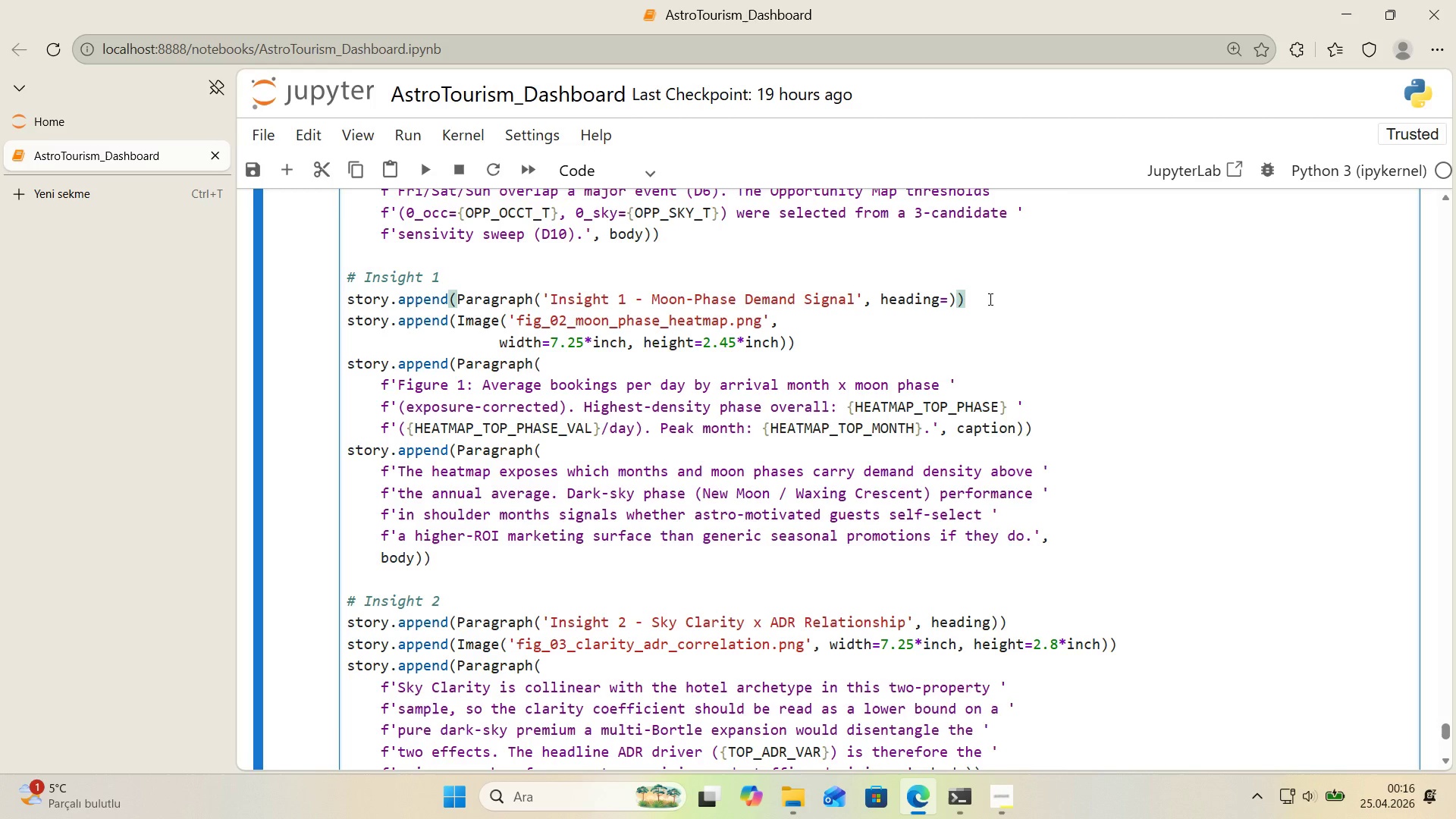 
scroll: coordinate [989, 299], scroll_direction: down, amount: 8.0
 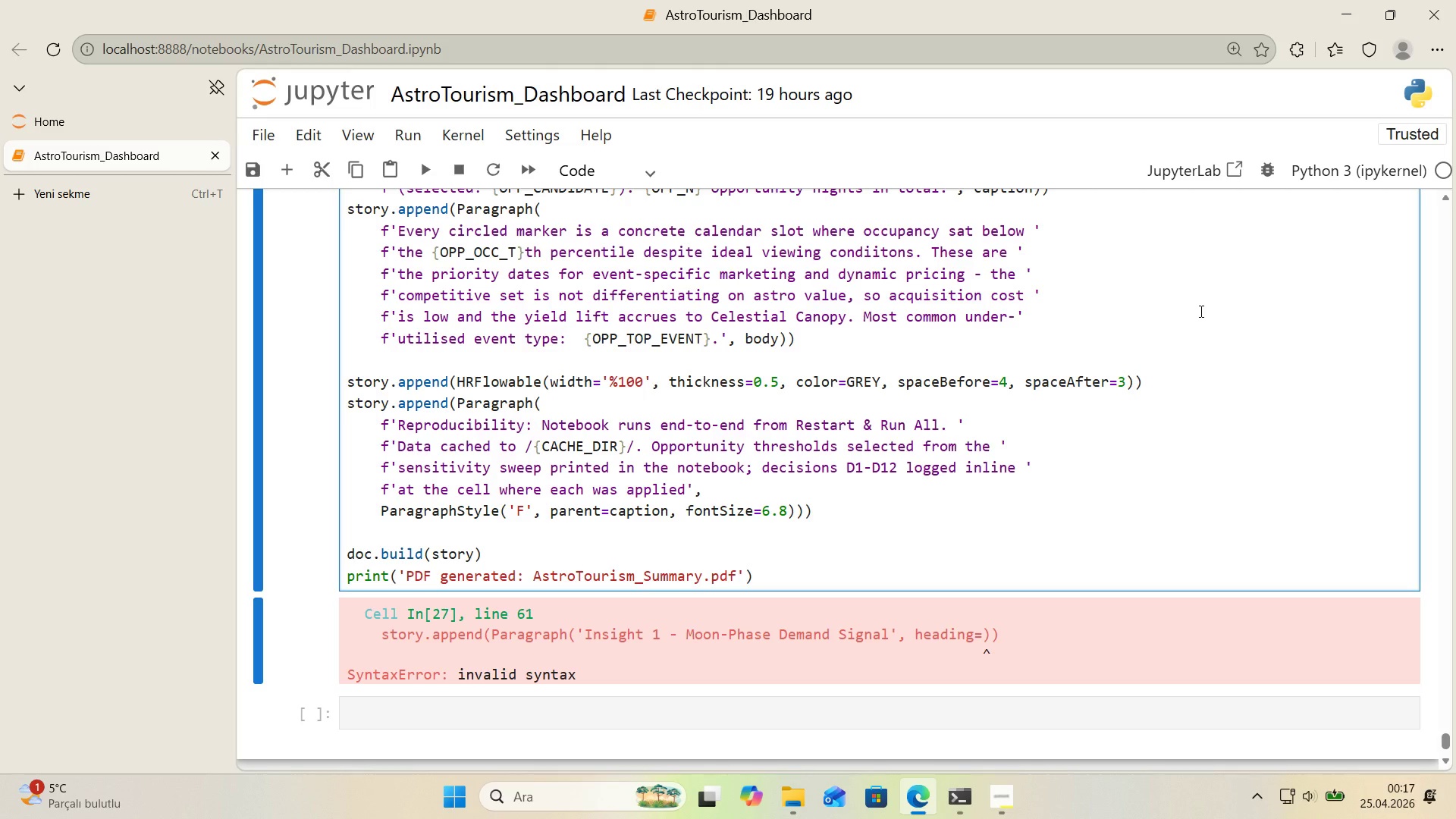 
wait(38.78)
 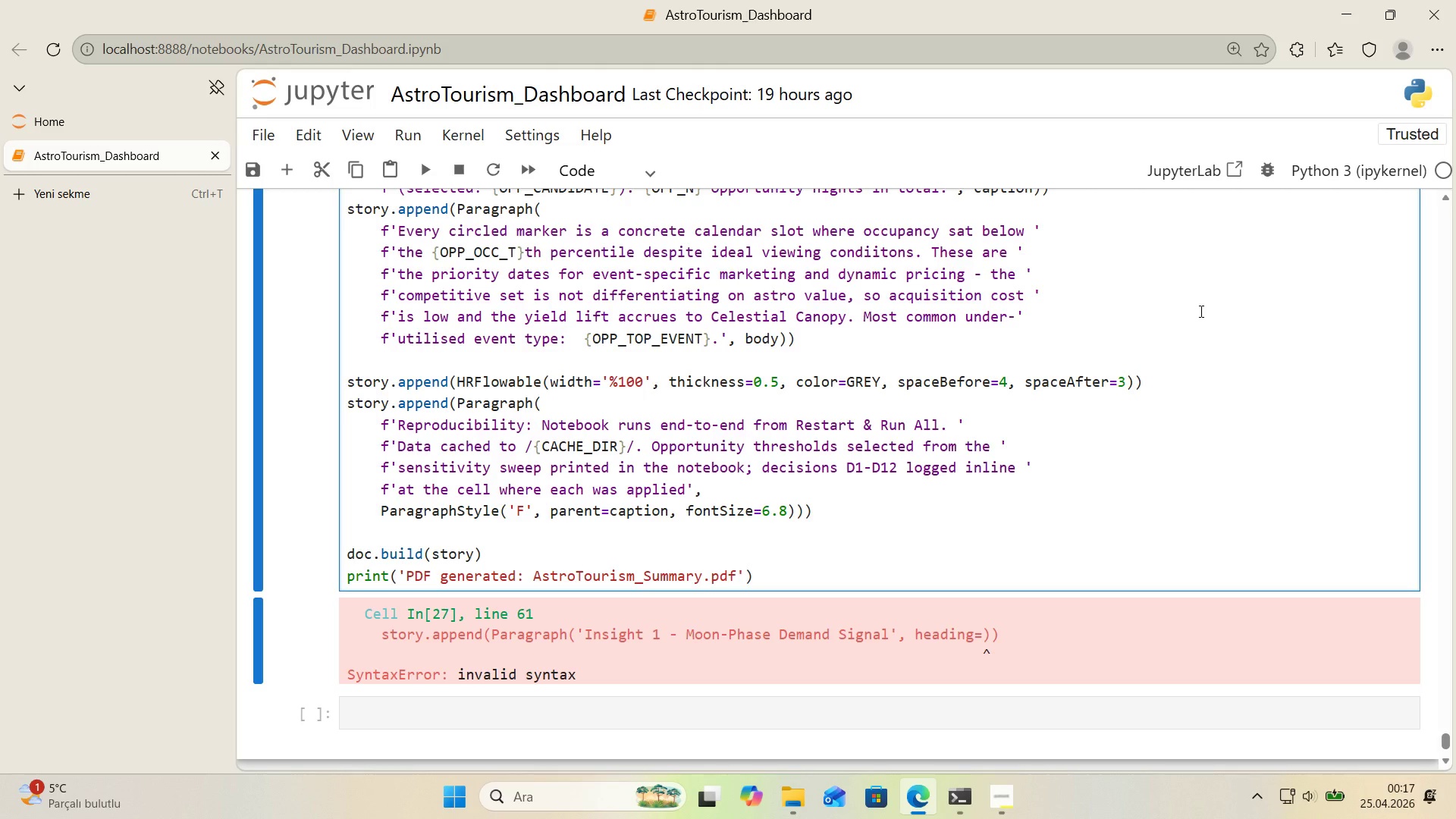 
scroll: coordinate [1197, 292], scroll_direction: up, amount: 14.0
 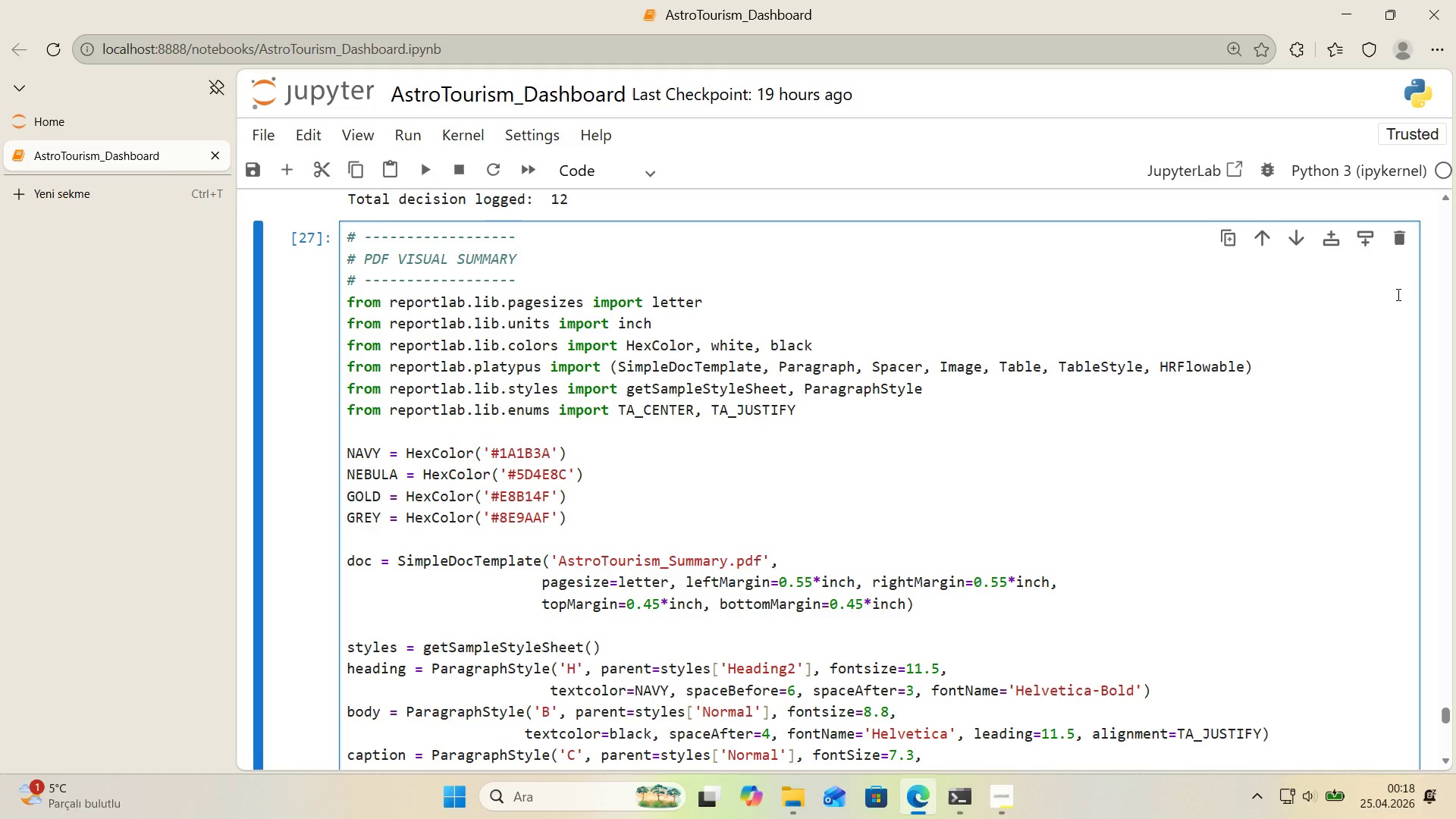 
wait(88.61)
 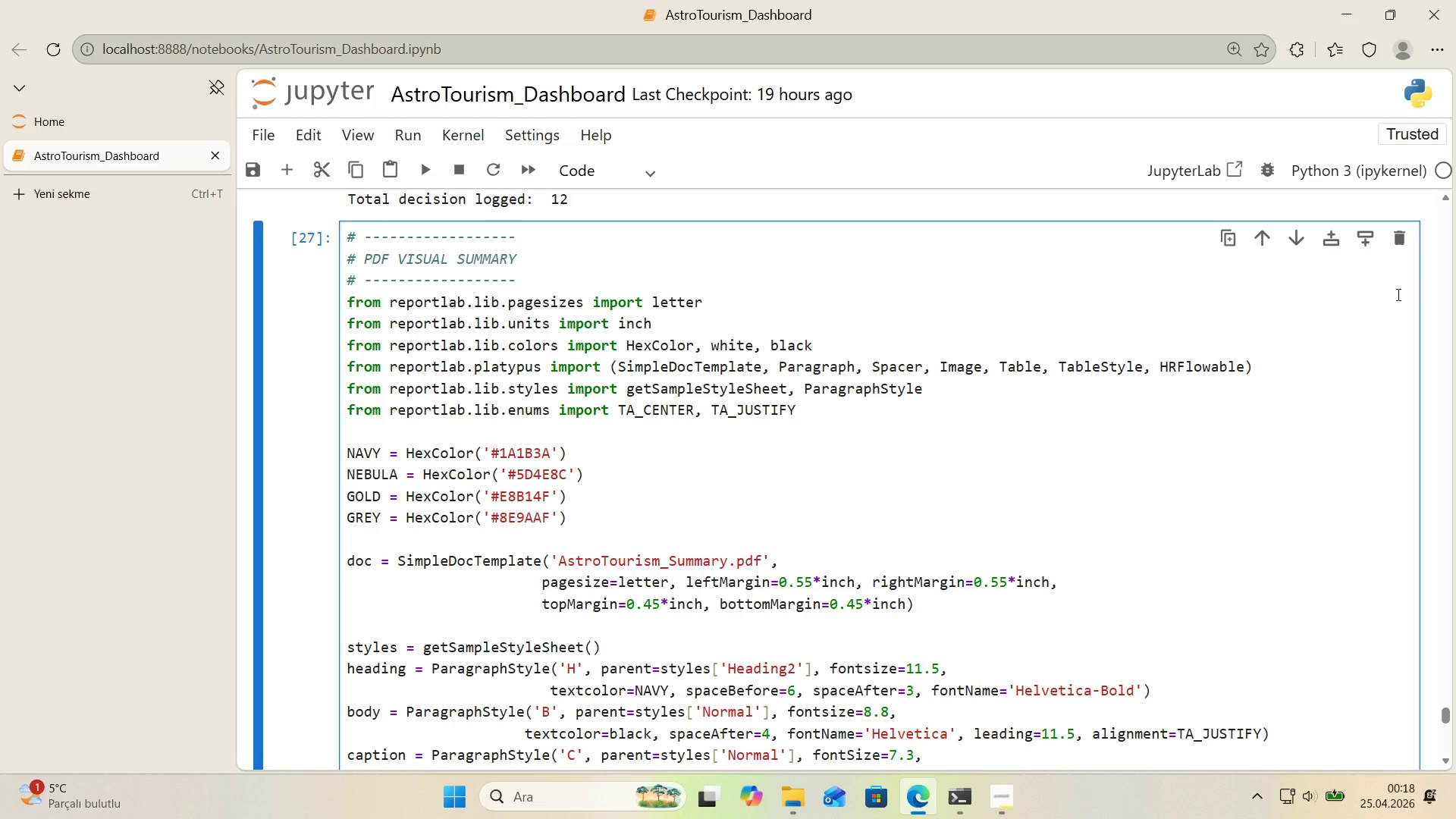 
scroll: coordinate [1141, 293], scroll_direction: up, amount: 4.0
 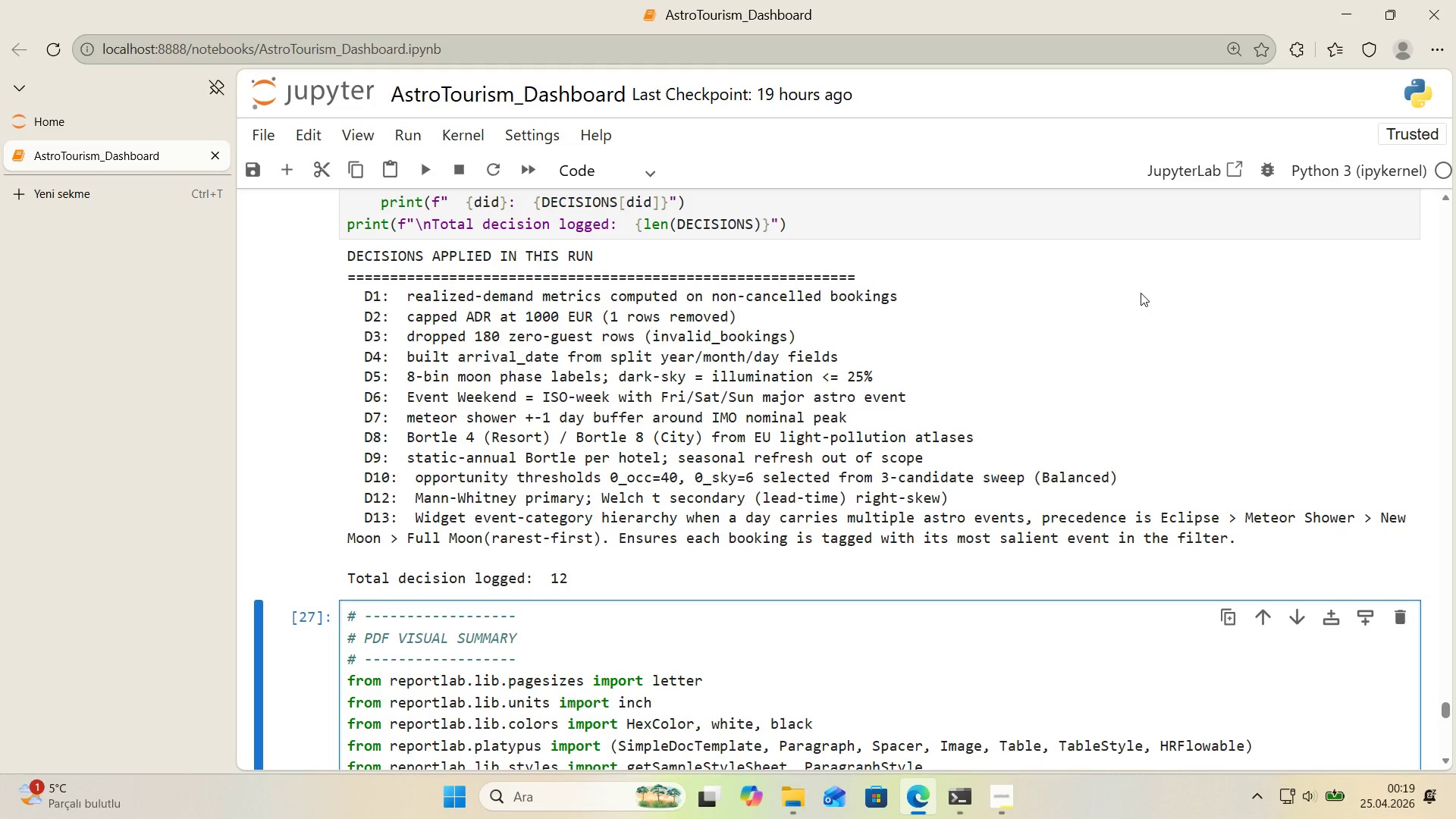 
wait(19.32)
 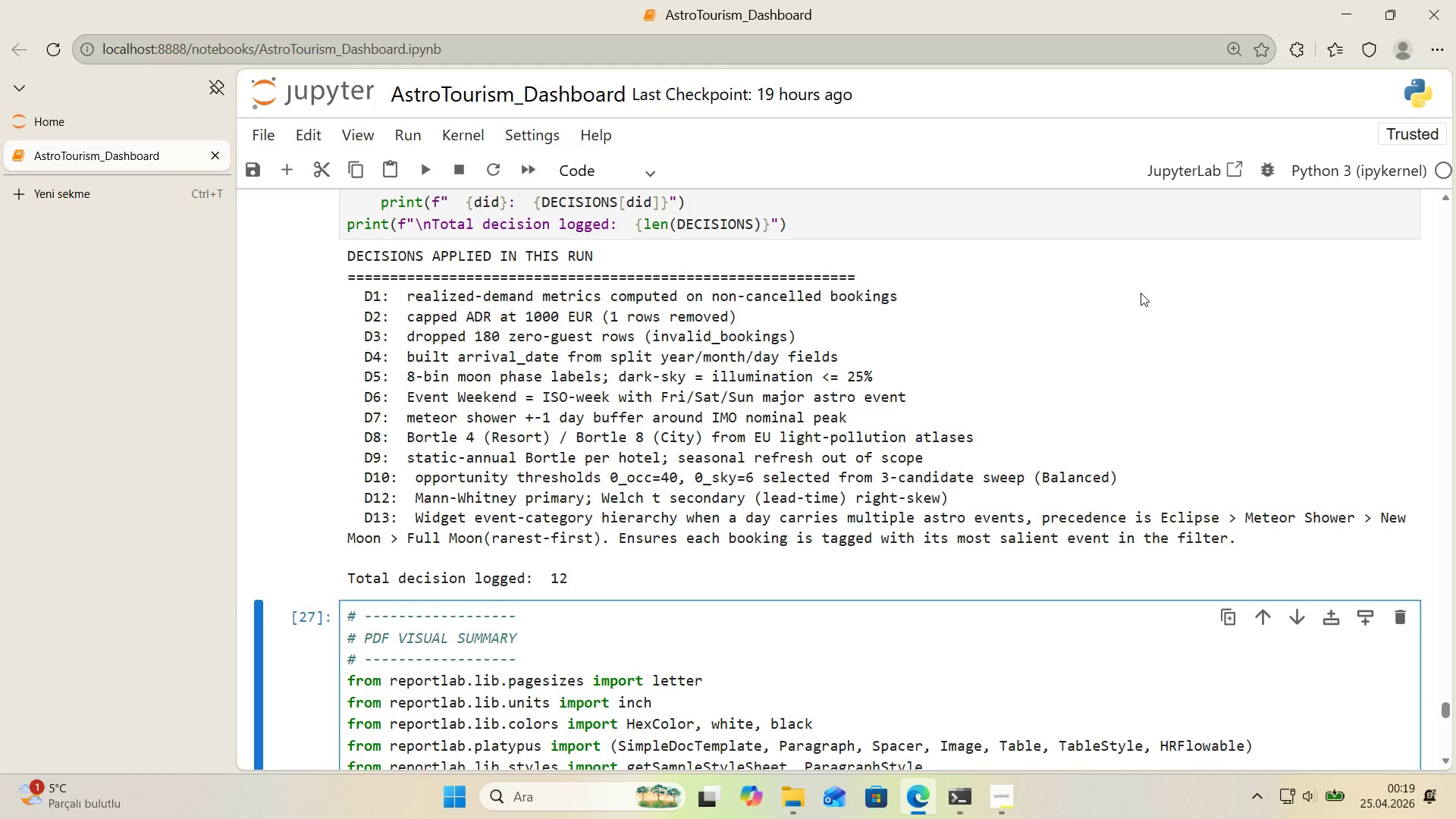 
scroll: coordinate [893, 426], scroll_direction: down, amount: 27.0
 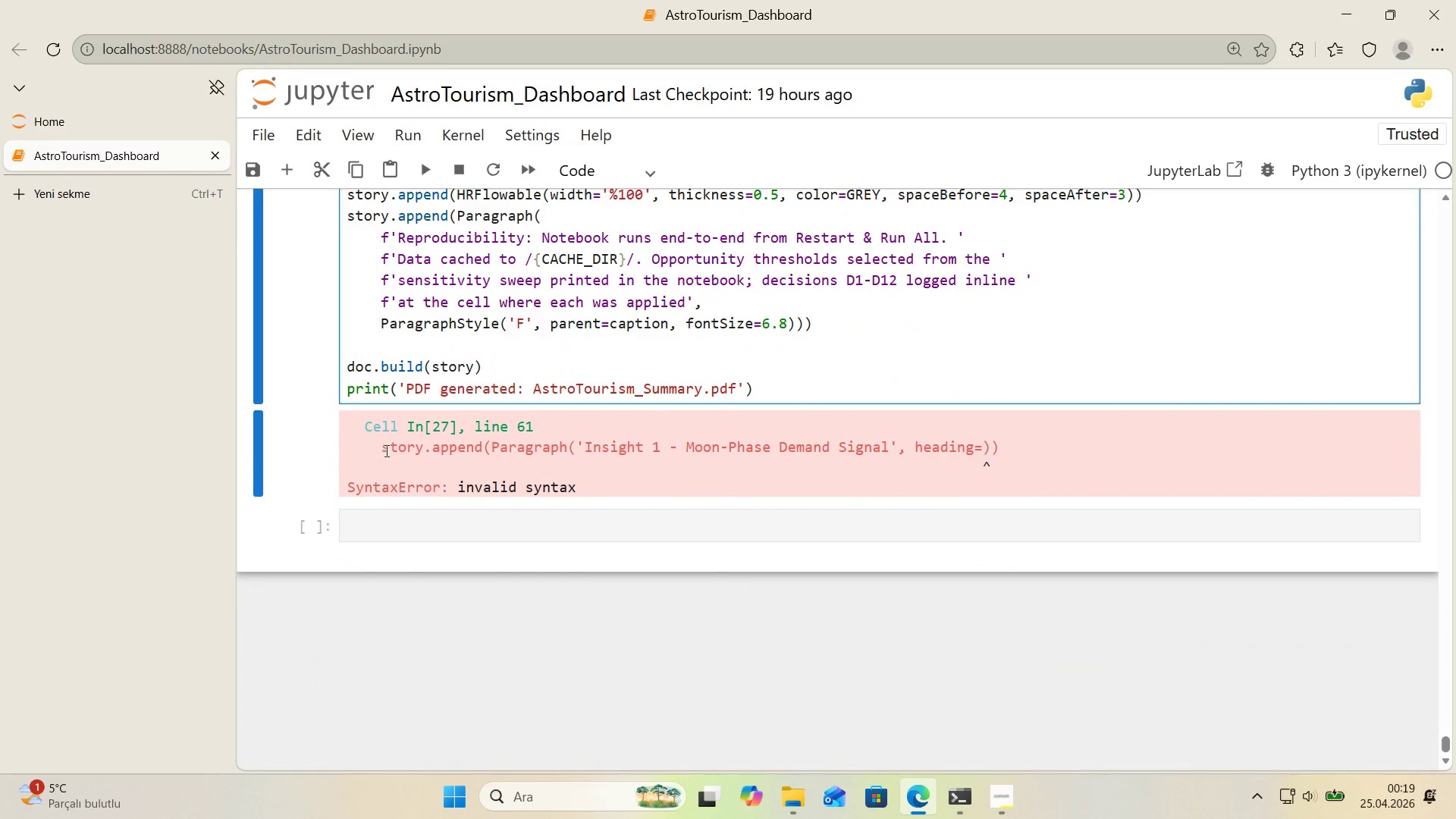 
left_click_drag(start_coordinate=[384, 452], to_coordinate=[999, 447])
 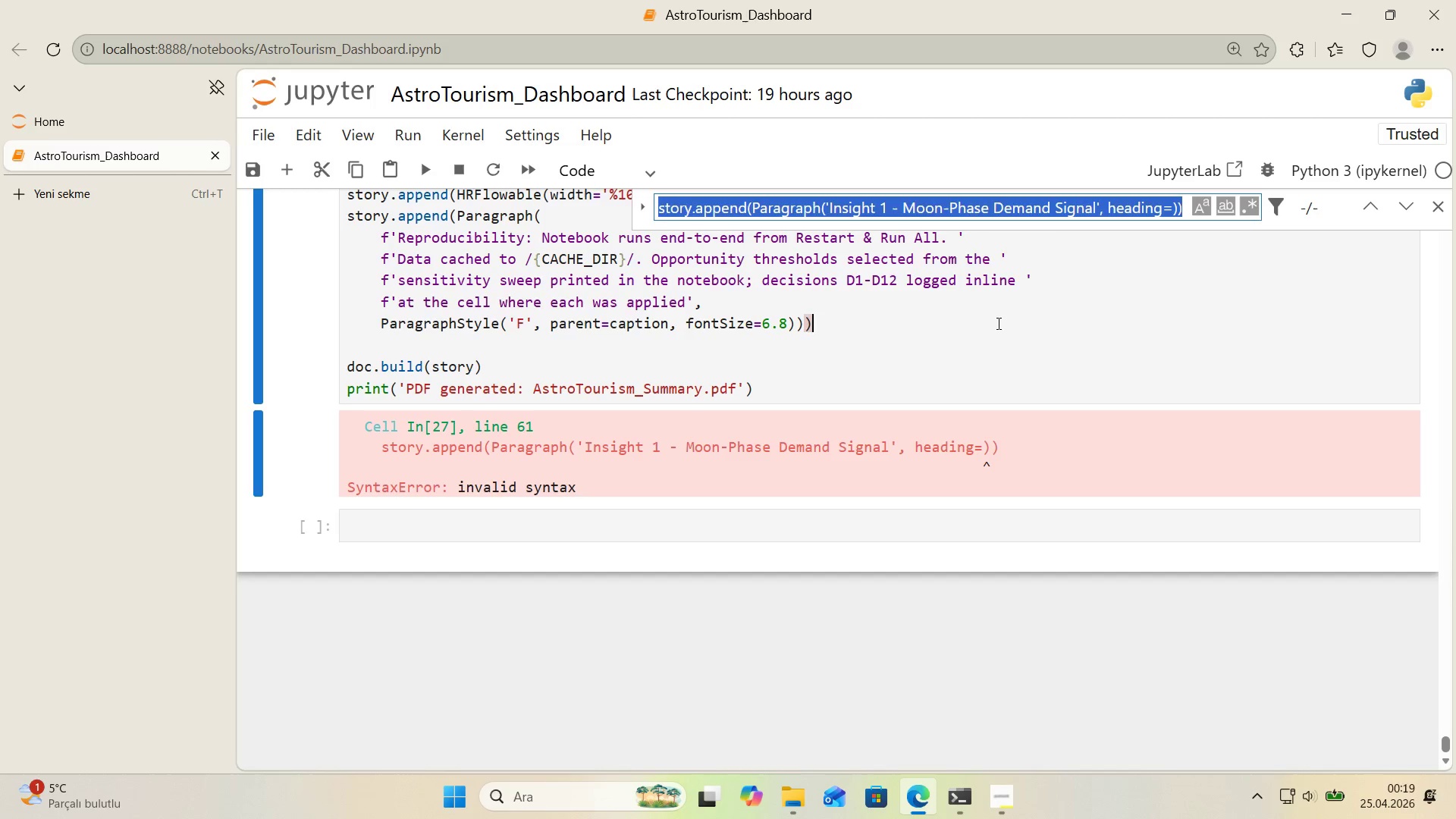 
key(Control+ControlLeft)
 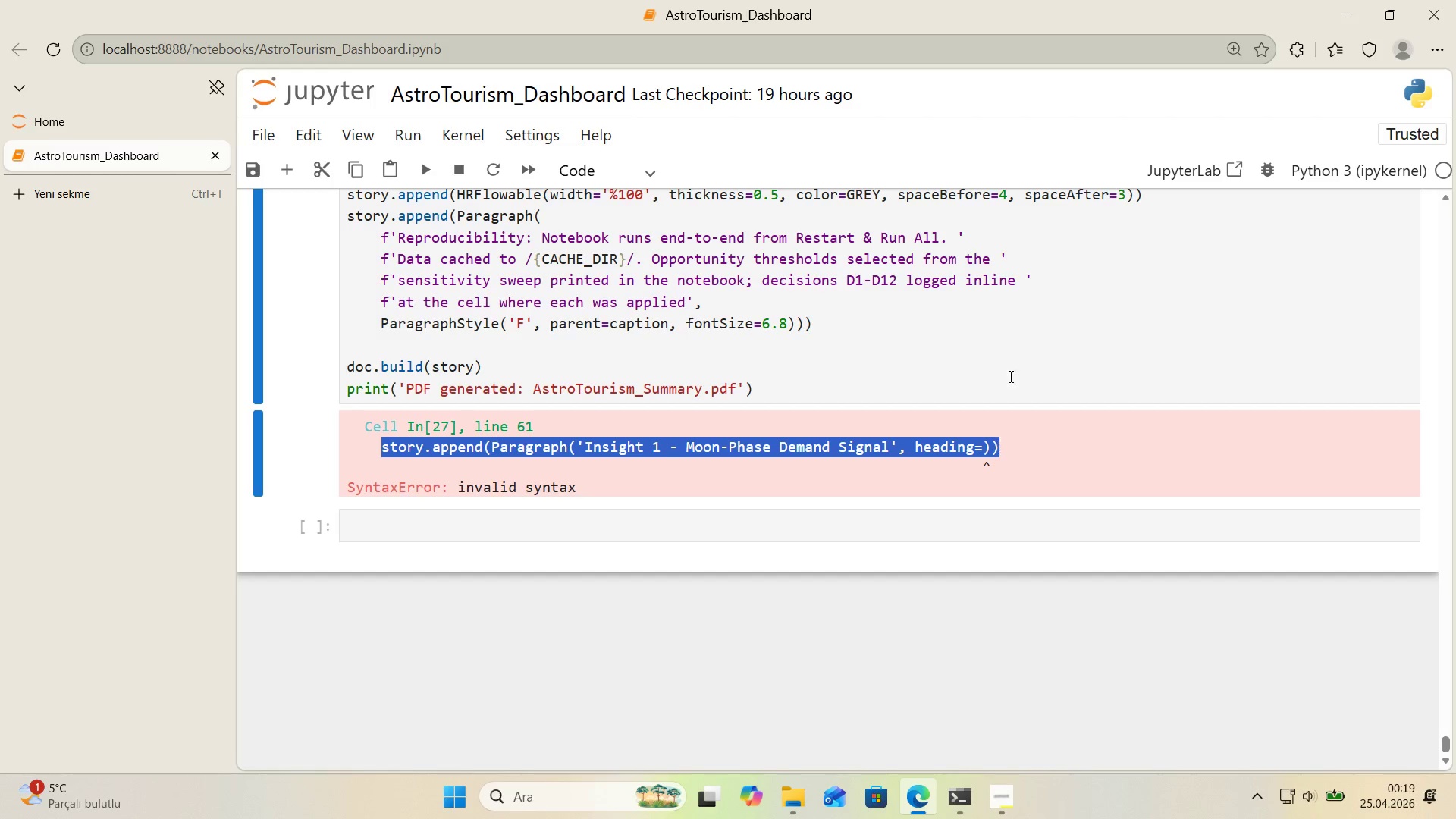 
key(Control+C)
 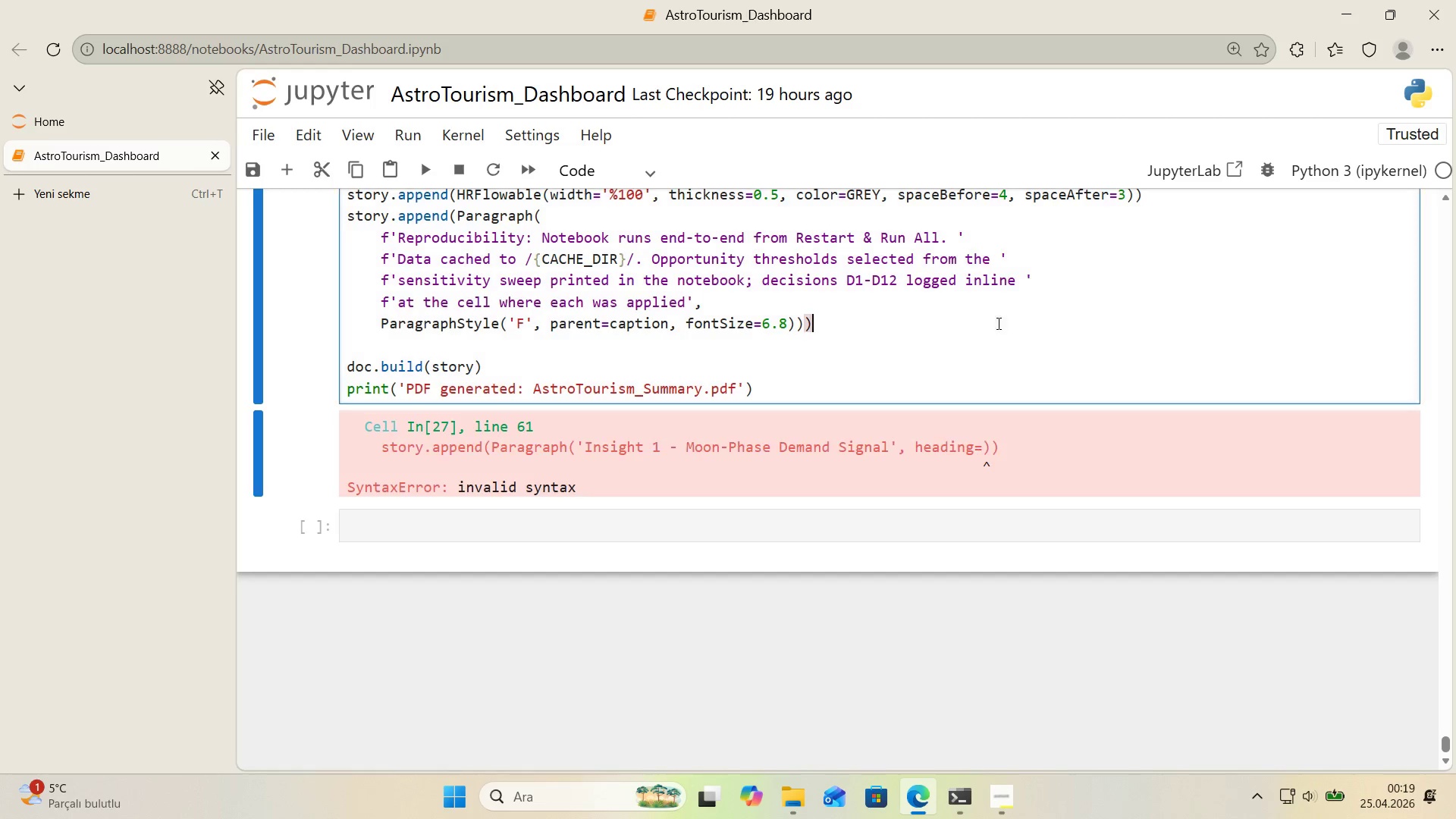 
left_click([997, 323])
 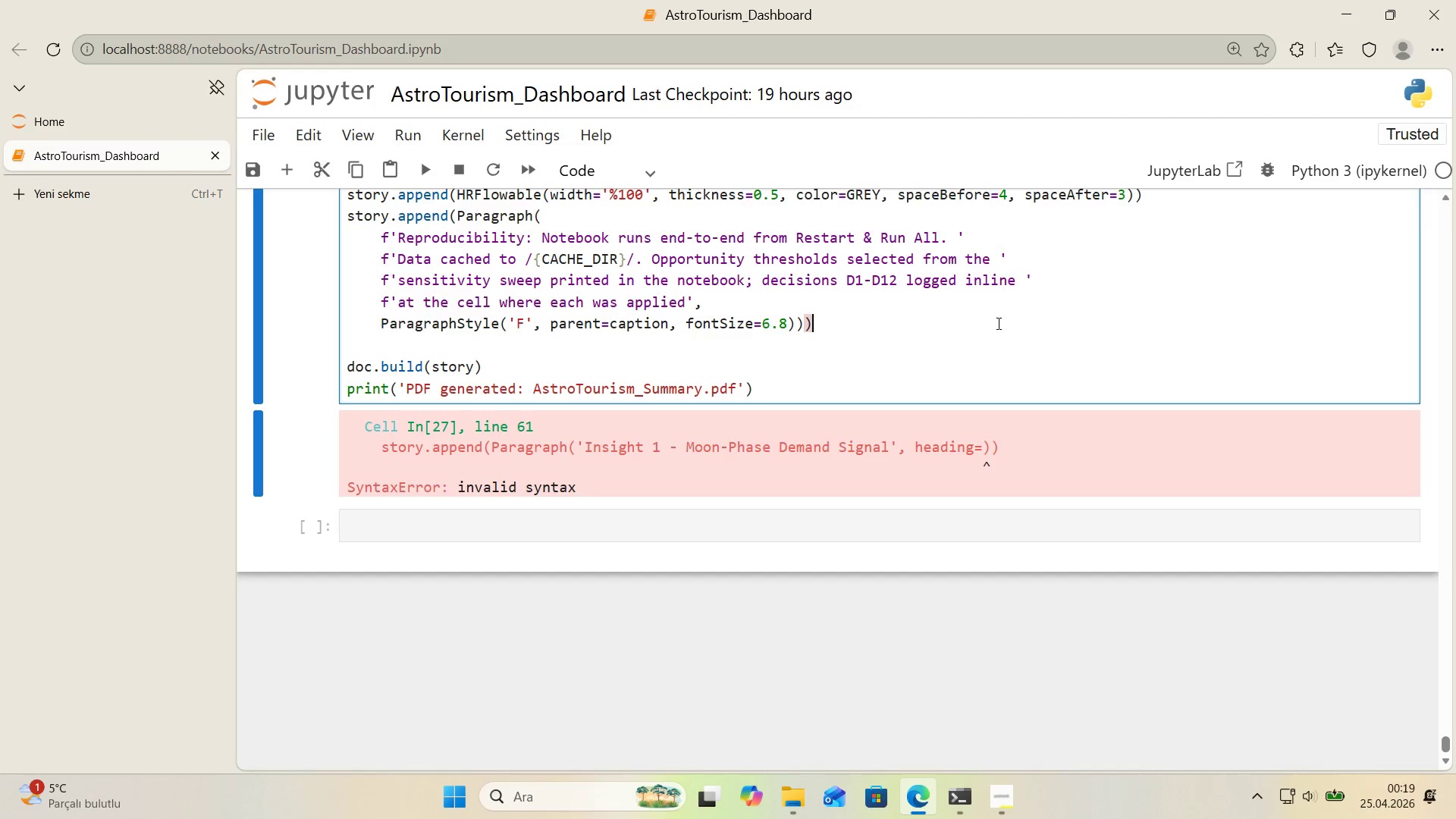 
key(Control+F)
 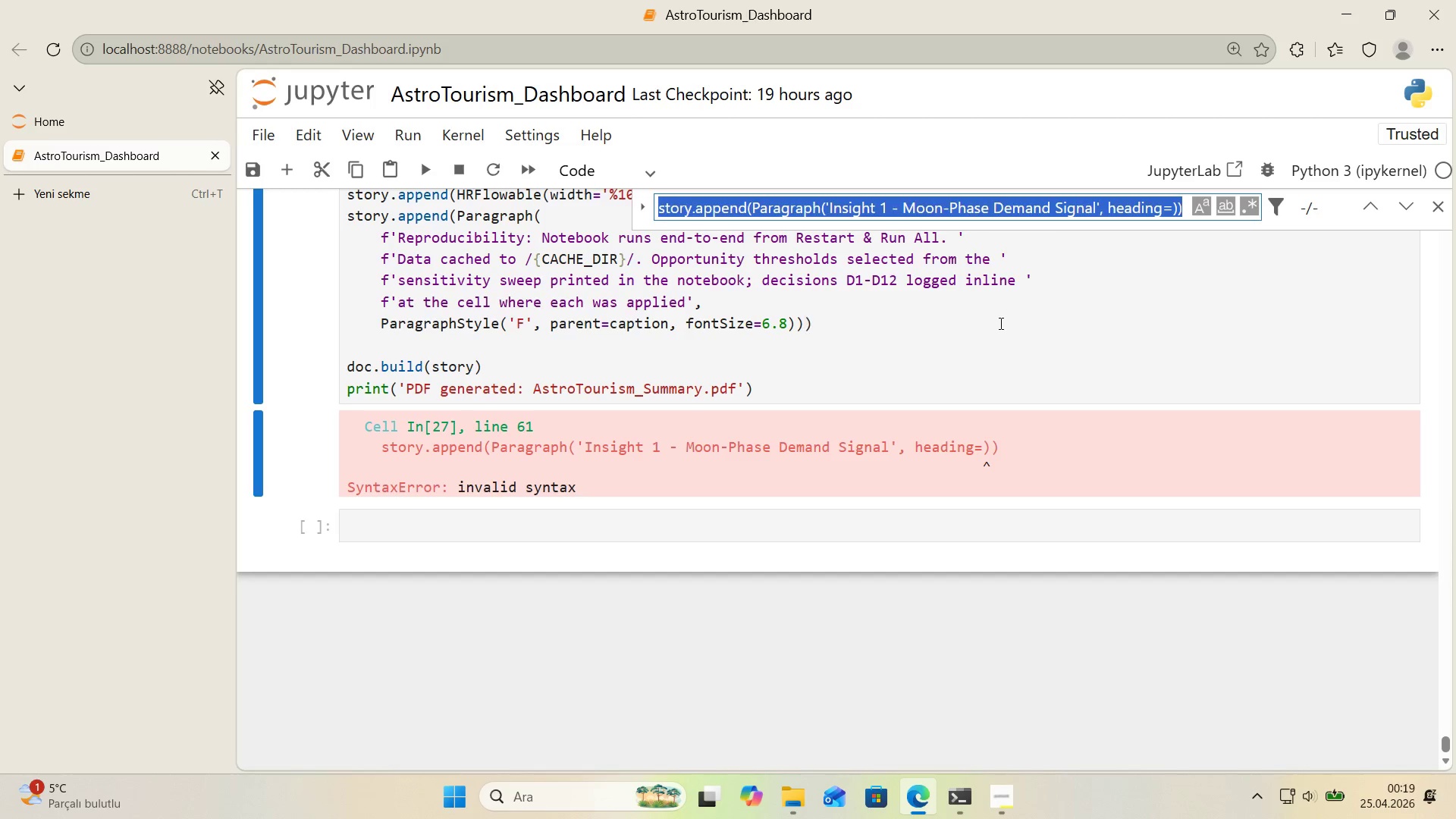 
key(Control+V)
 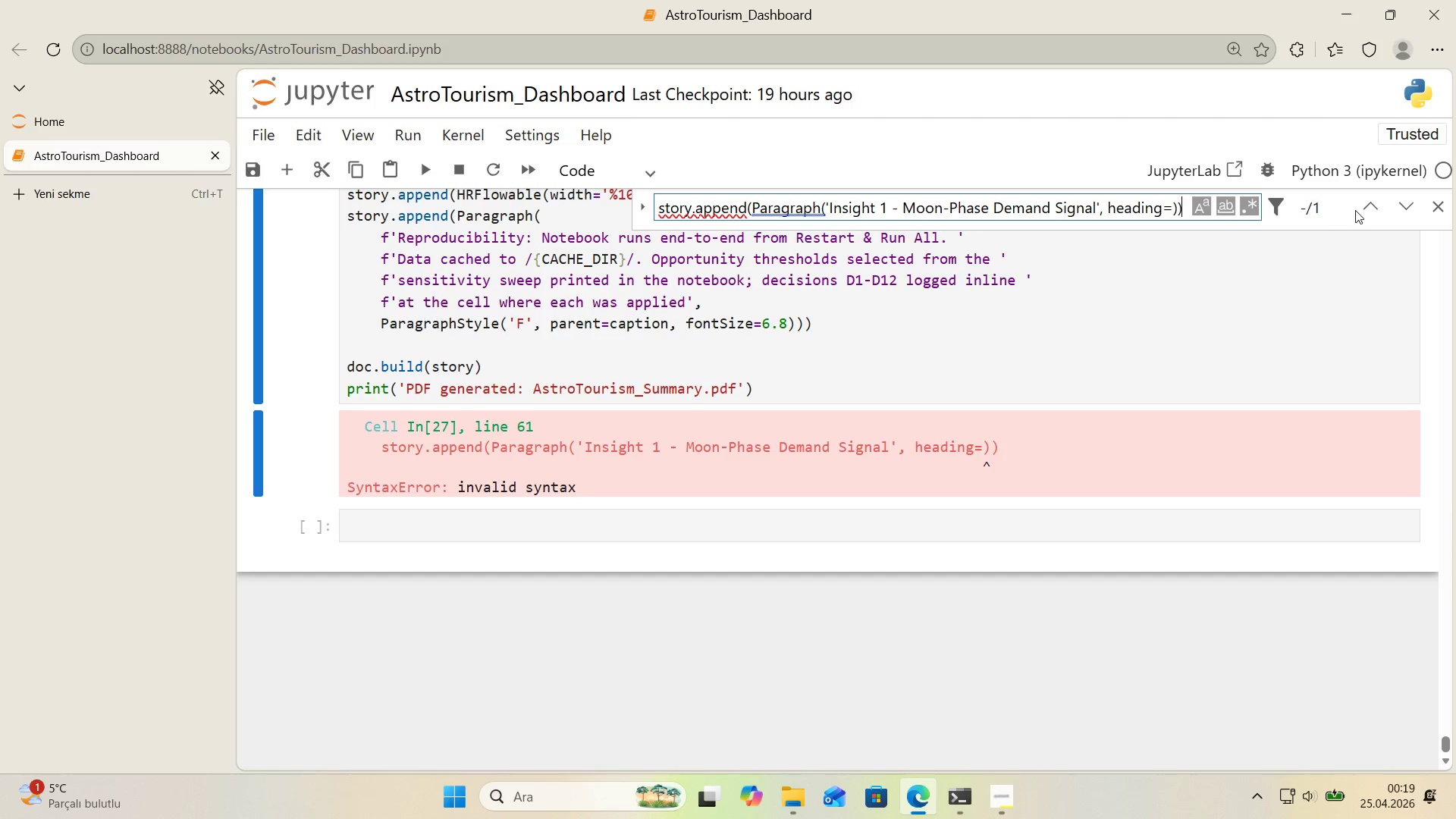 
left_click_drag(start_coordinate=[1355, 209], to_coordinate=[1359, 209])
 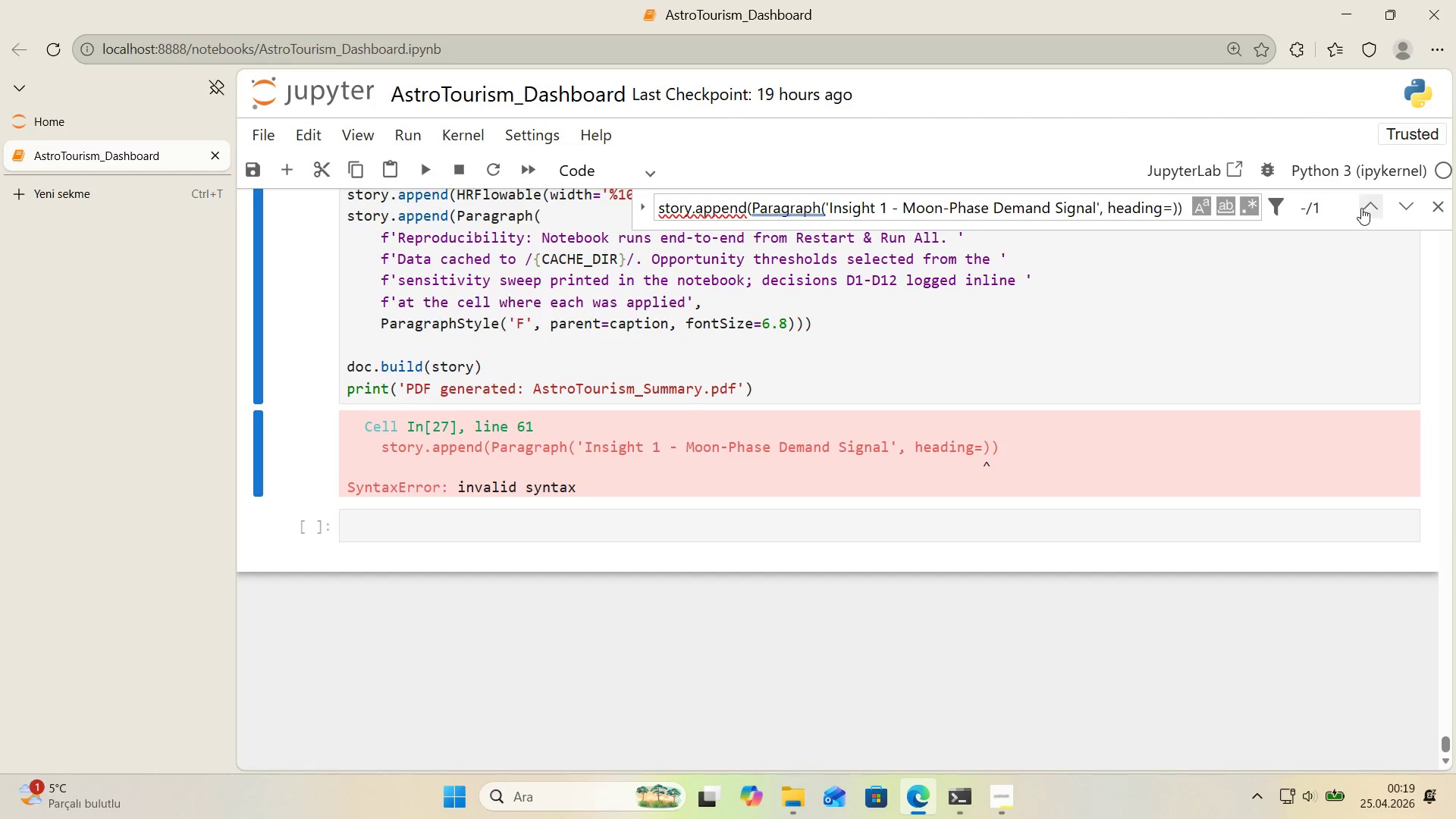 
double_click([1361, 208])
 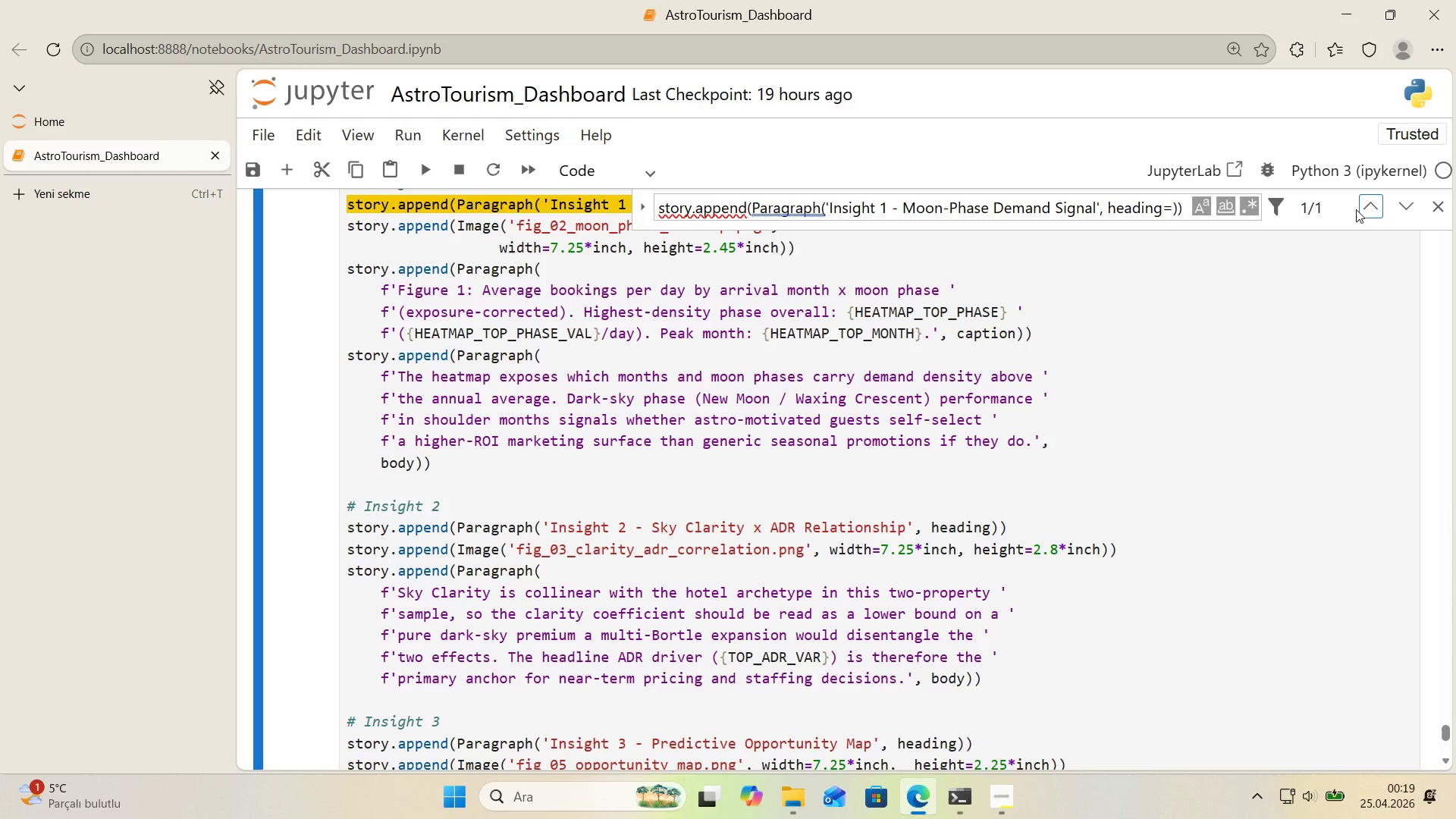 
wait(10.47)
 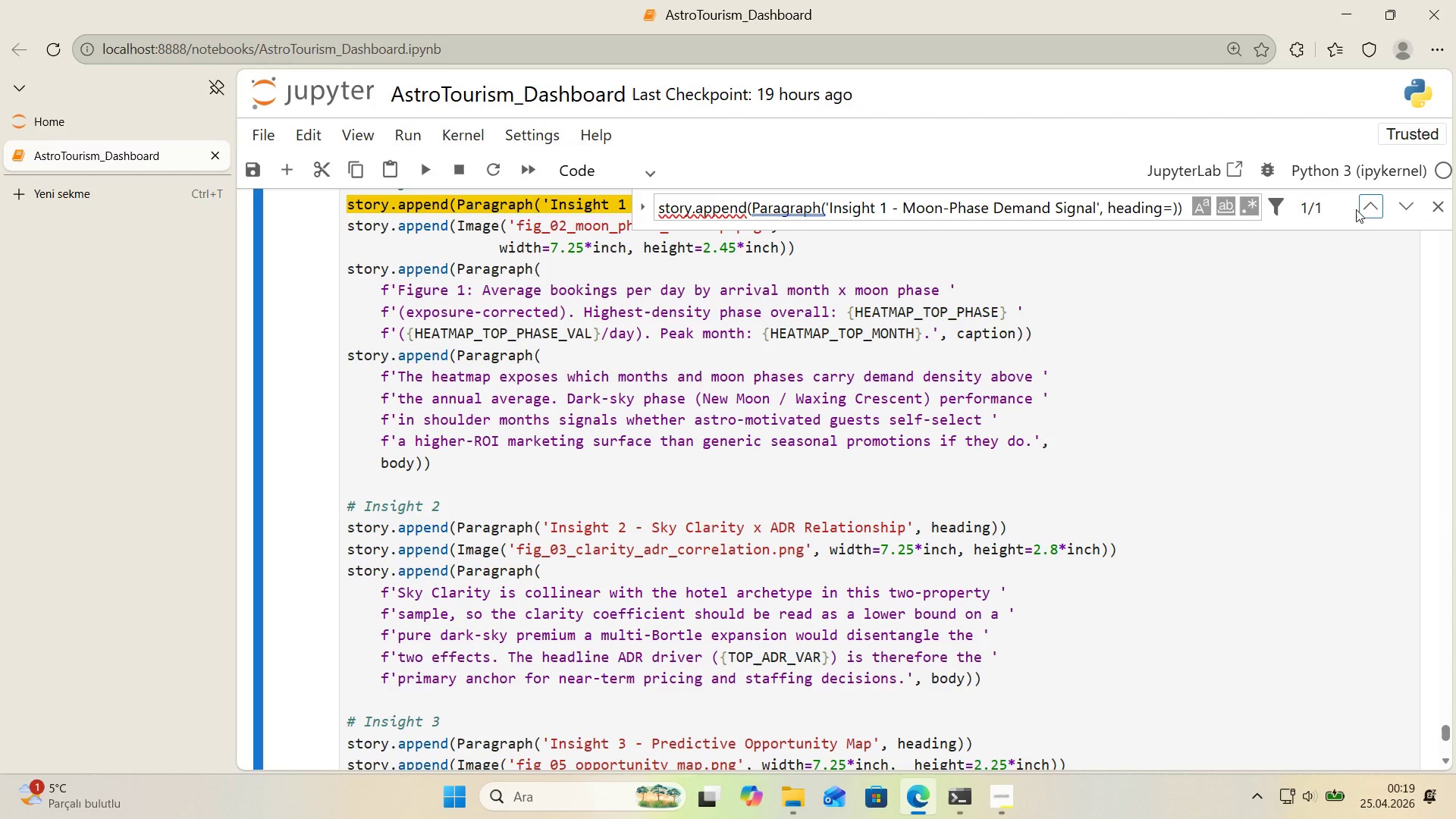 
left_click([1434, 209])
 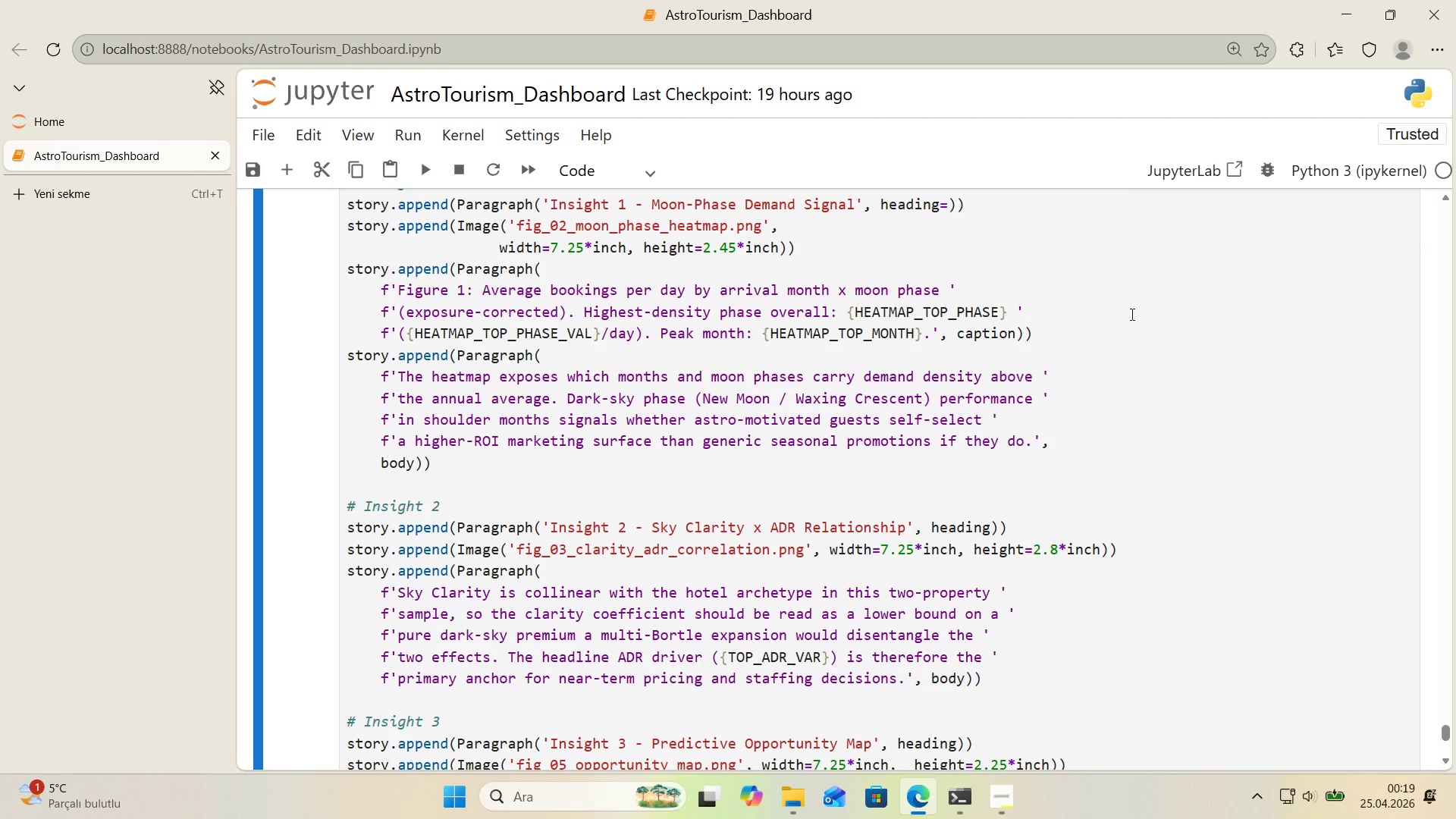 
scroll: coordinate [1132, 314], scroll_direction: up, amount: 2.0
 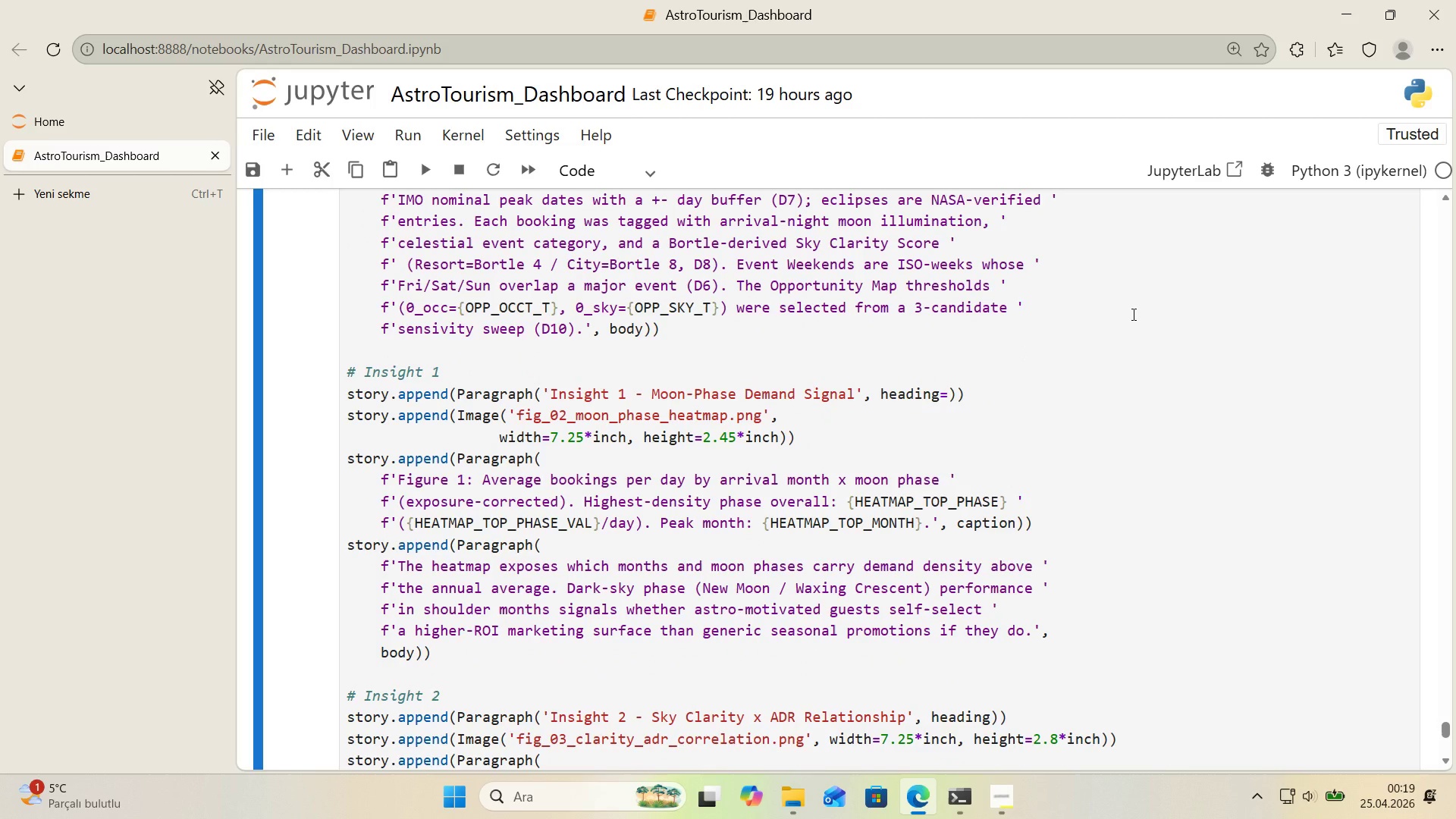 
wait(11.87)
 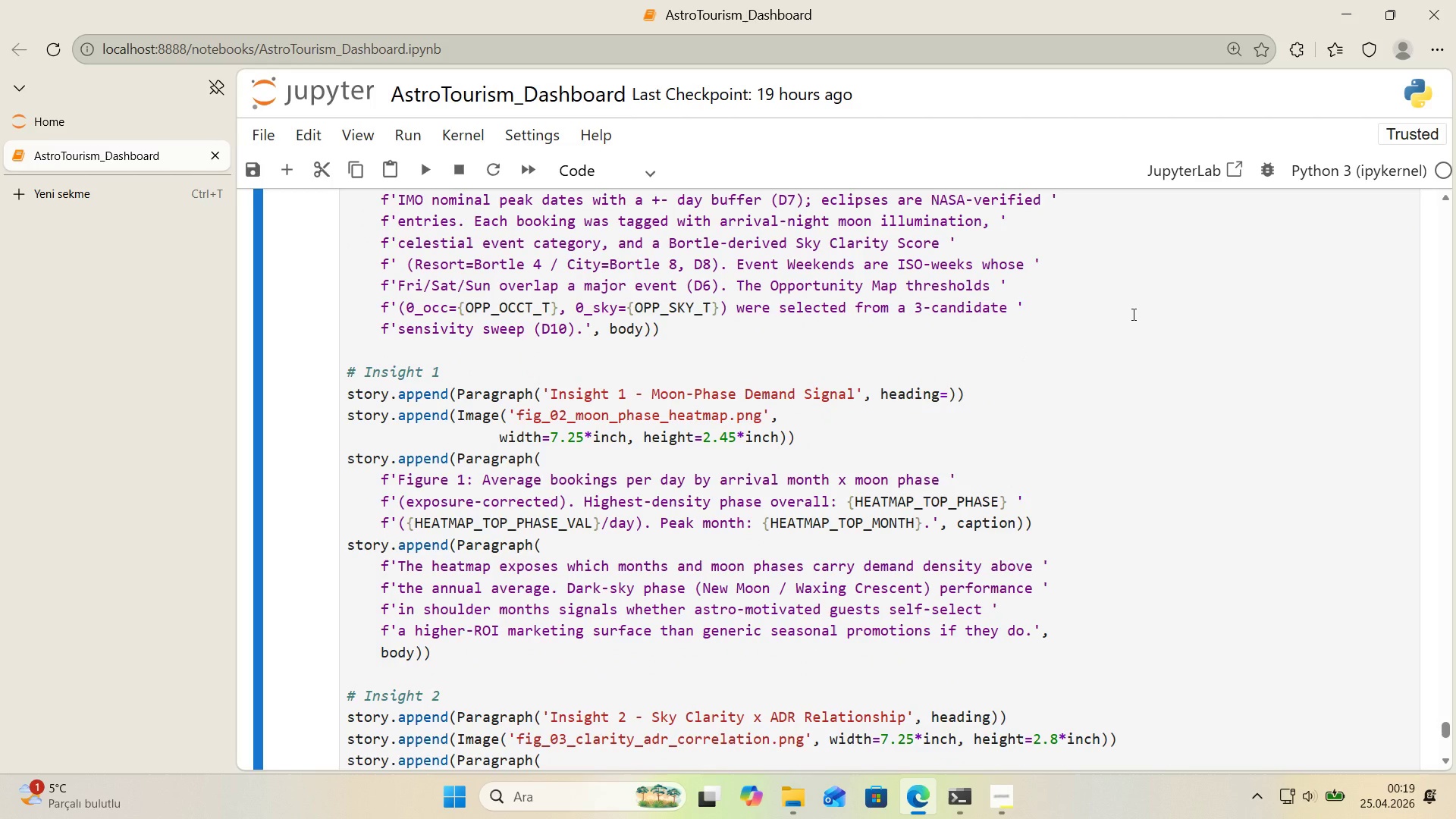 
scroll: coordinate [1206, 375], scroll_direction: up, amount: 8.0
 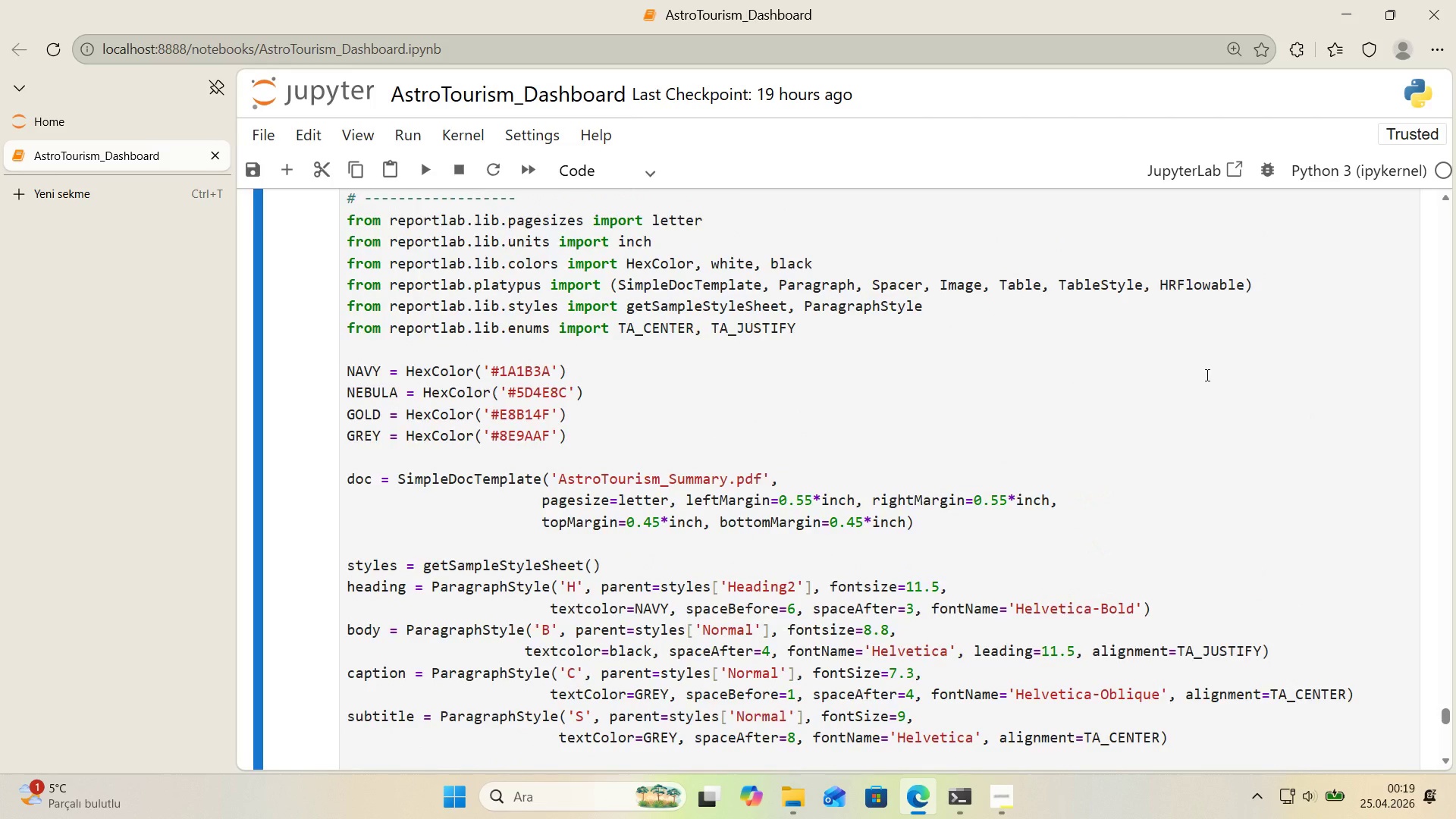 
scroll: coordinate [1217, 379], scroll_direction: down, amount: 23.0
 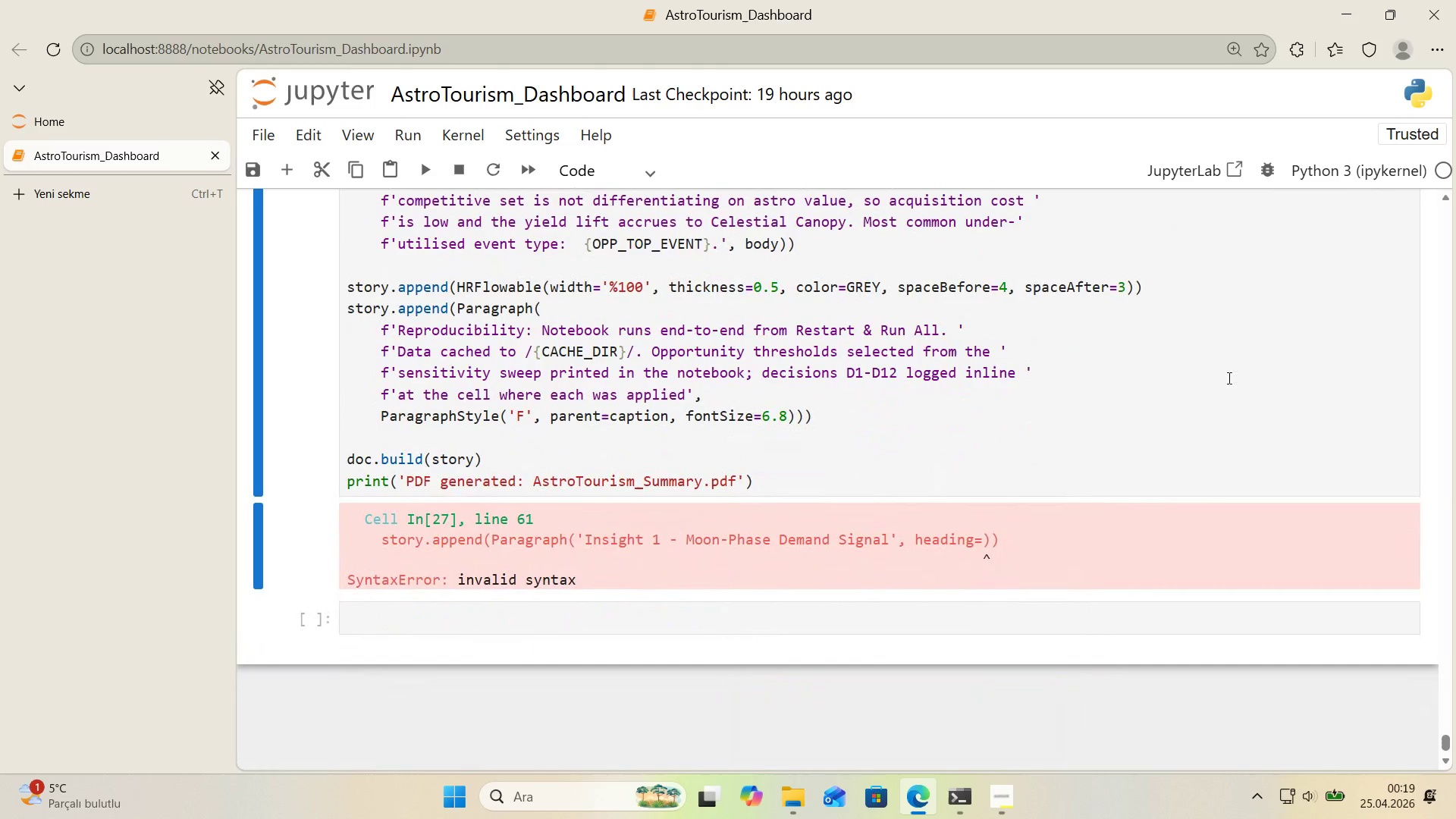 
wait(10.04)
 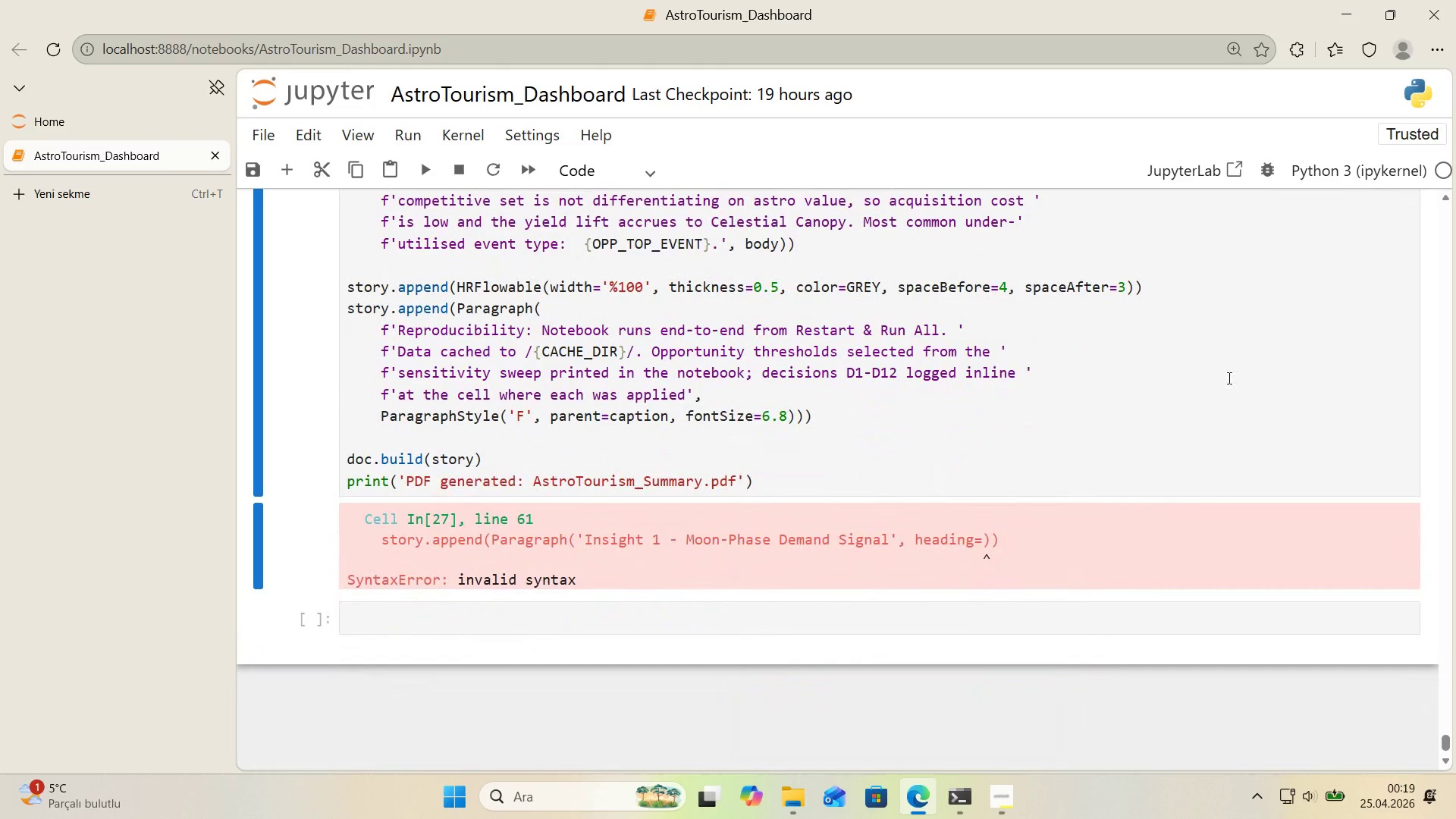 
scroll: coordinate [1273, 390], scroll_direction: up, amount: 20.0
 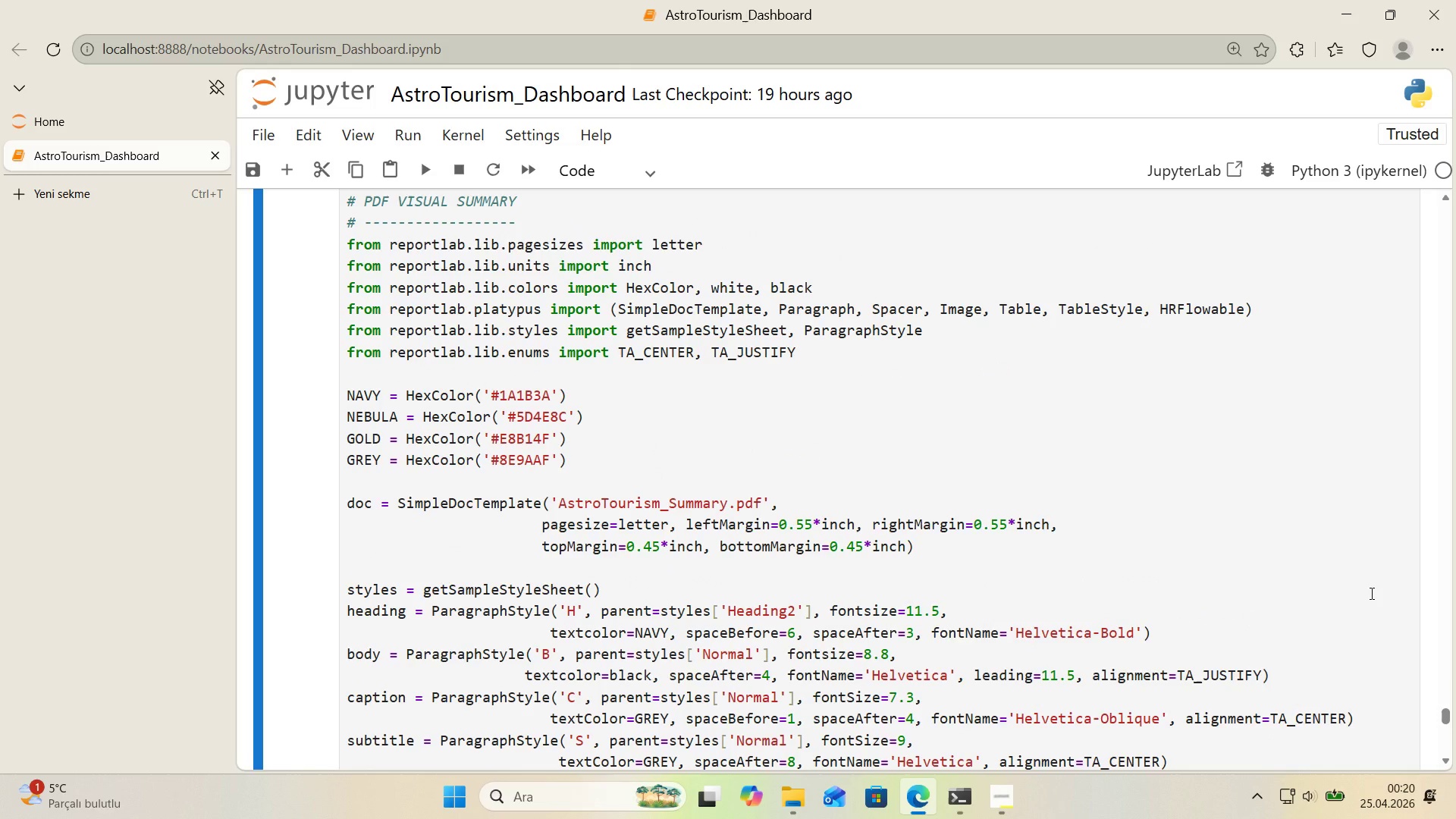 
wait(18.09)
 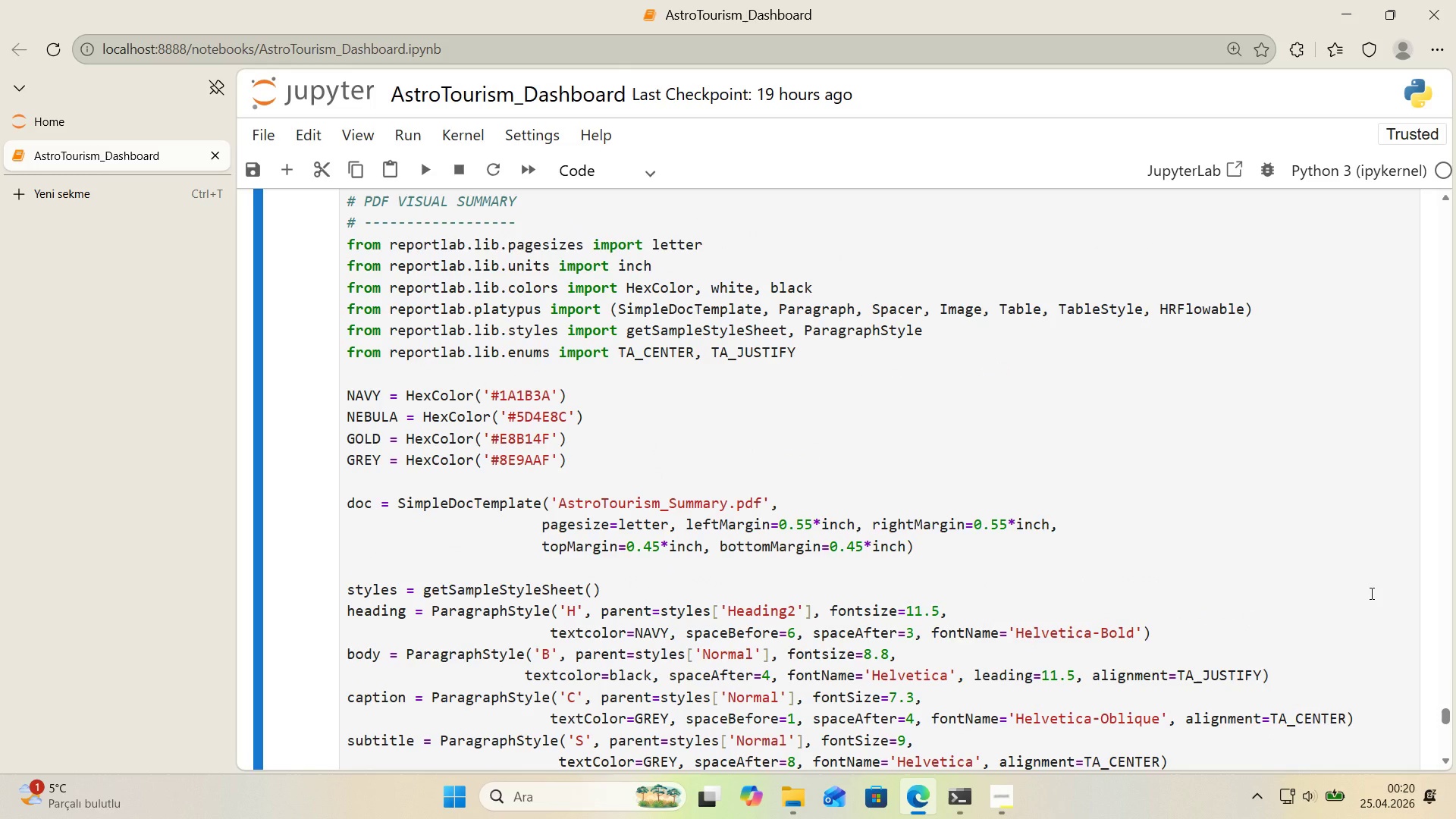 
scroll: coordinate [1383, 564], scroll_direction: down, amount: 6.0
 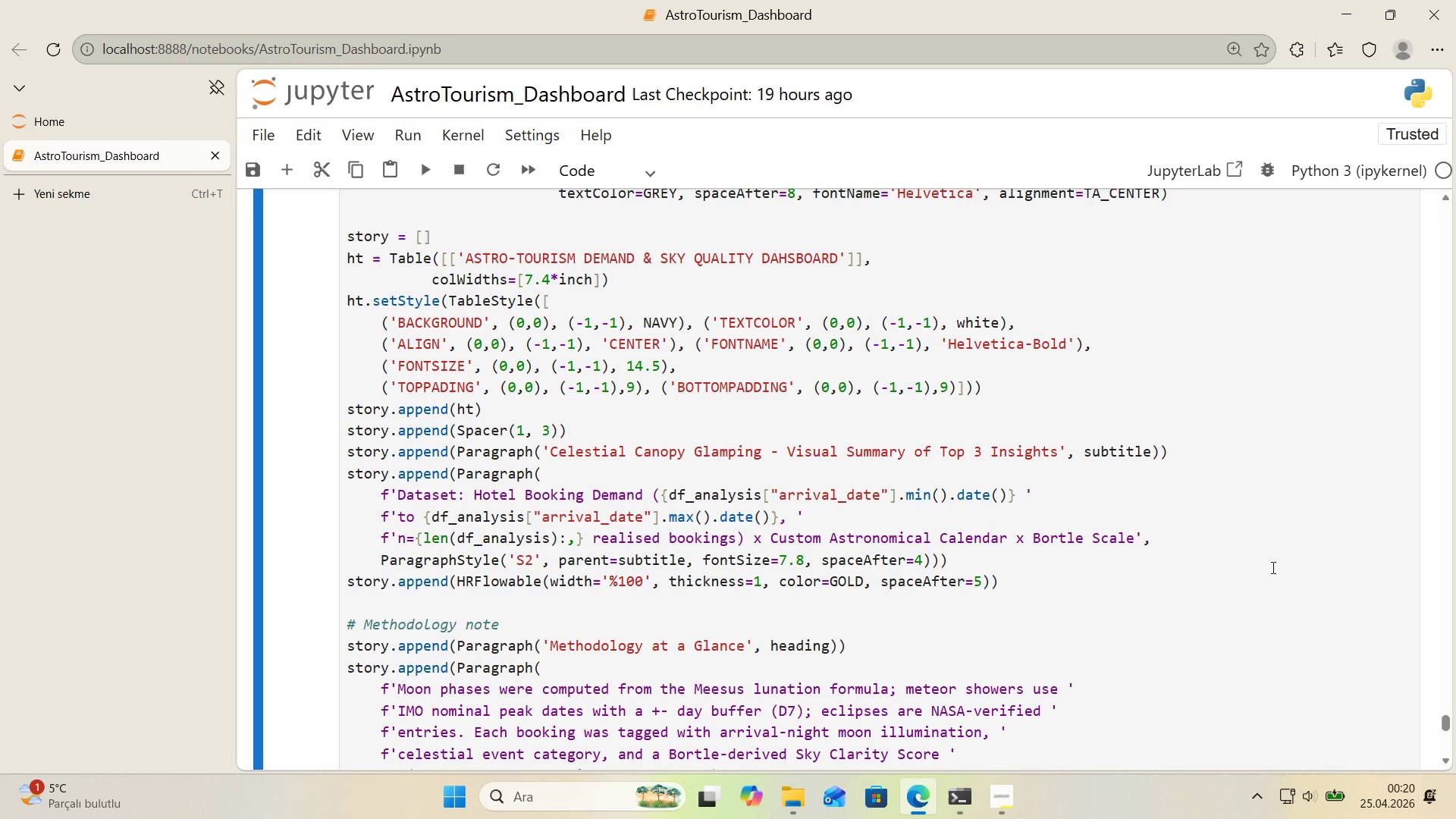 
wait(17.05)
 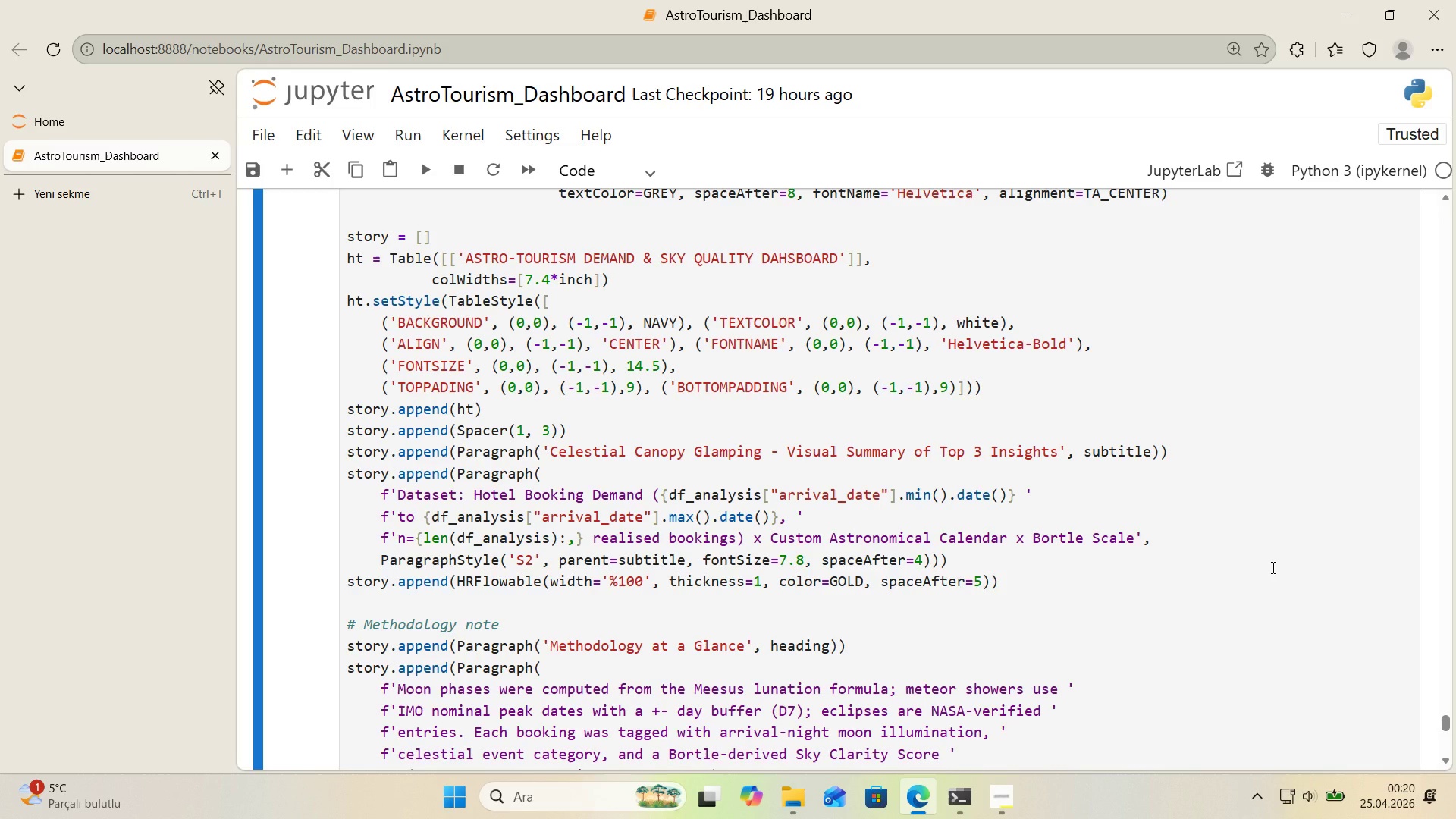 
scroll: coordinate [1273, 570], scroll_direction: down, amount: 6.0
 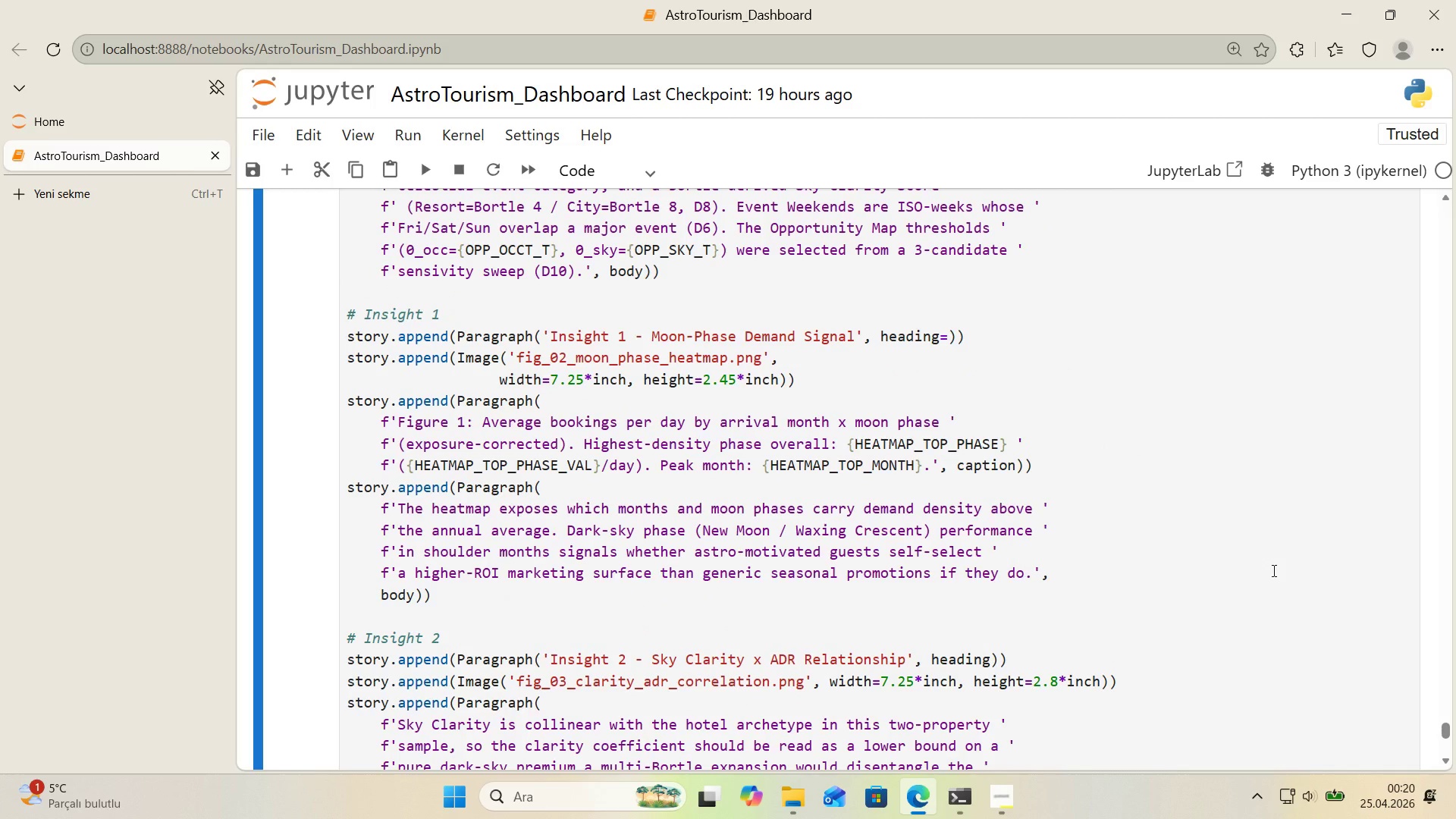 
wait(9.84)
 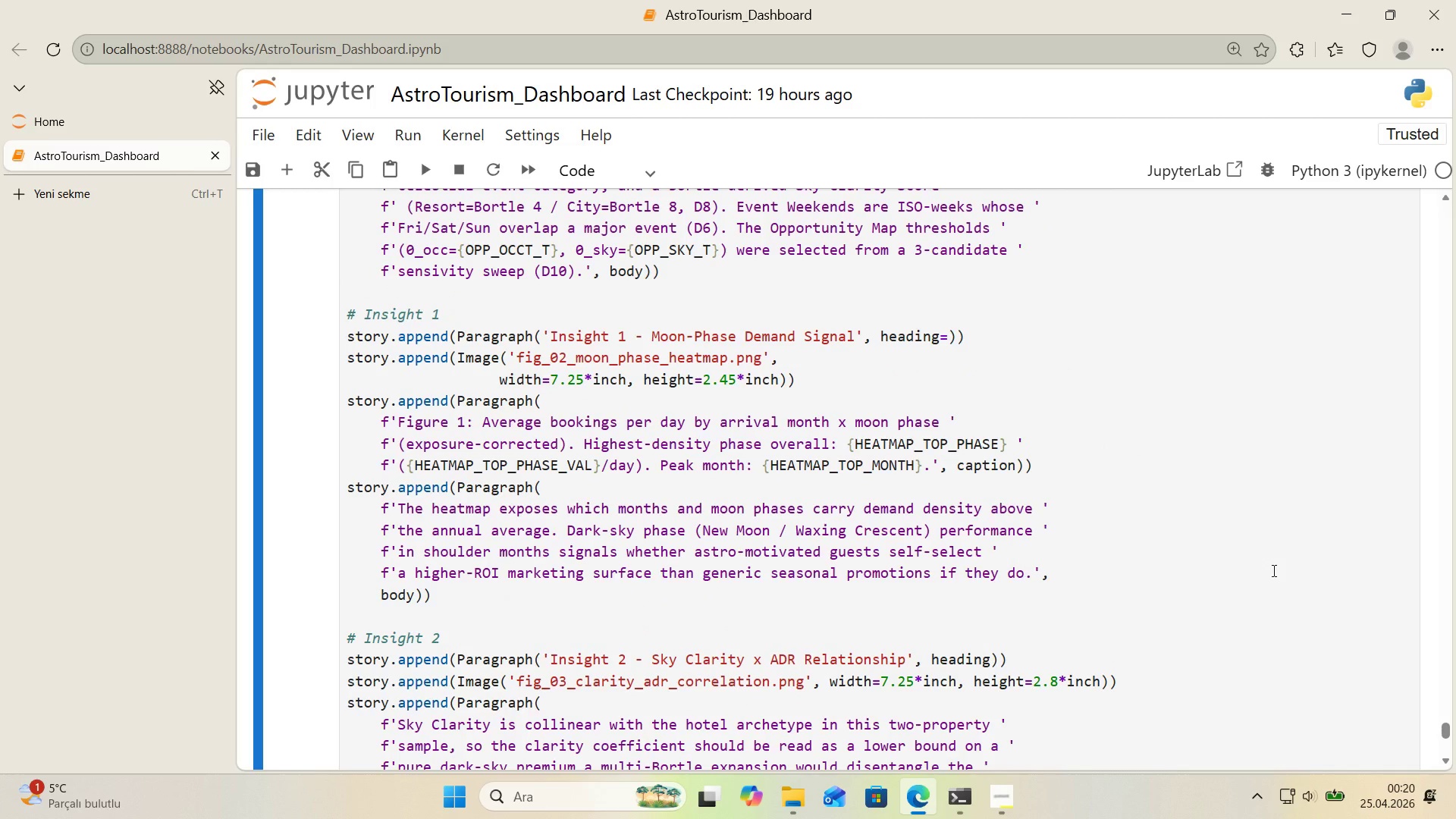 
scroll: coordinate [1295, 560], scroll_direction: down, amount: 6.0
 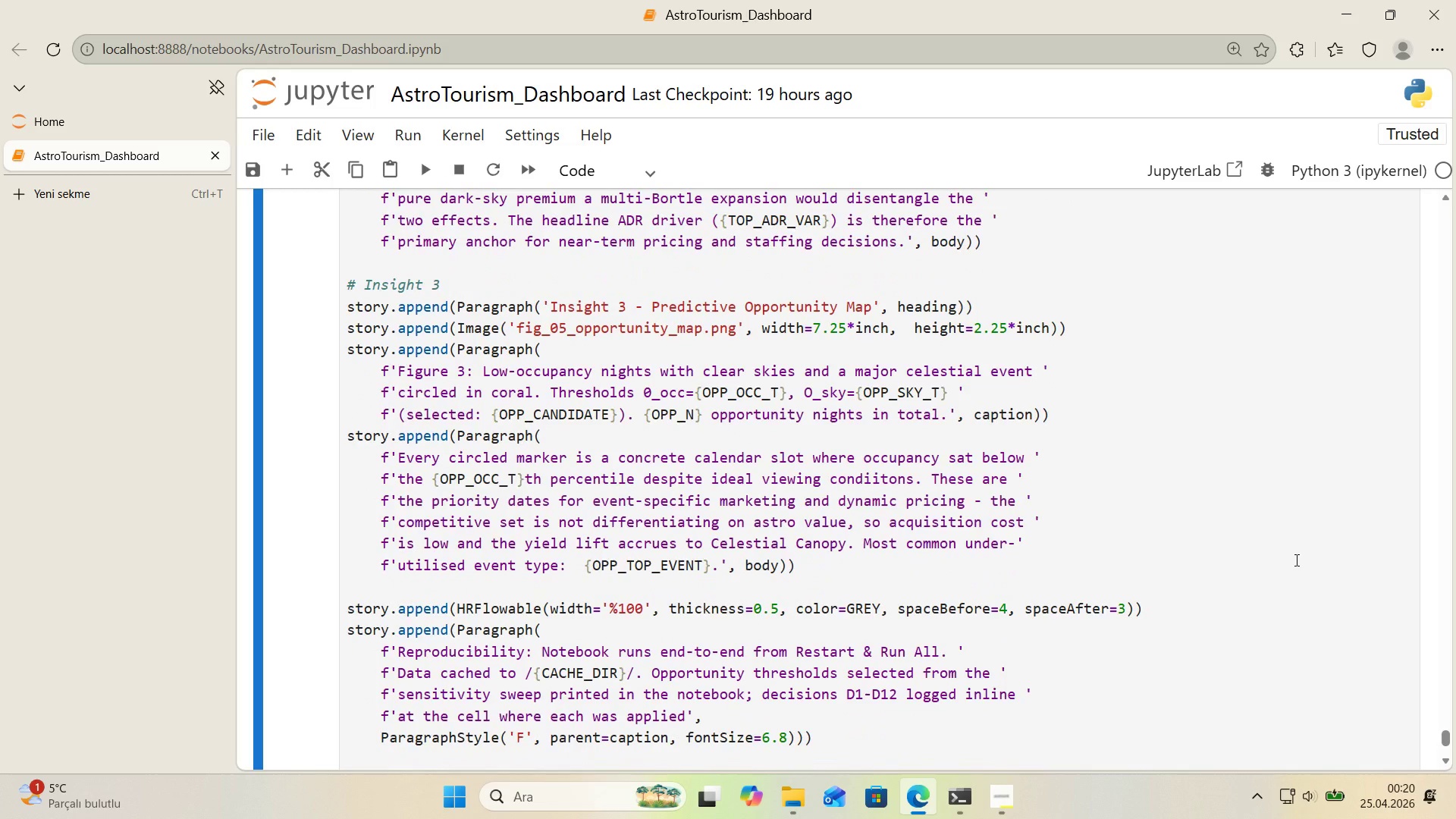 
scroll: coordinate [1295, 560], scroll_direction: up, amount: 6.0
 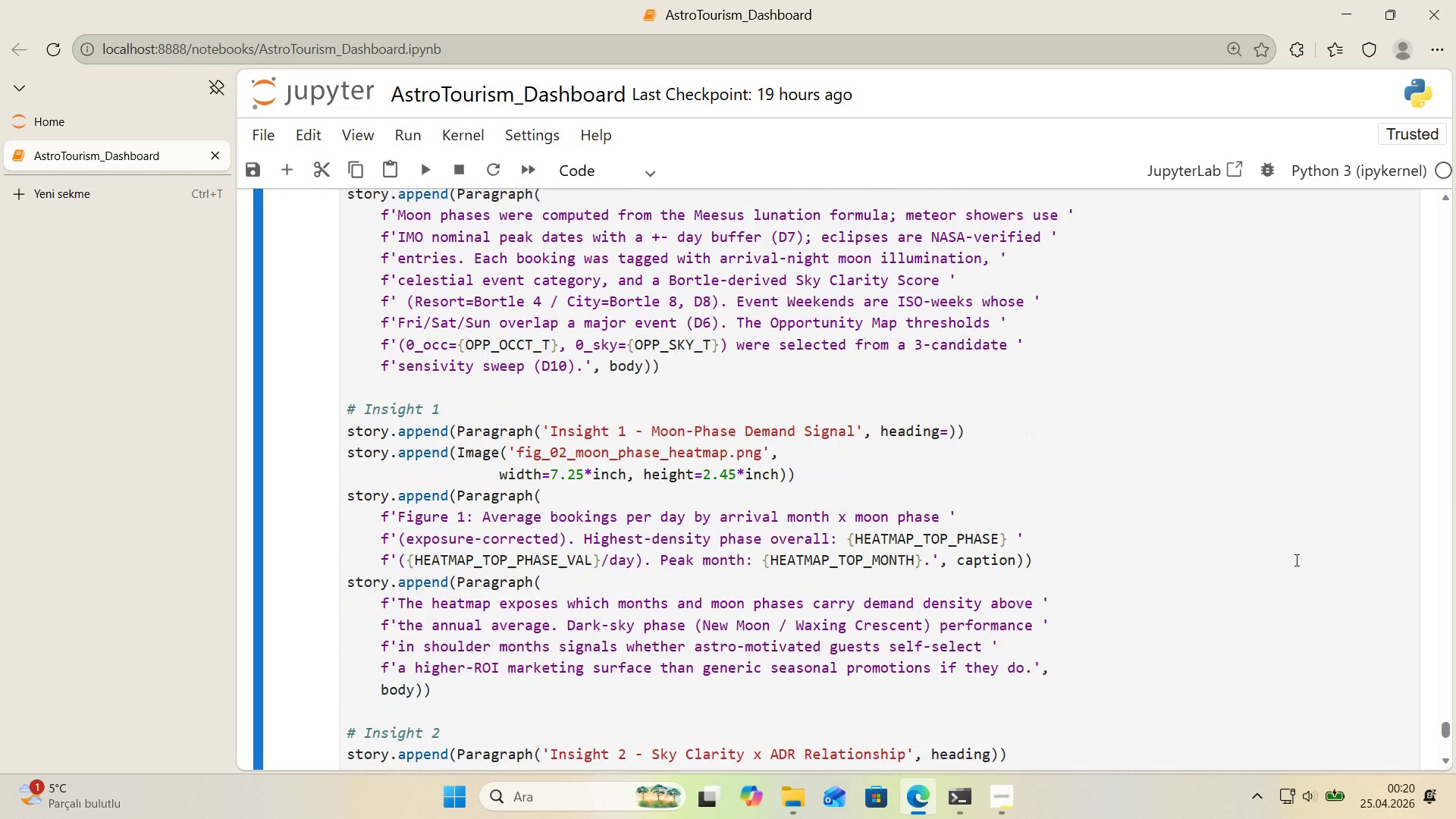 
scroll: coordinate [1336, 554], scroll_direction: down, amount: 6.0
 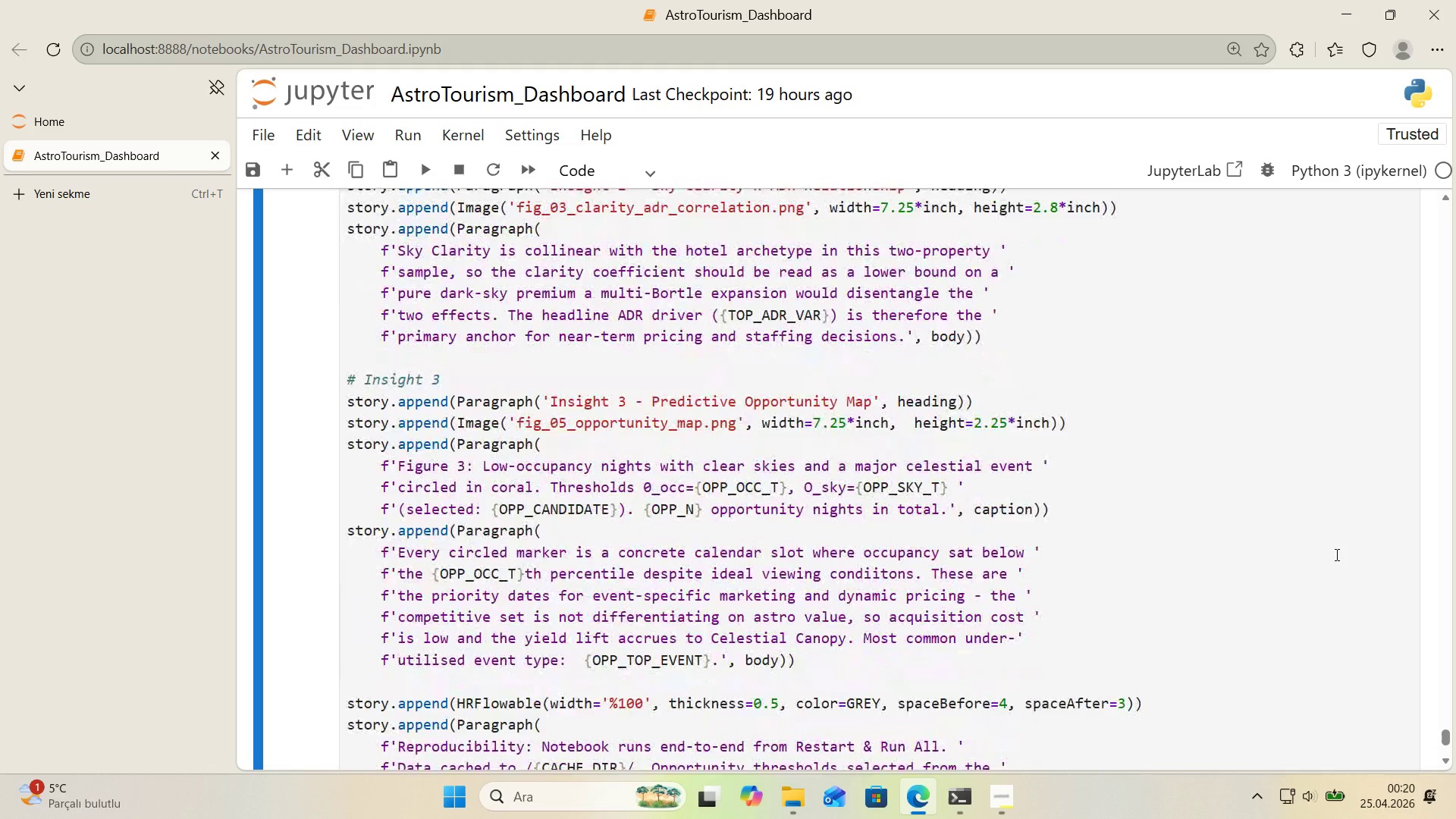 
scroll: coordinate [1335, 554], scroll_direction: up, amount: 1.0
 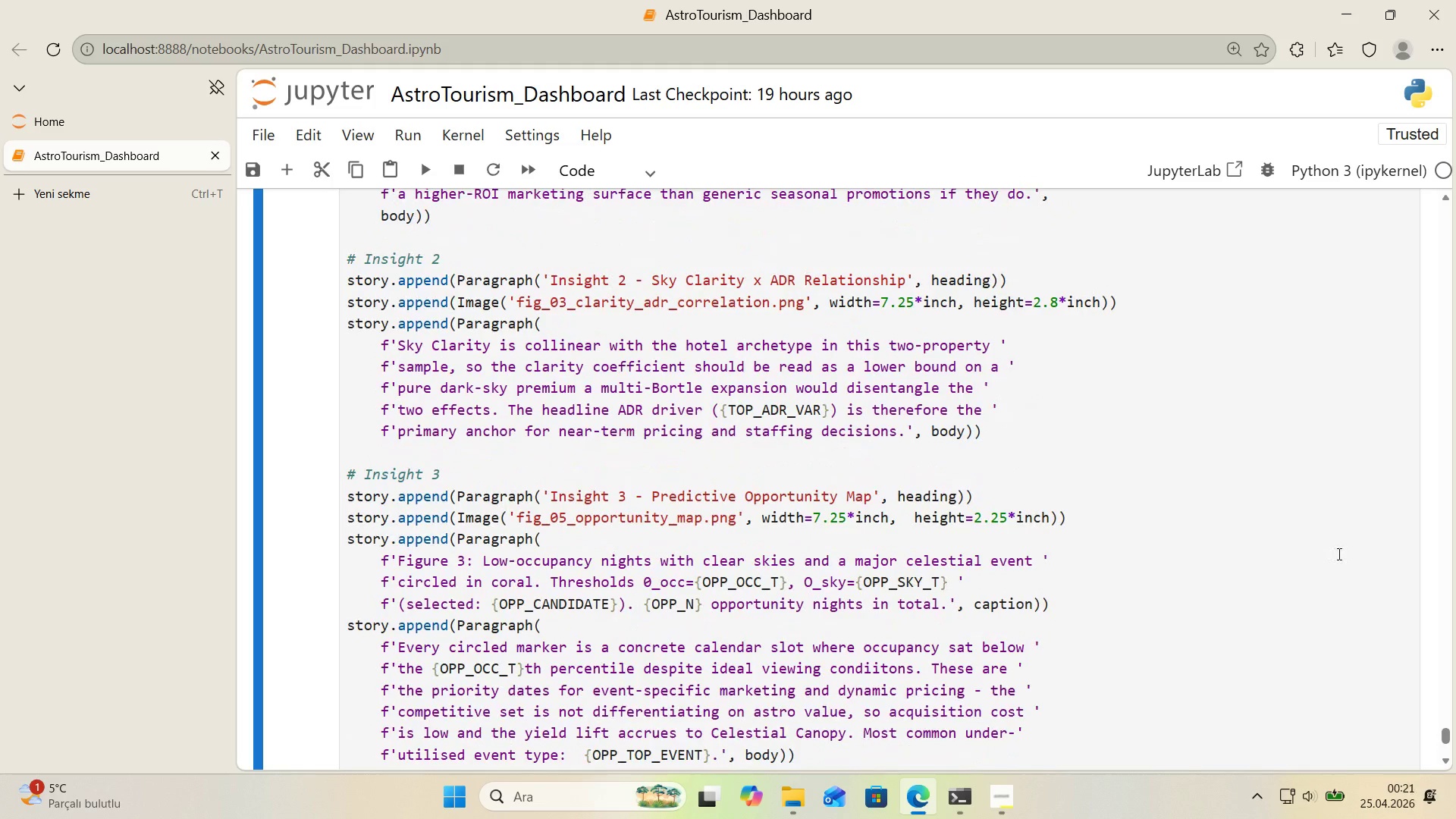 
wait(9.67)
 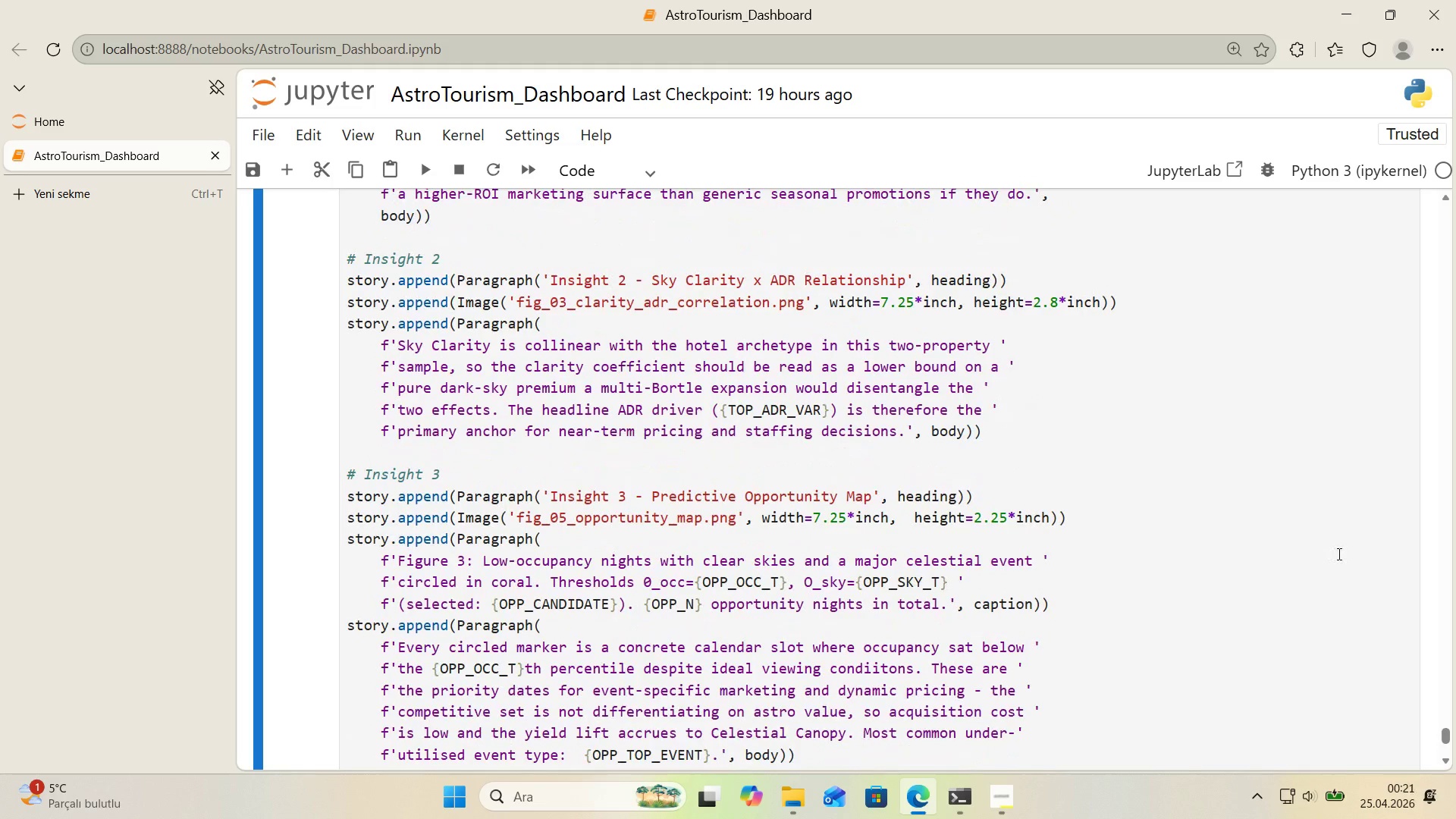 
scroll: coordinate [1329, 556], scroll_direction: down, amount: 5.0
 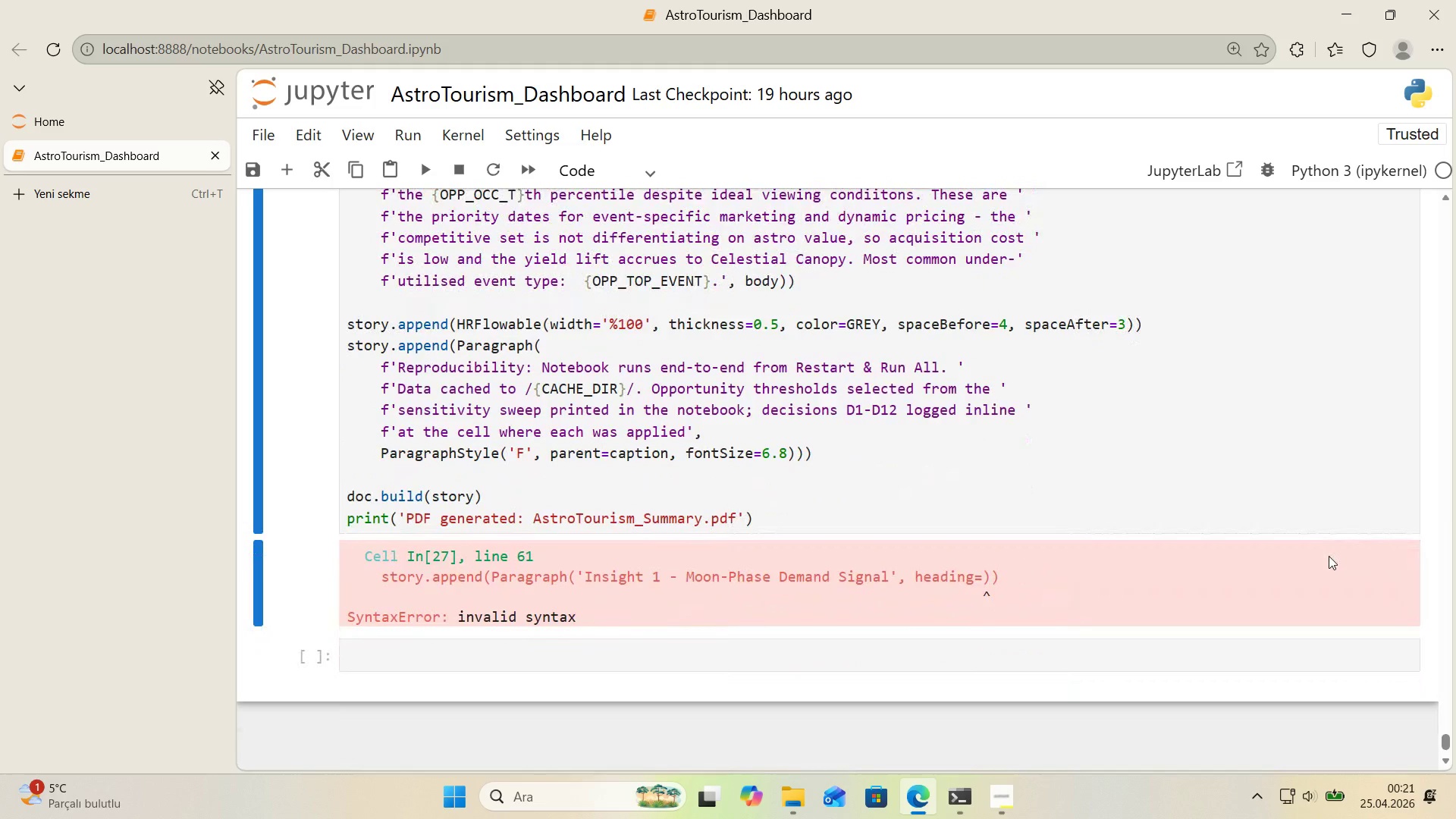 
wait(18.6)
 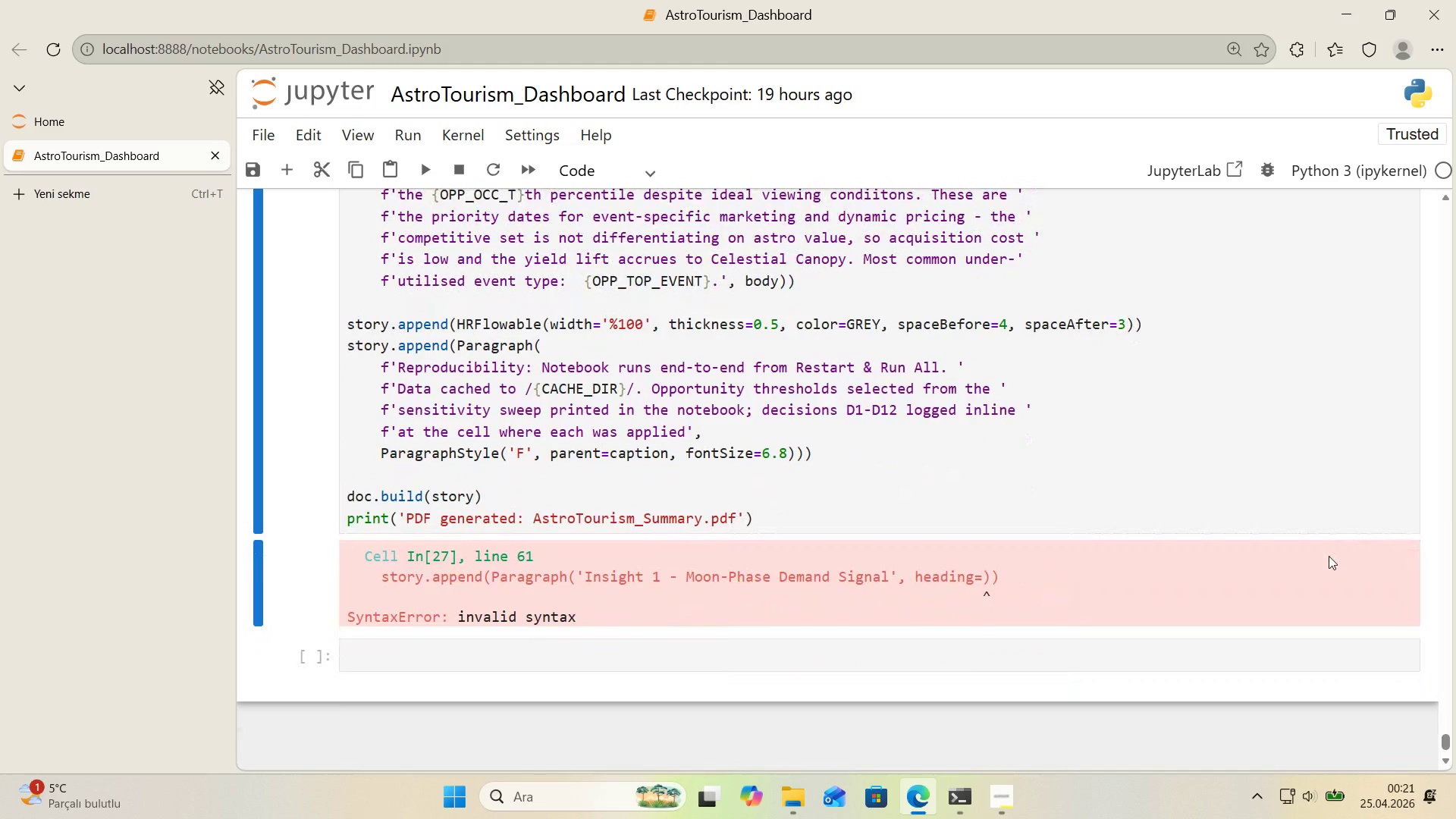 
left_click_drag(start_coordinate=[384, 582], to_coordinate=[1003, 582])
 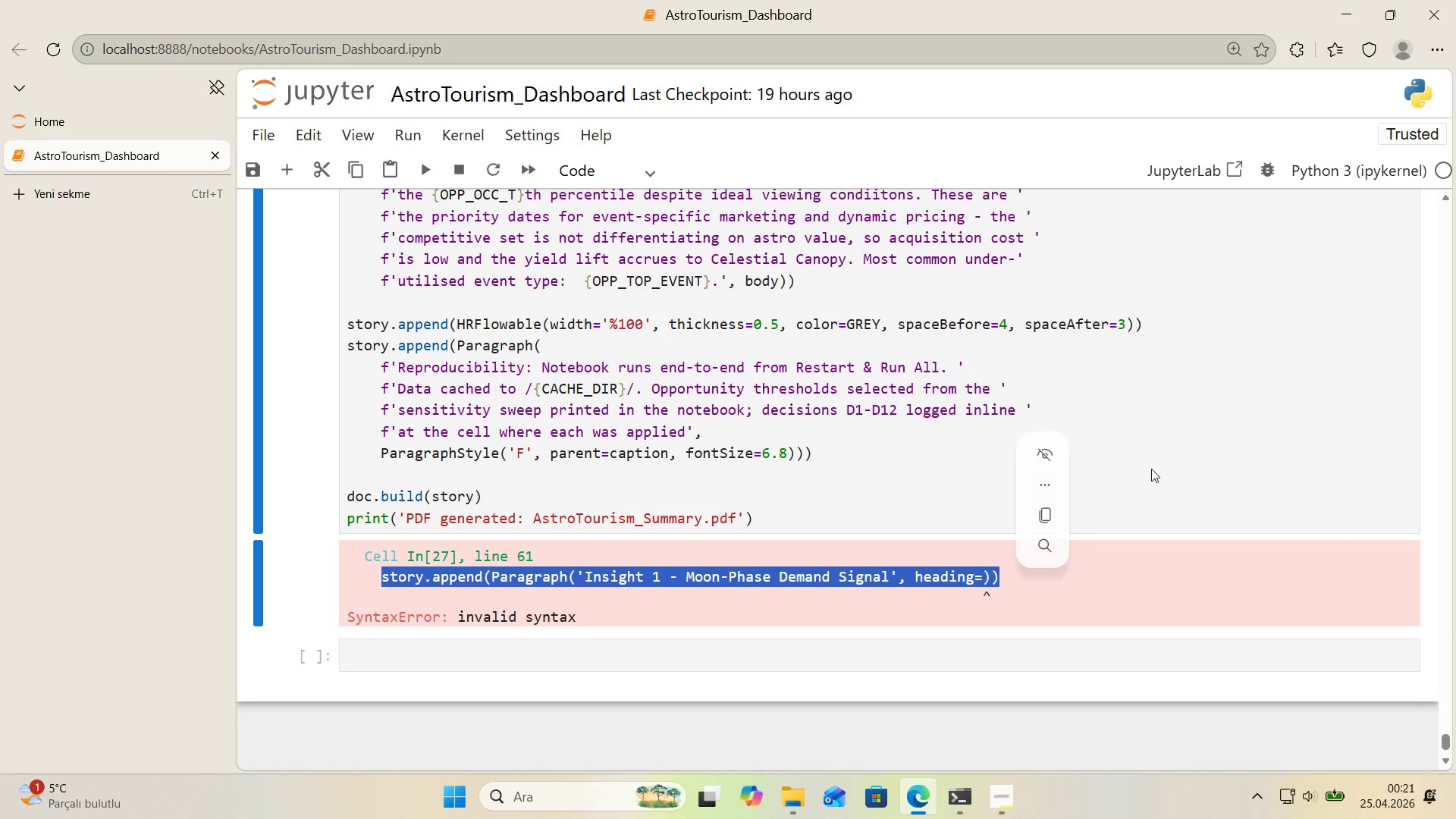 
mouse_move([1164, 456])
 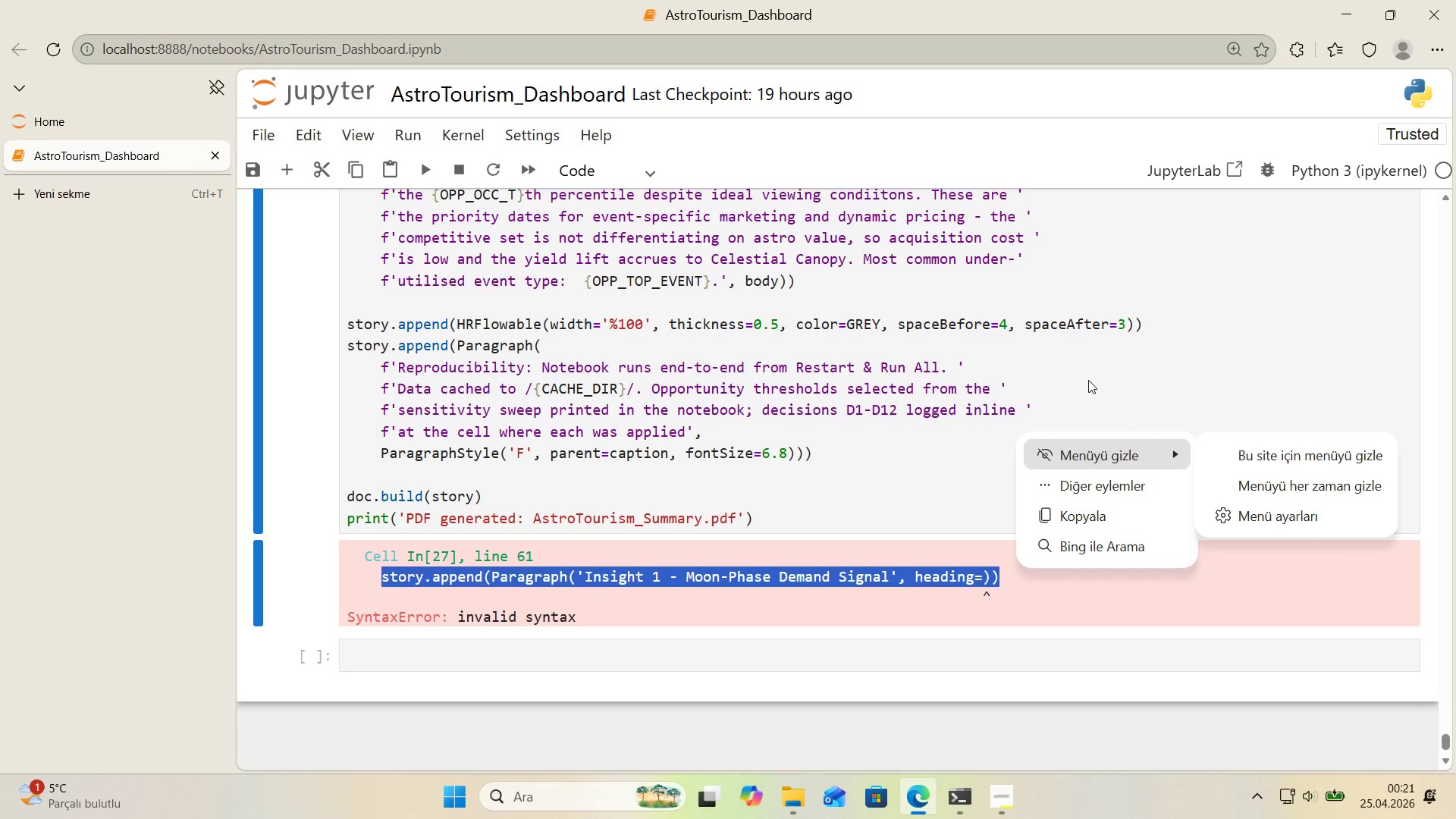 
left_click([1081, 378])
 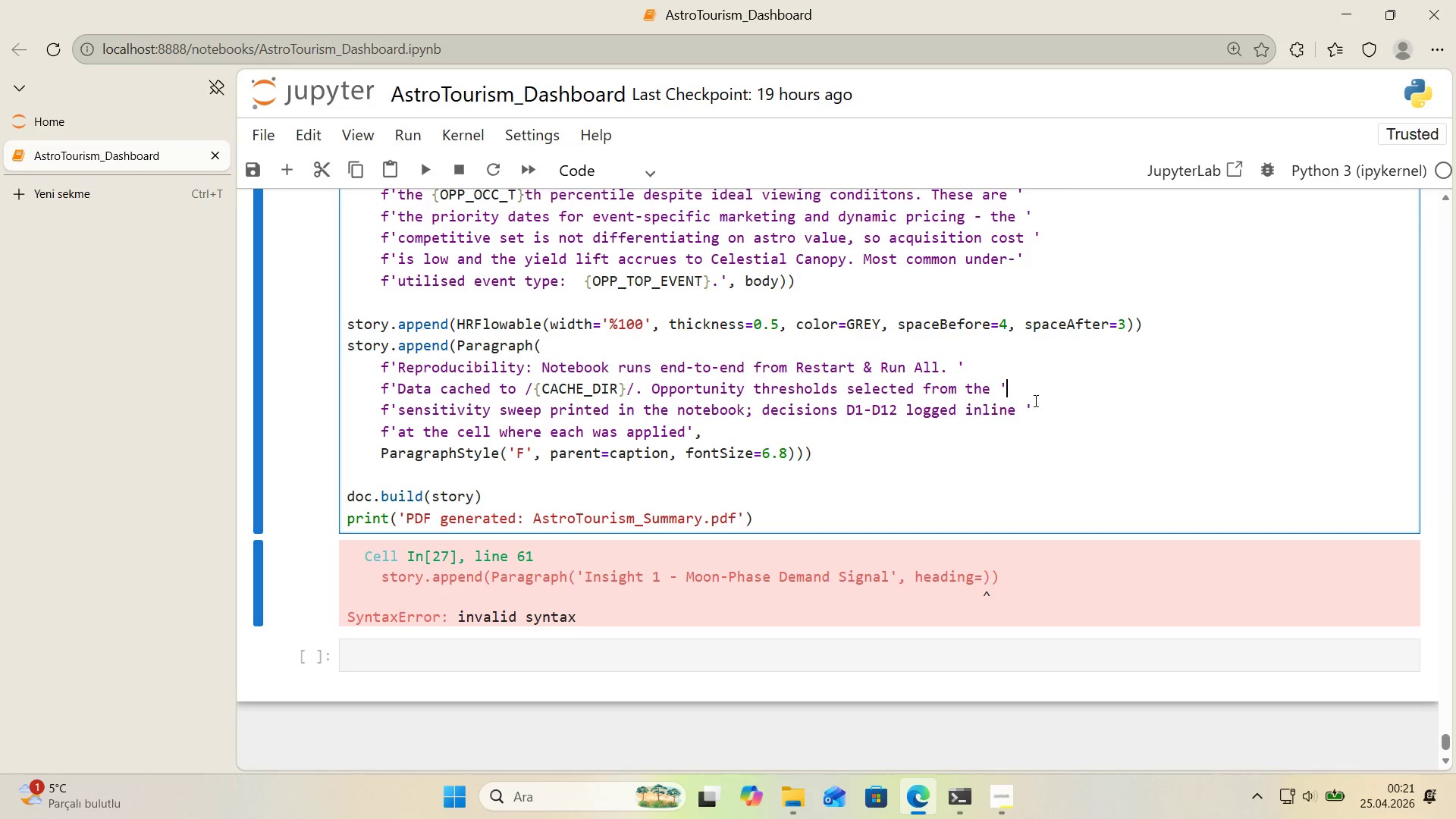 
wait(5.36)
 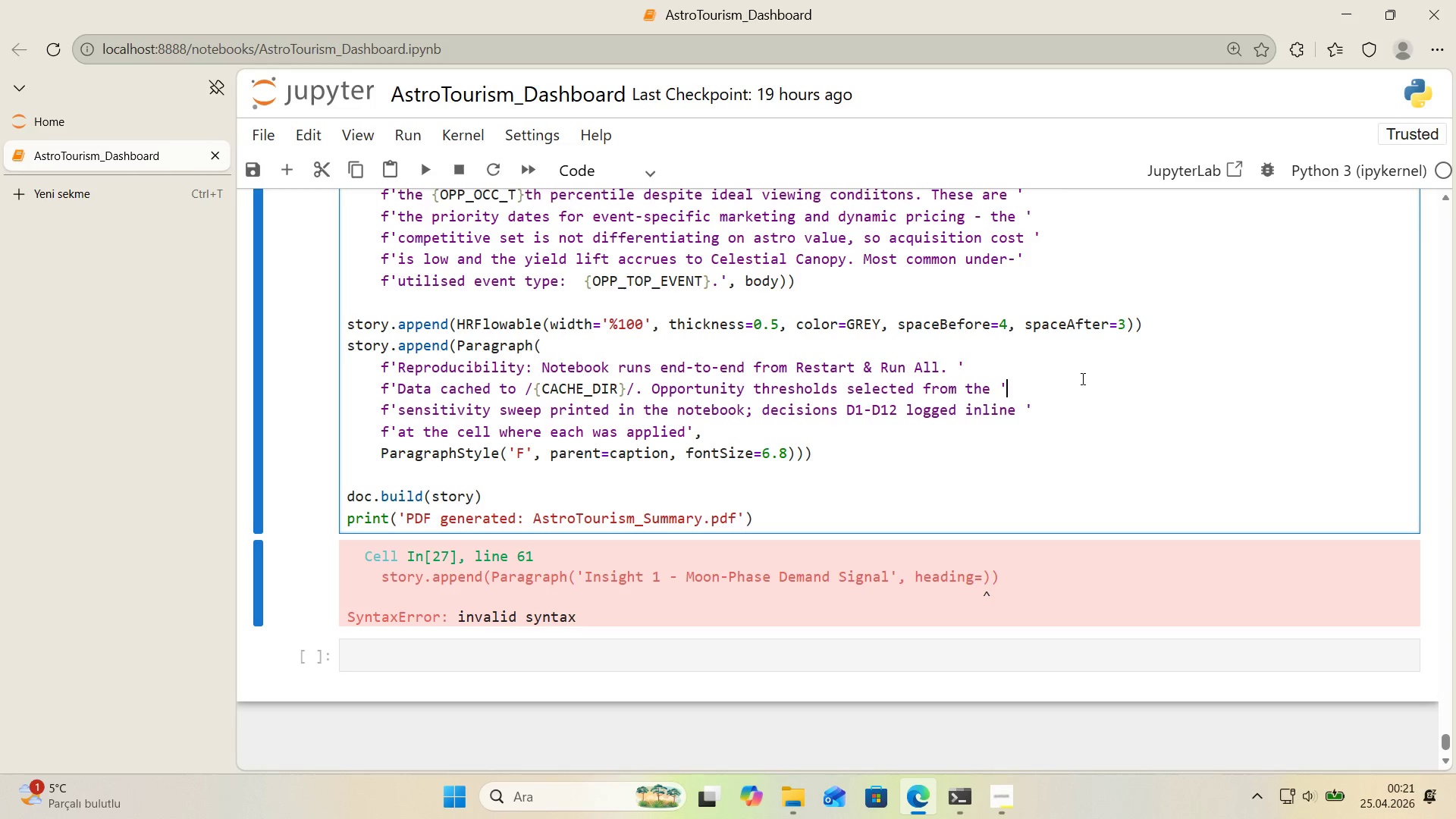 
left_click_drag(start_coordinate=[381, 582], to_coordinate=[1015, 584])
 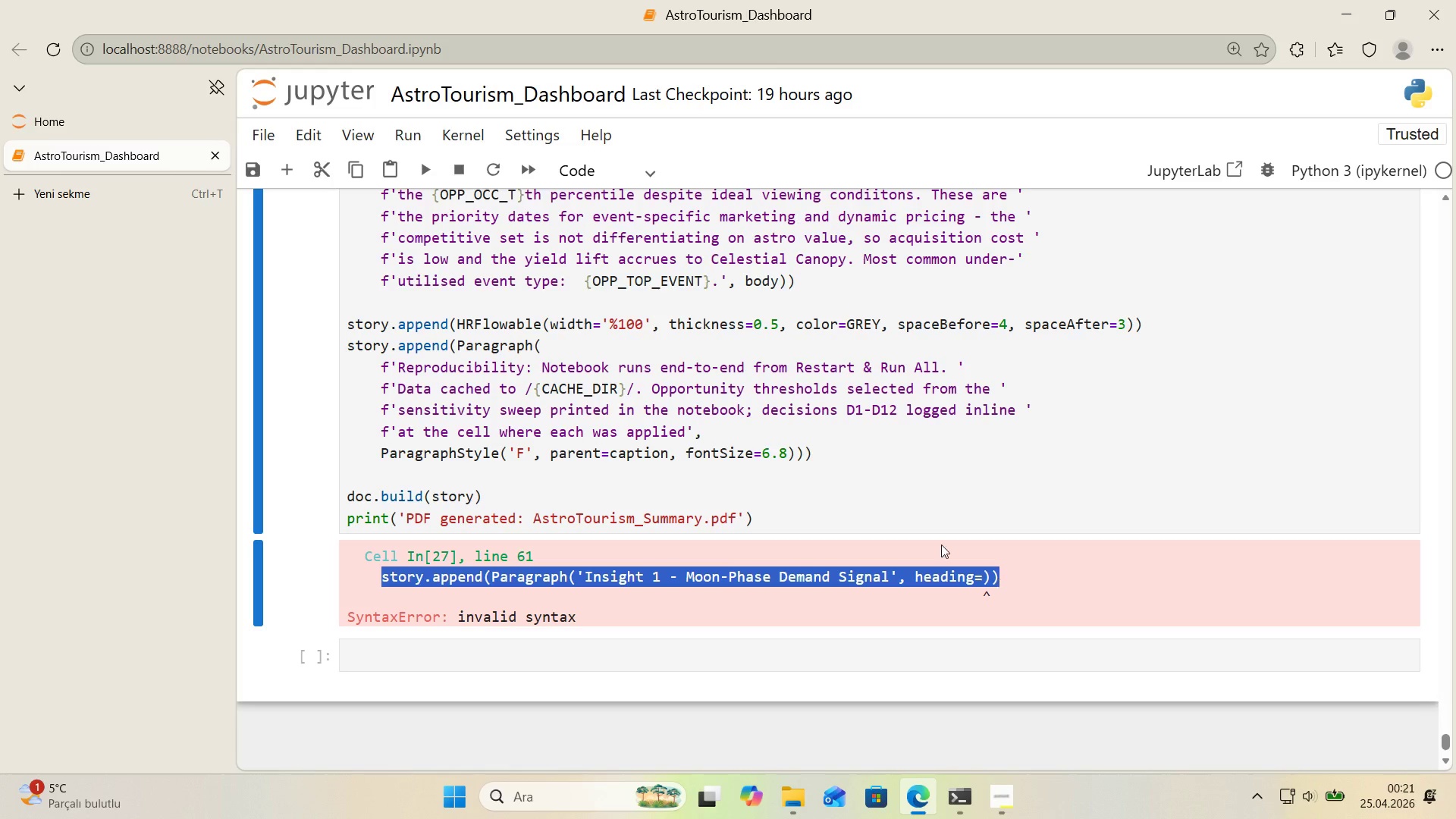 
key(Control+ControlLeft)
 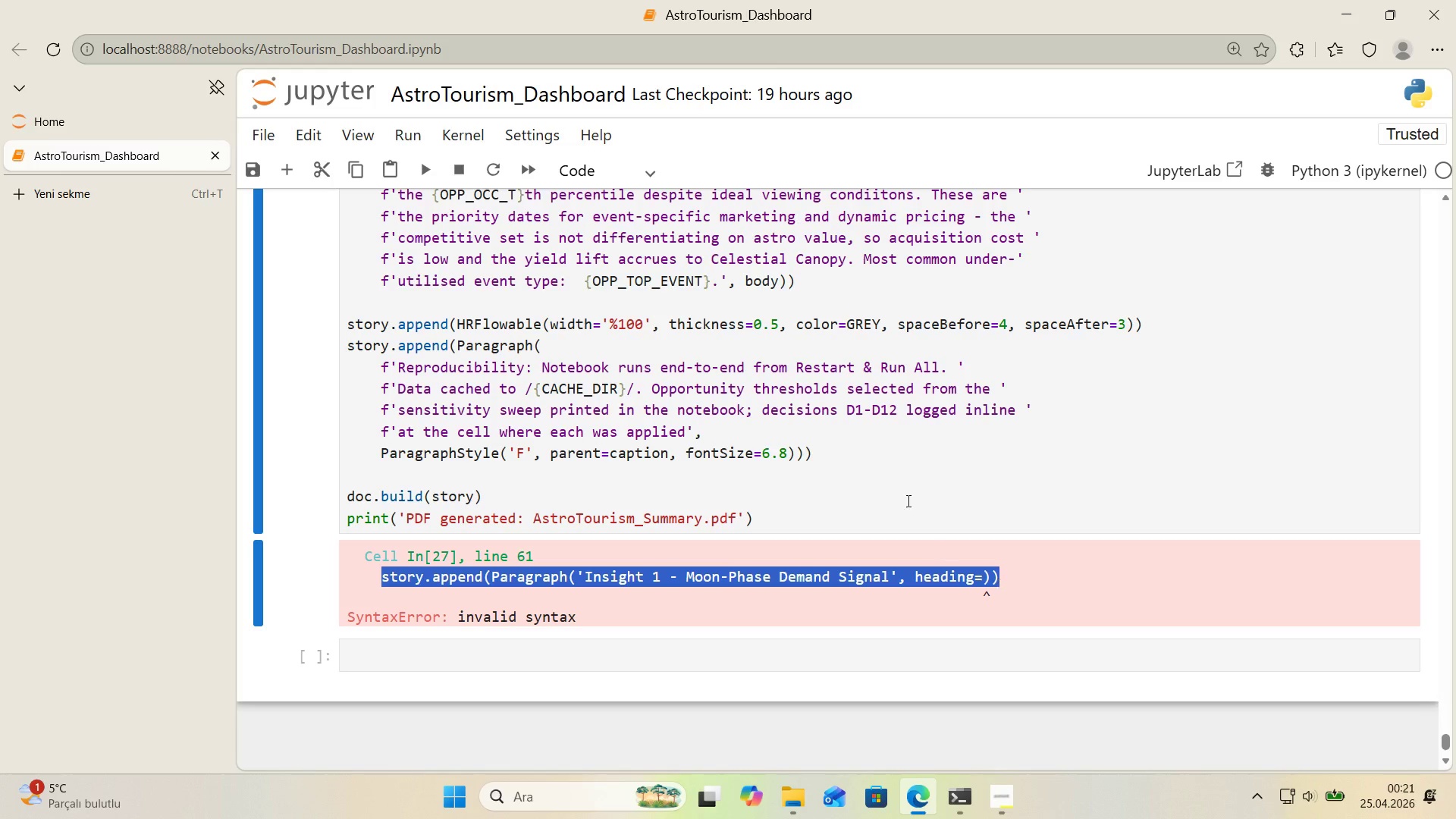 
key(Control+C)
 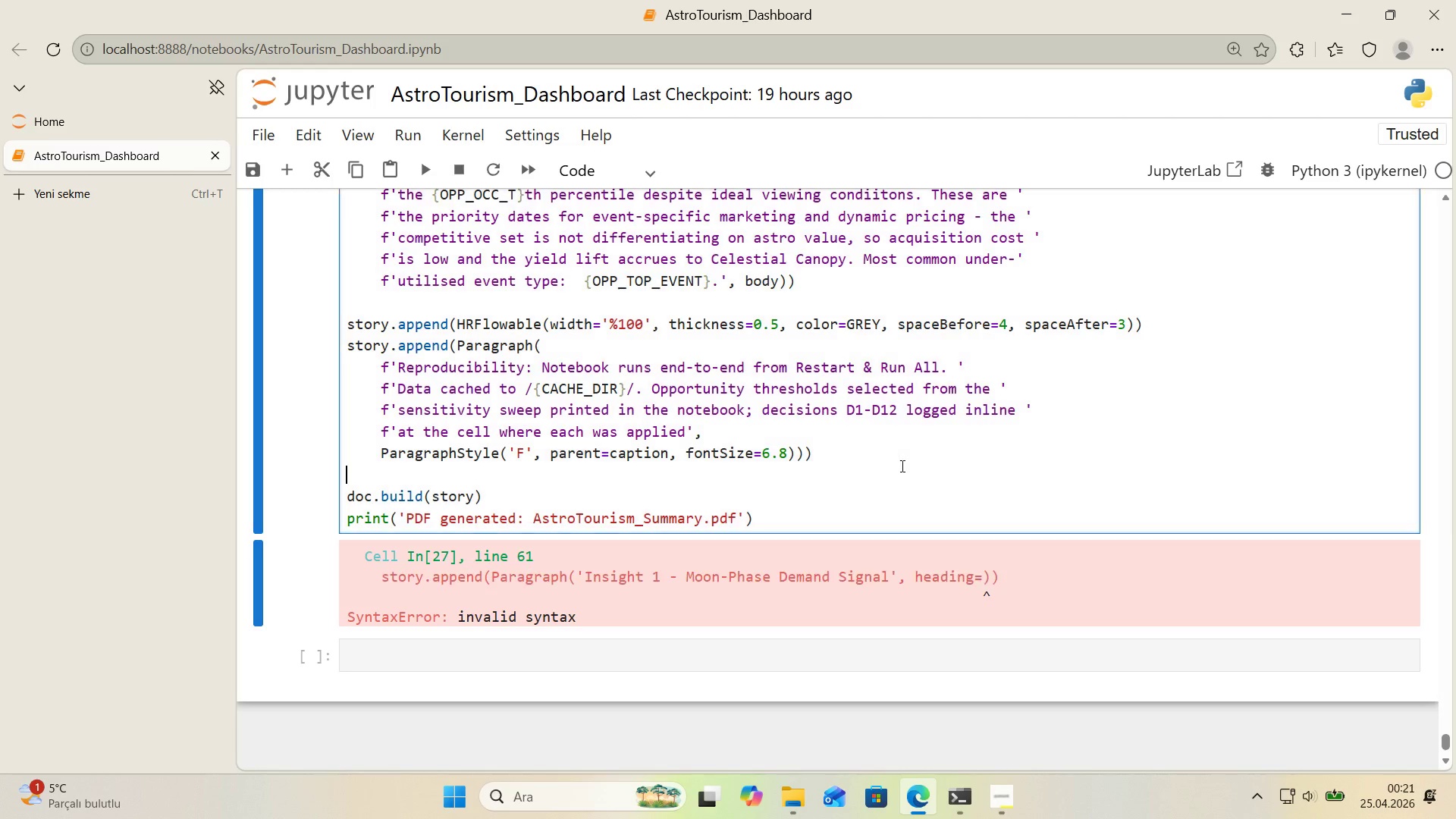 
left_click([901, 466])
 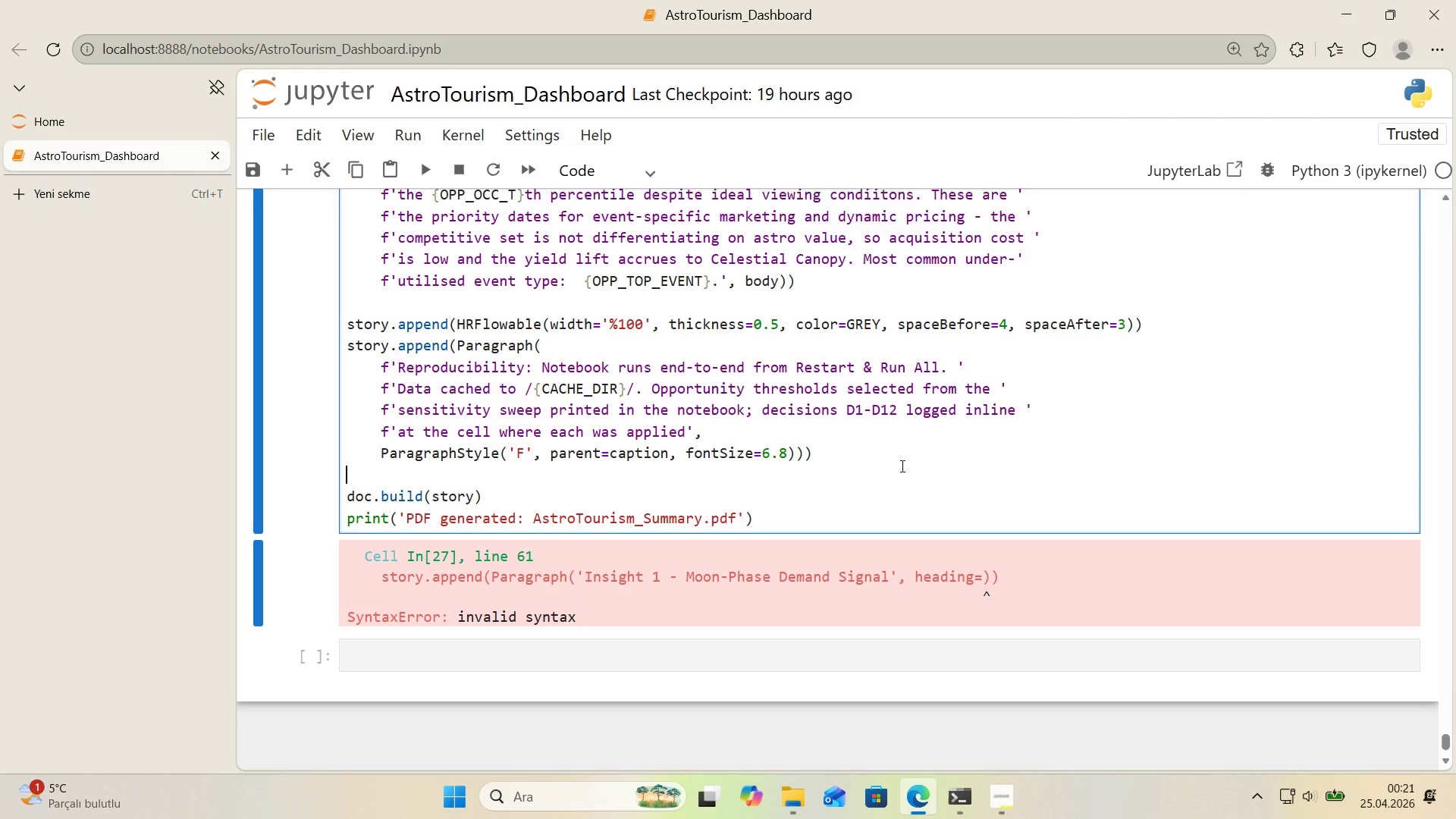 
key(Control+ControlLeft)
 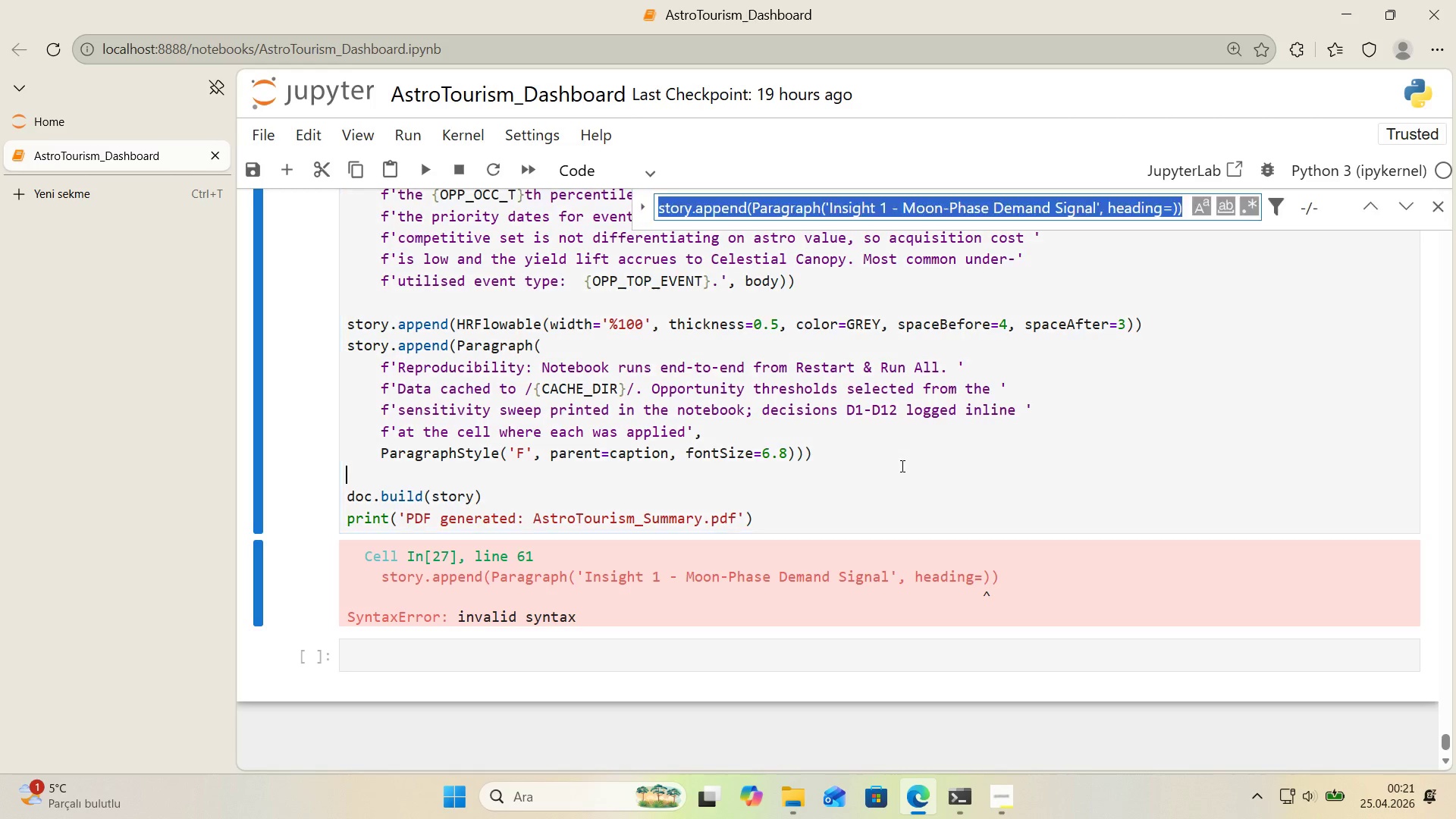 
key(Control+F)
 